 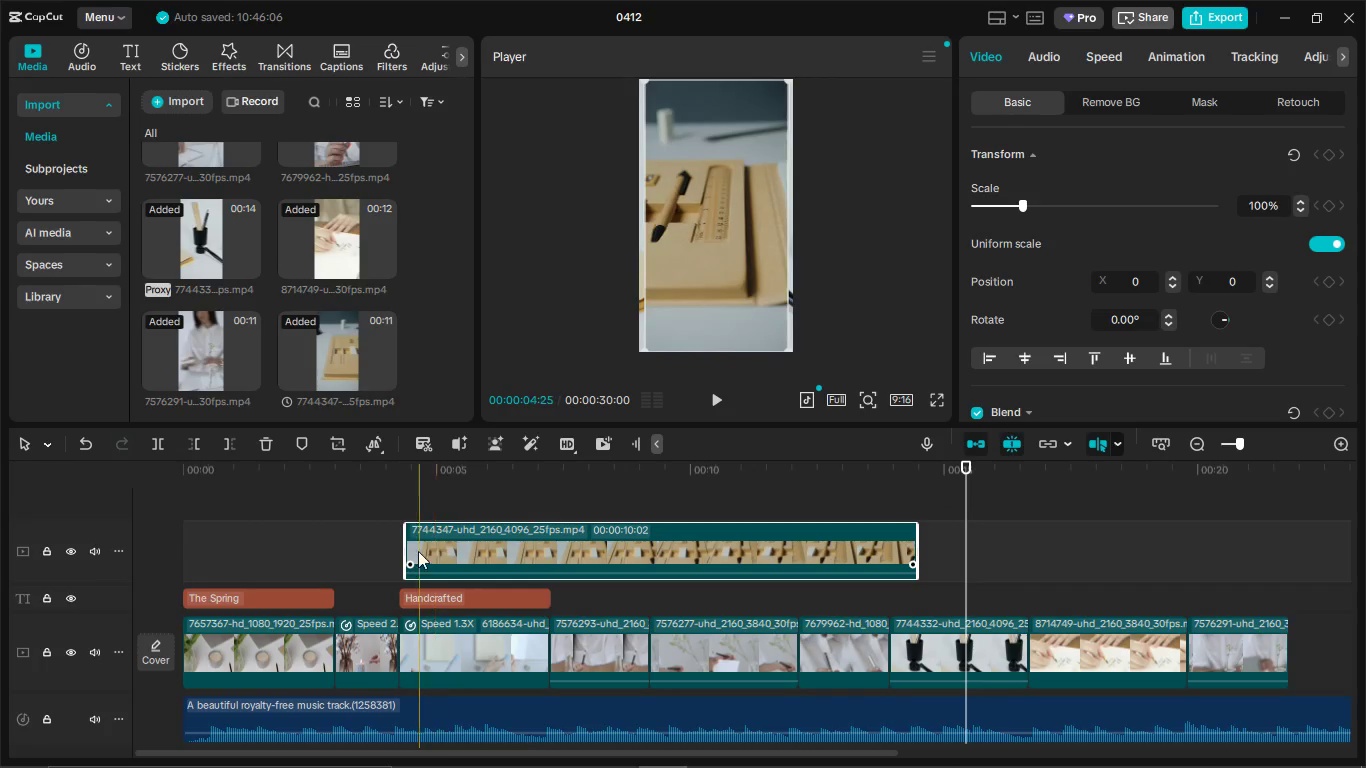 
left_click_drag(start_coordinate=[919, 536], to_coordinate=[545, 549])
 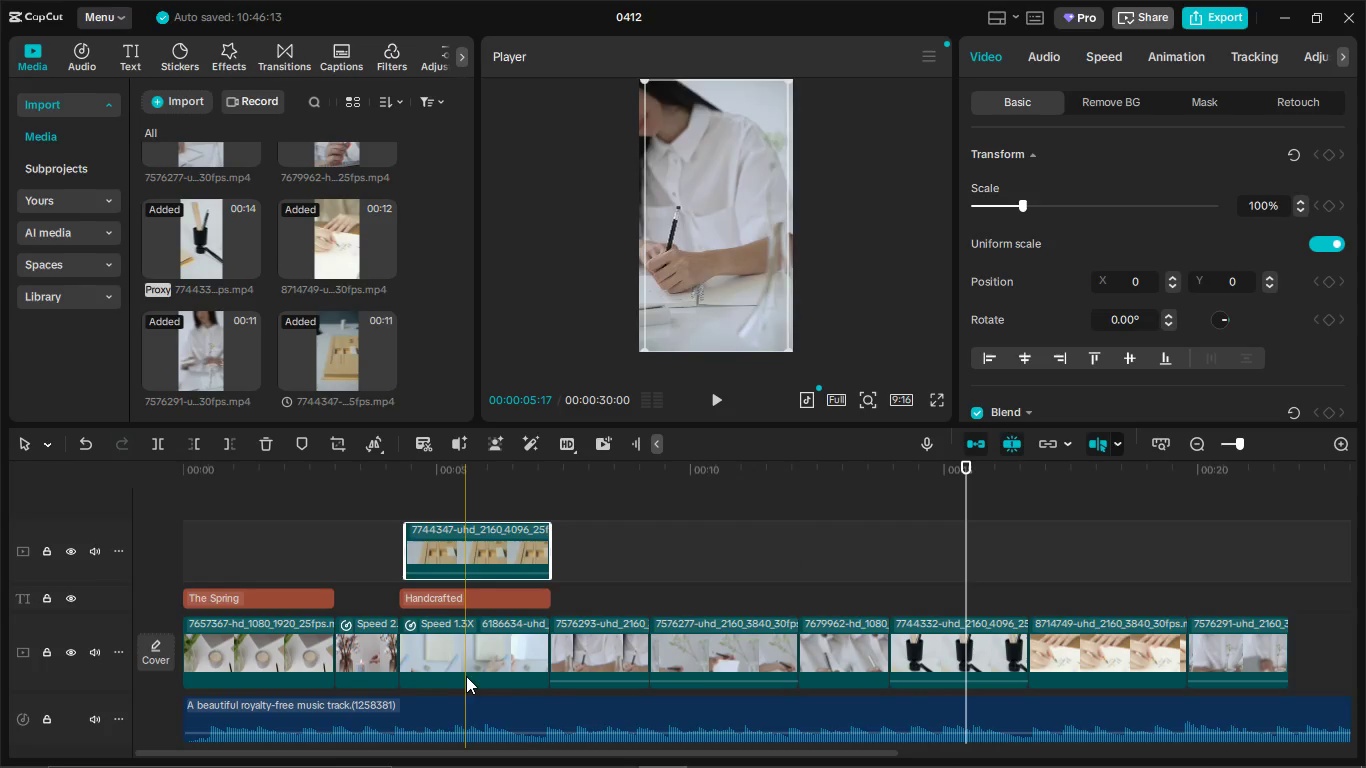 
left_click_drag(start_coordinate=[466, 676], to_coordinate=[625, 548])
 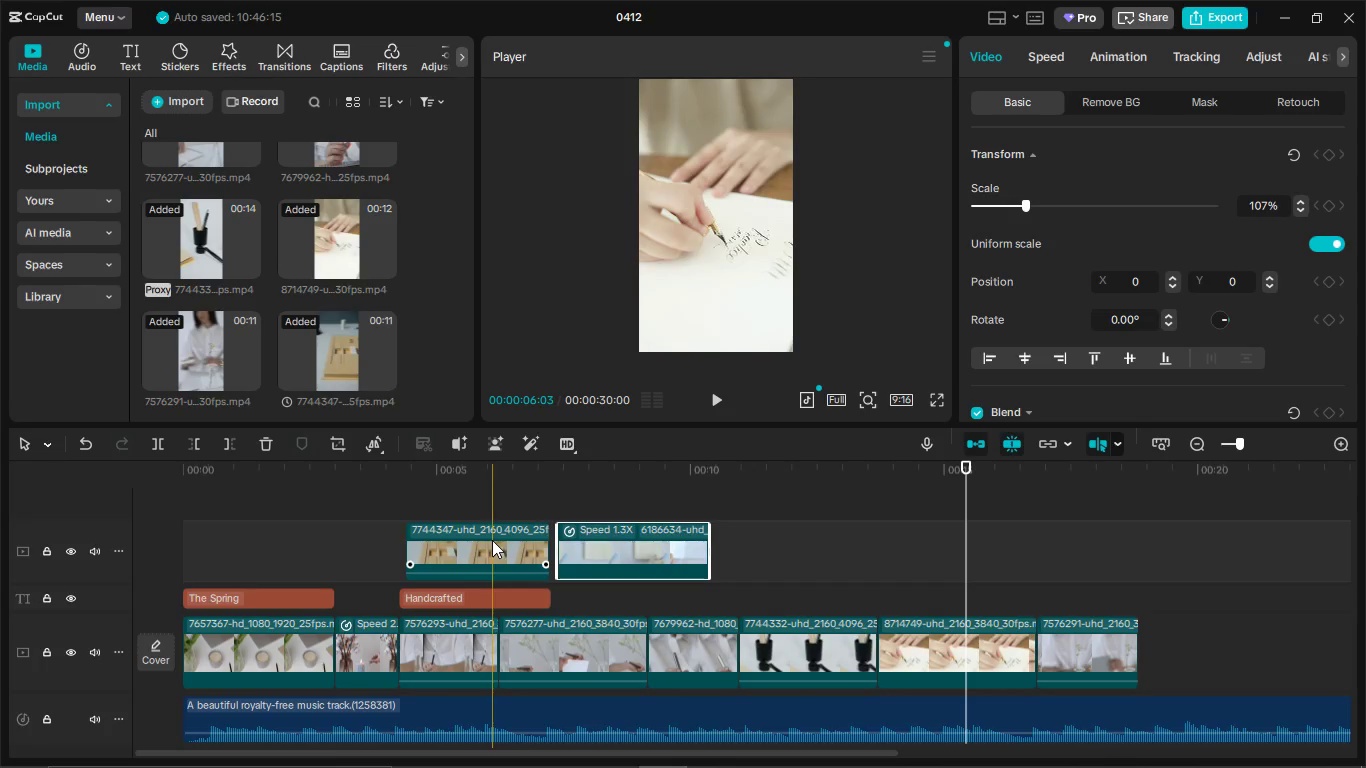 
left_click_drag(start_coordinate=[492, 540], to_coordinate=[461, 650])
 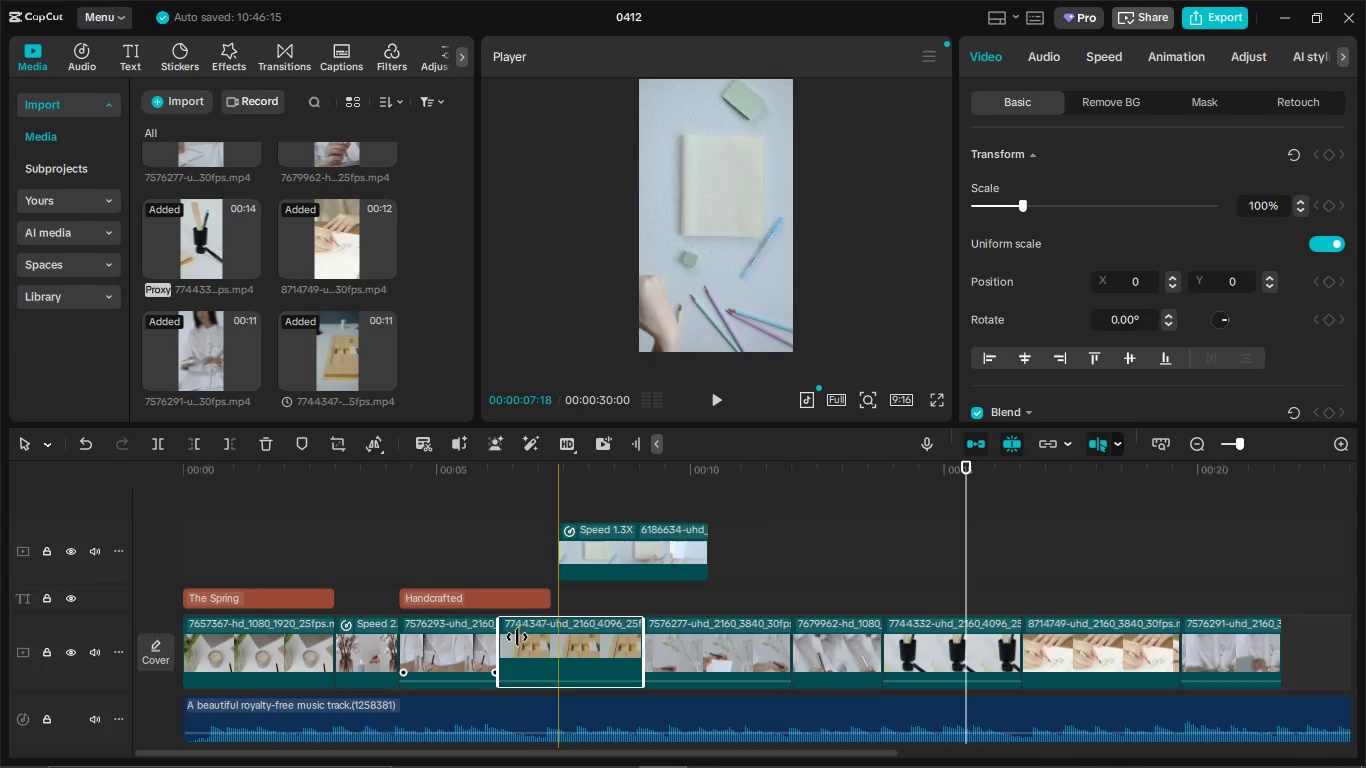 
left_click_drag(start_coordinate=[545, 646], to_coordinate=[442, 662])
 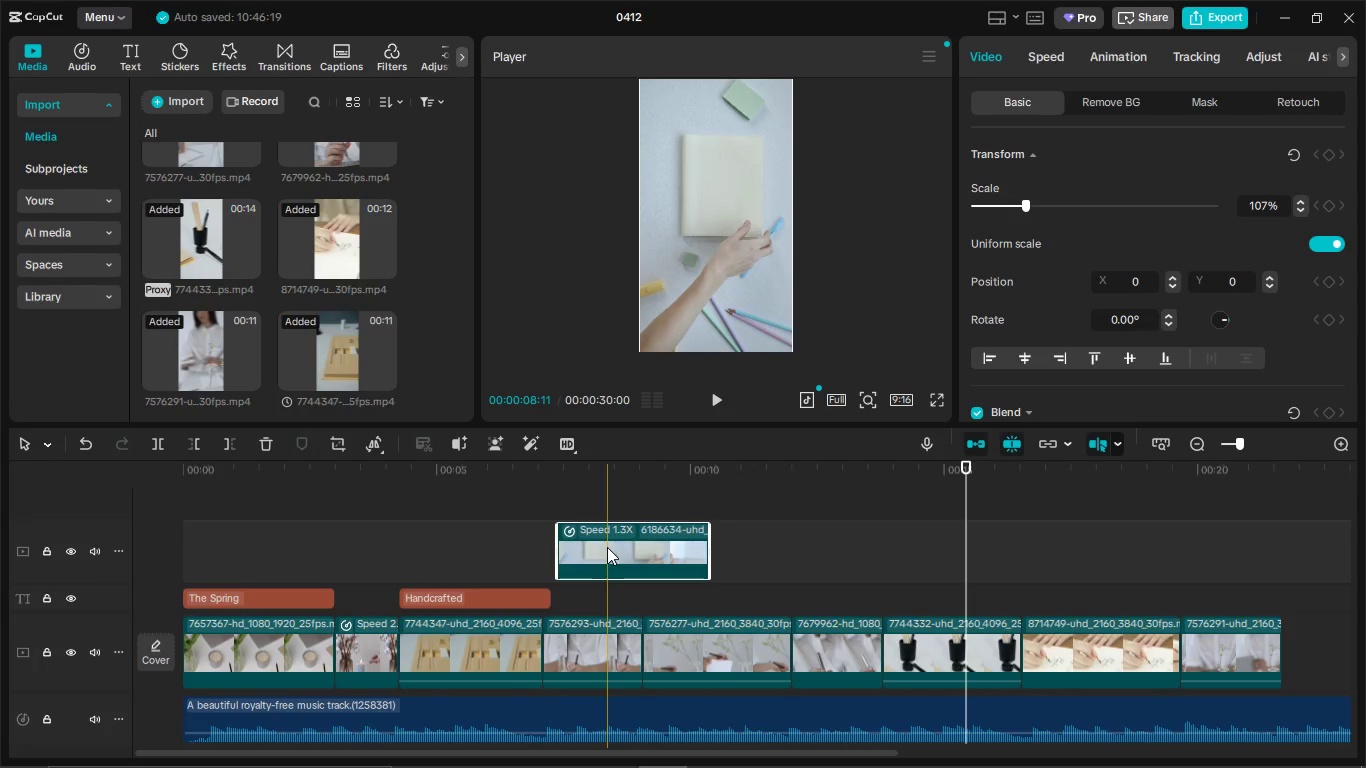 
key(Backspace)
 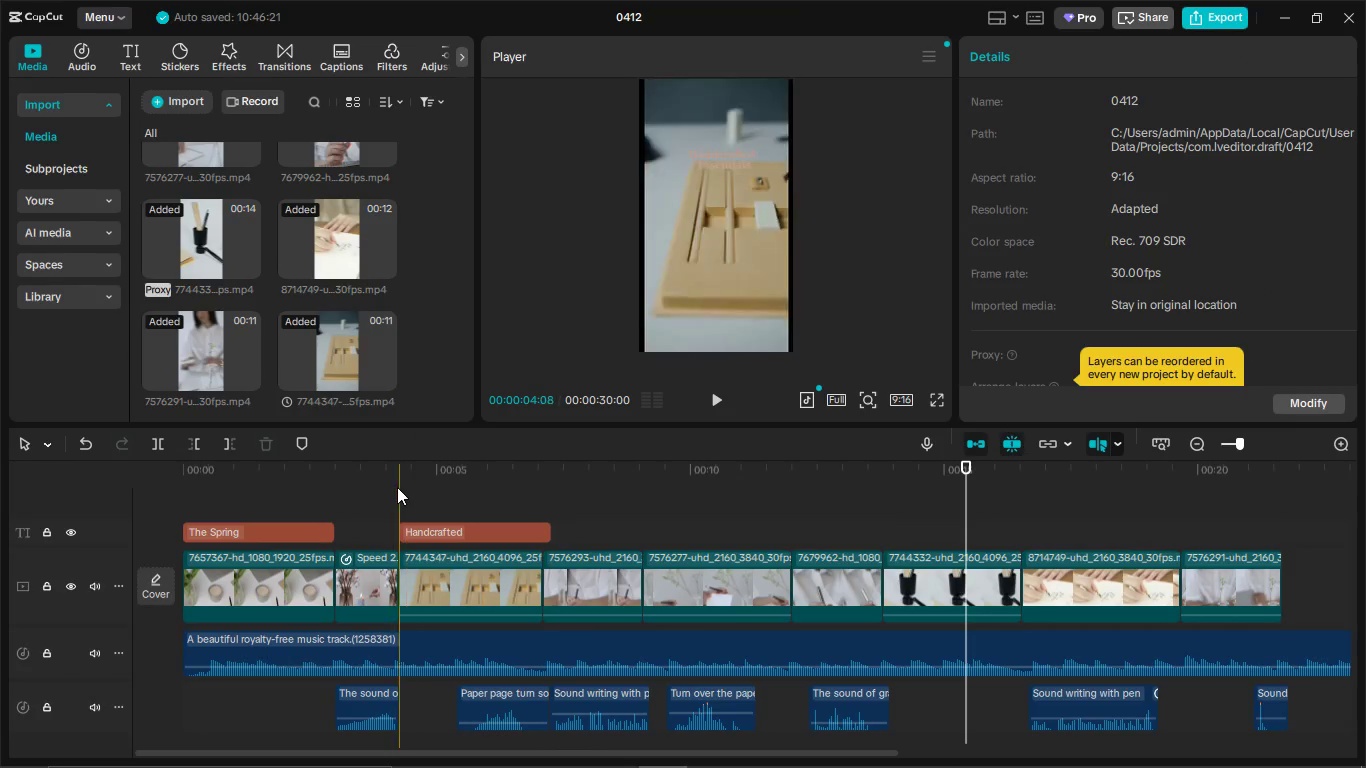 
left_click([397, 487])
 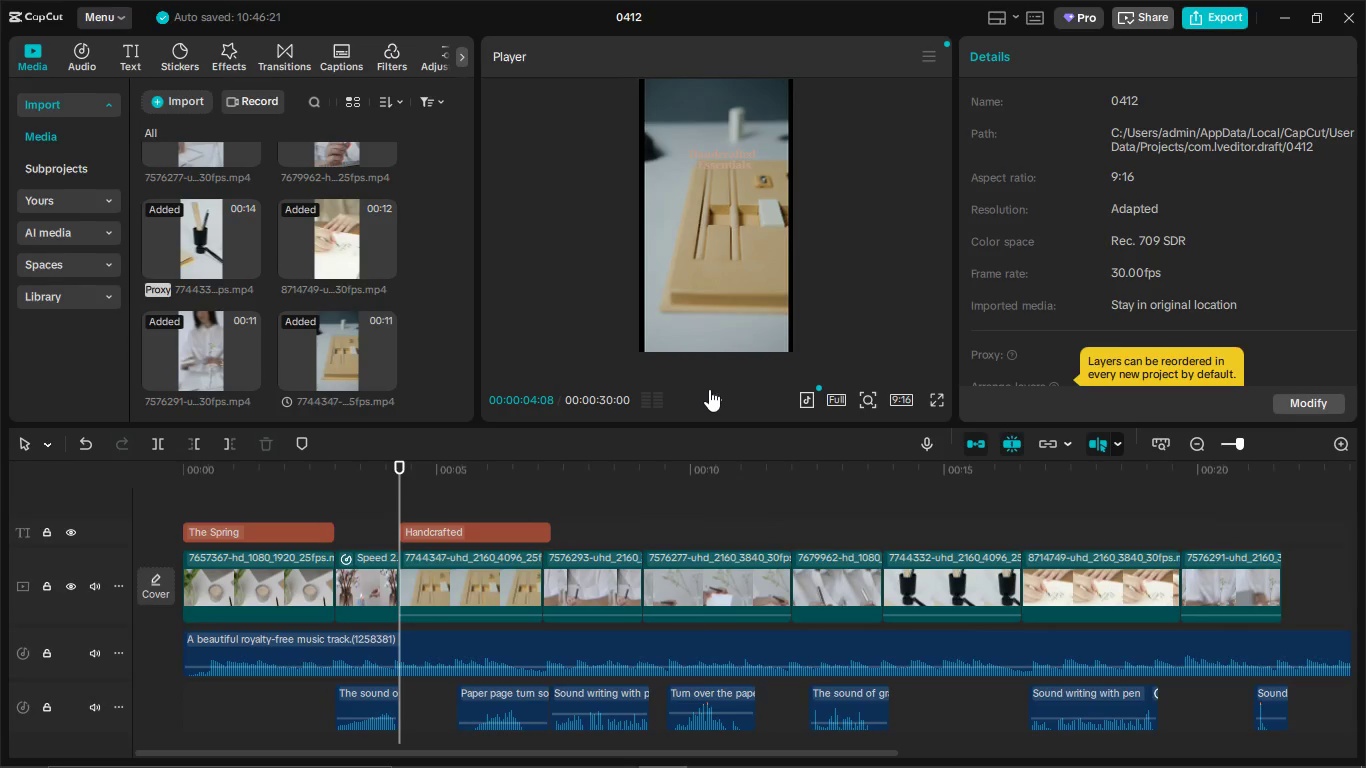 
left_click([715, 398])
 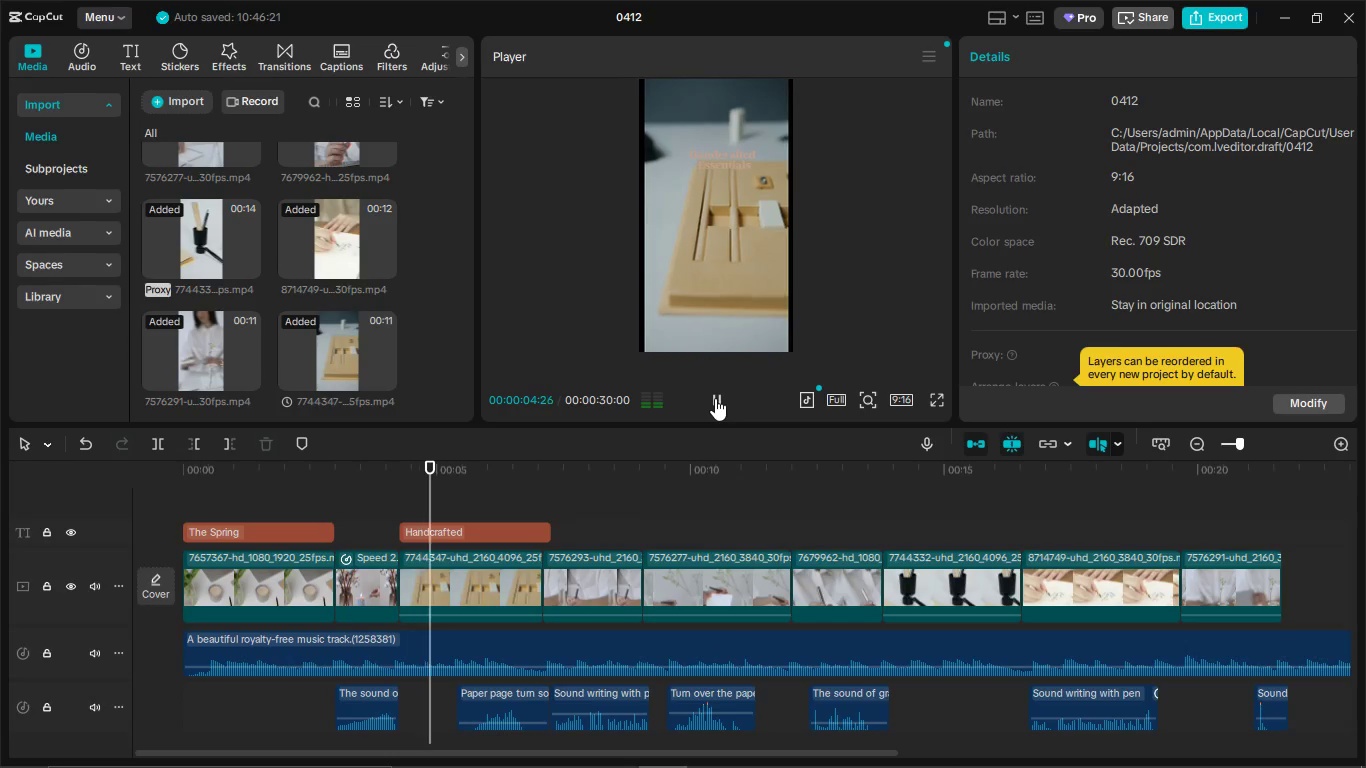 
left_click([715, 398])
 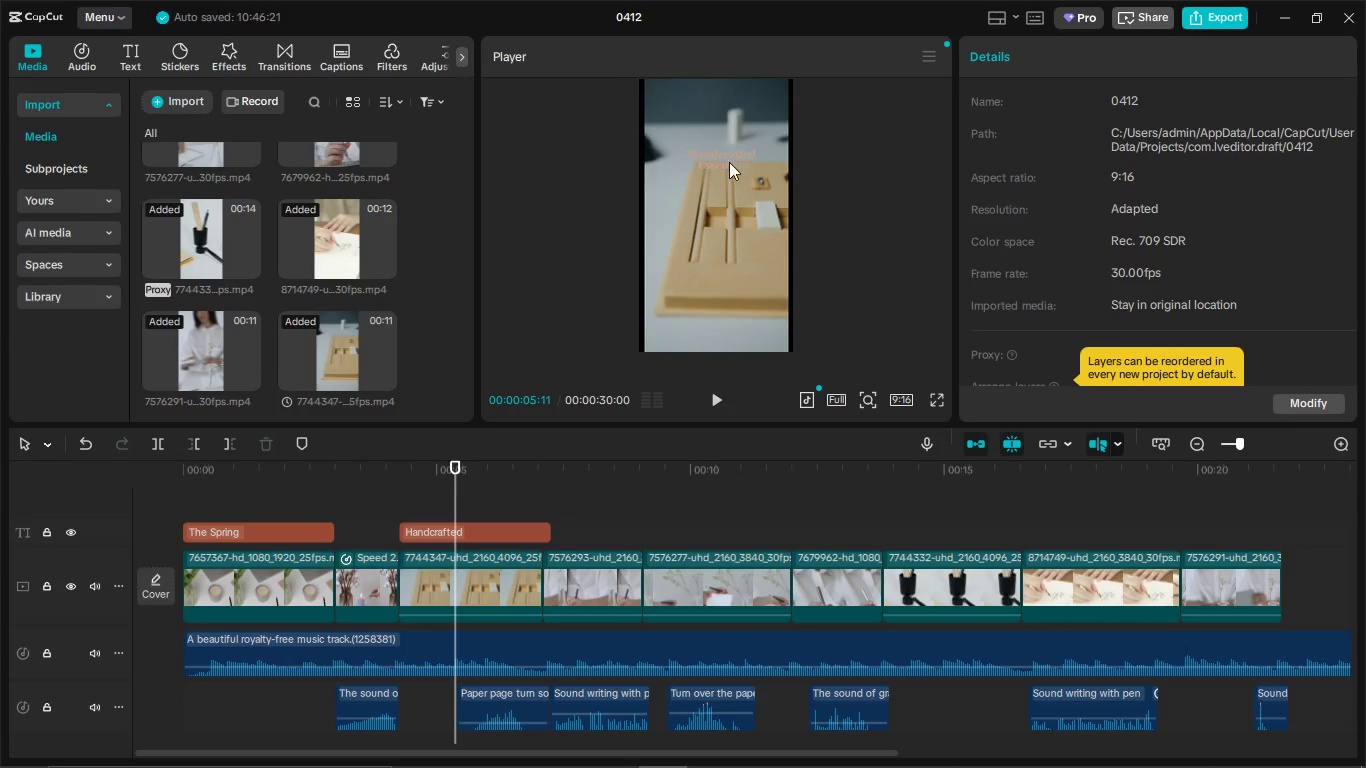 
left_click_drag(start_coordinate=[729, 162], to_coordinate=[738, 281])
 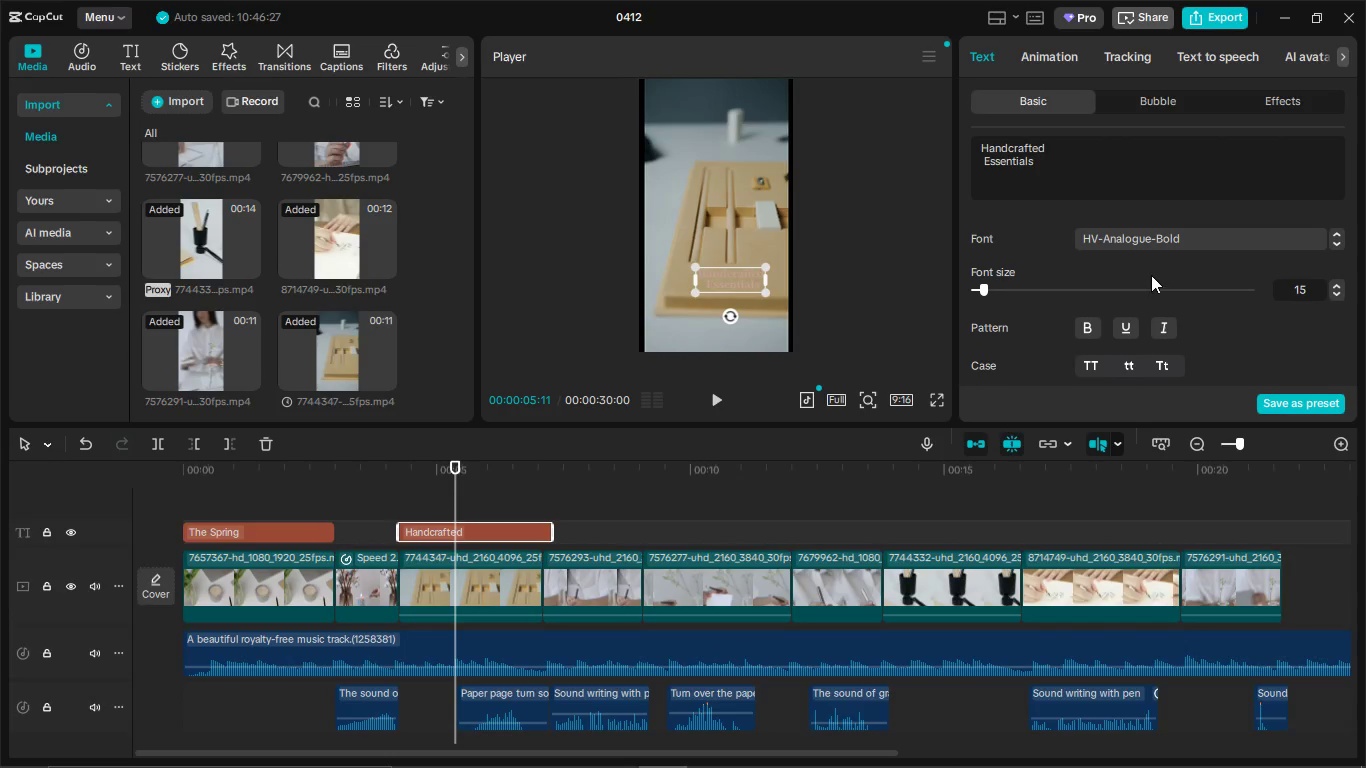 
scroll: coordinate [1151, 275], scroll_direction: down, amount: 2.0
 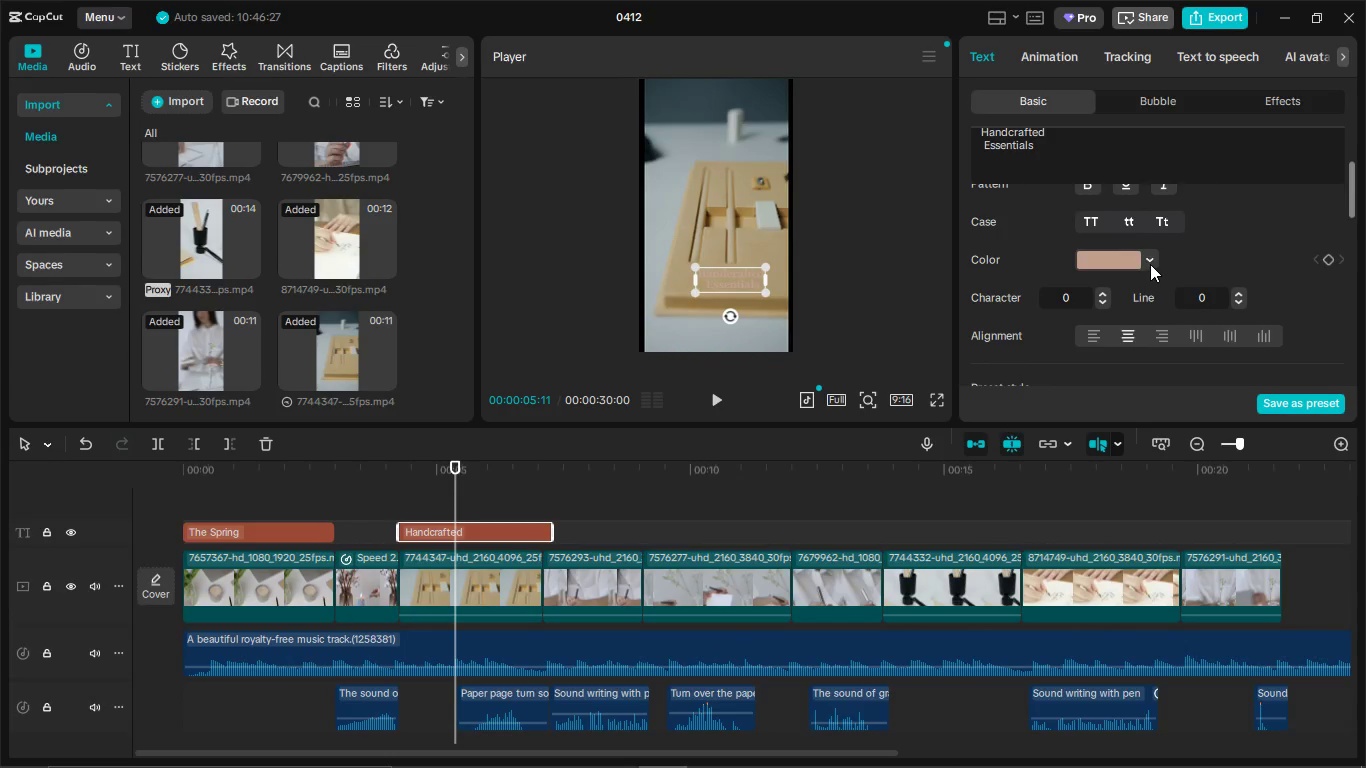 
left_click([1150, 263])
 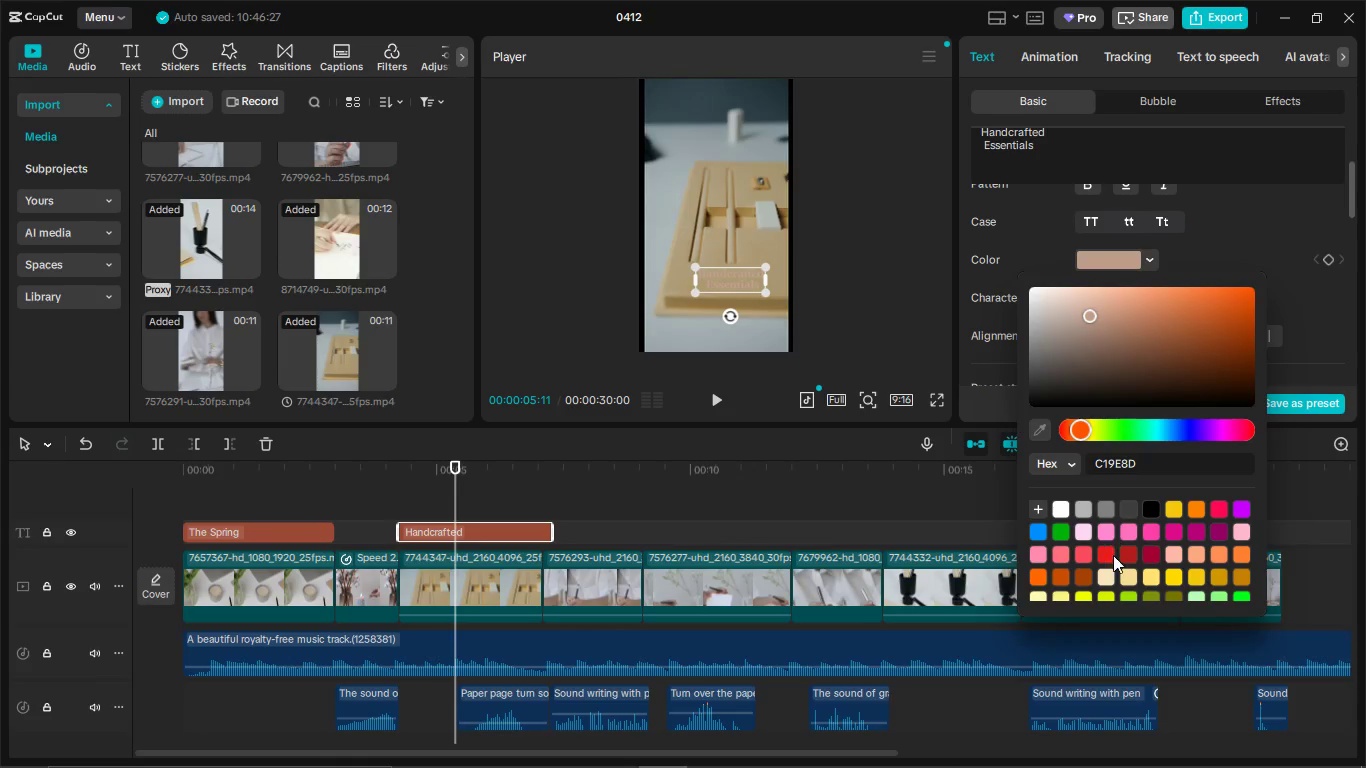 
scroll: coordinate [1235, 580], scroll_direction: down, amount: 4.0
 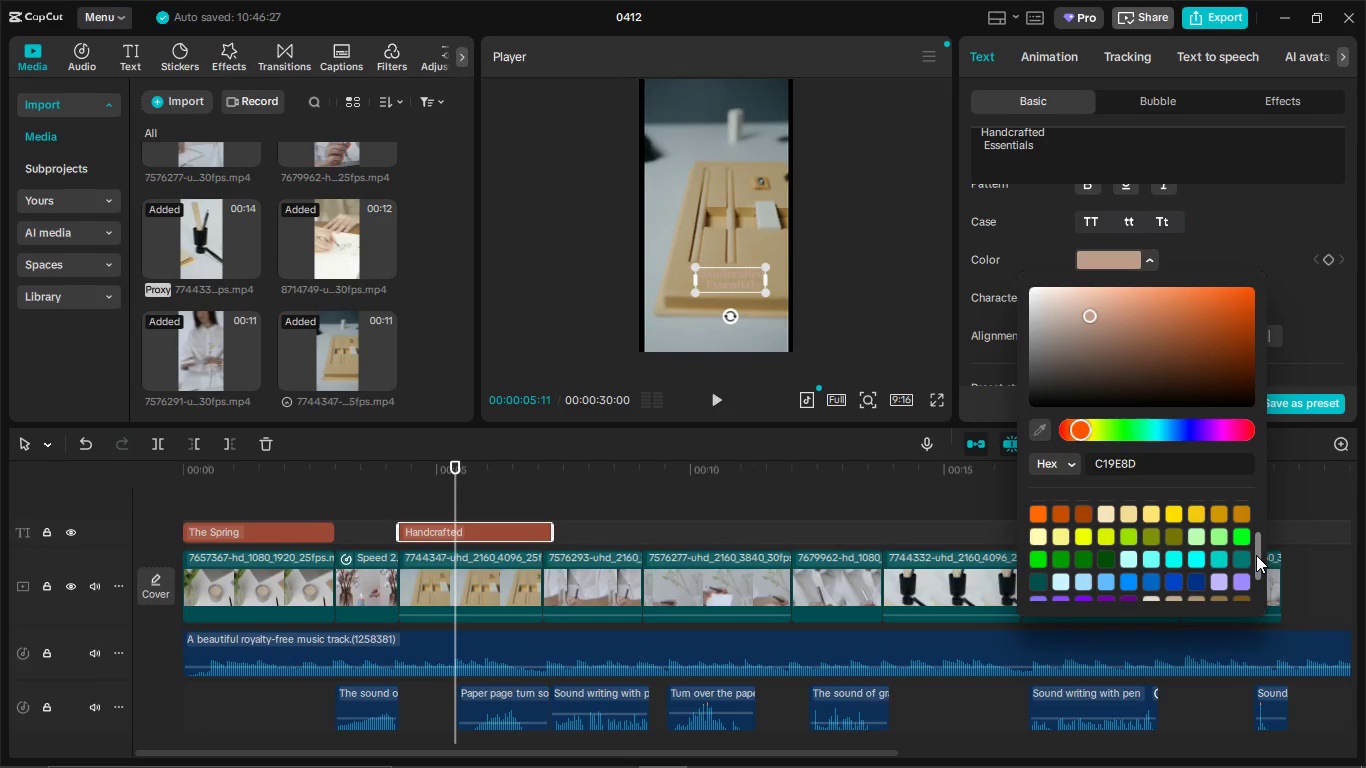 
left_click_drag(start_coordinate=[1256, 555], to_coordinate=[1264, 575])
 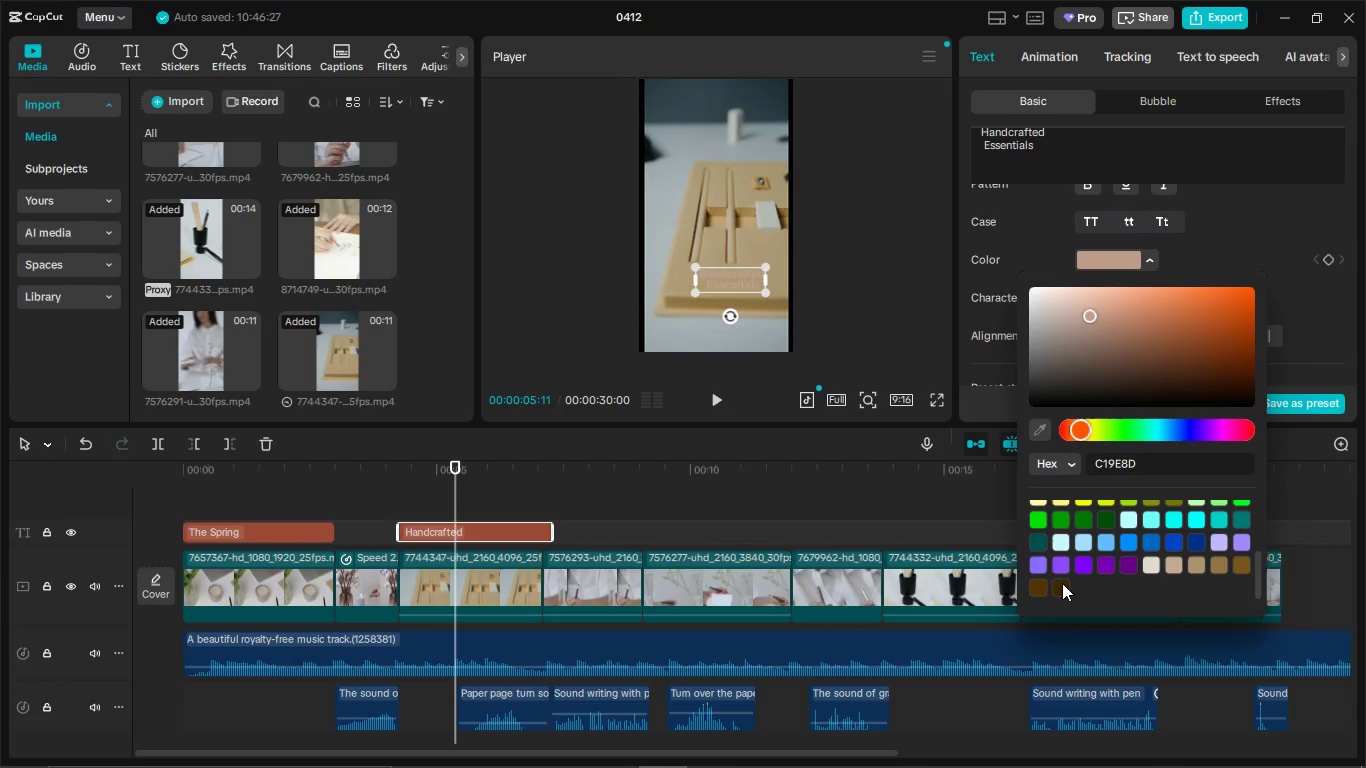 
left_click([1062, 583])
 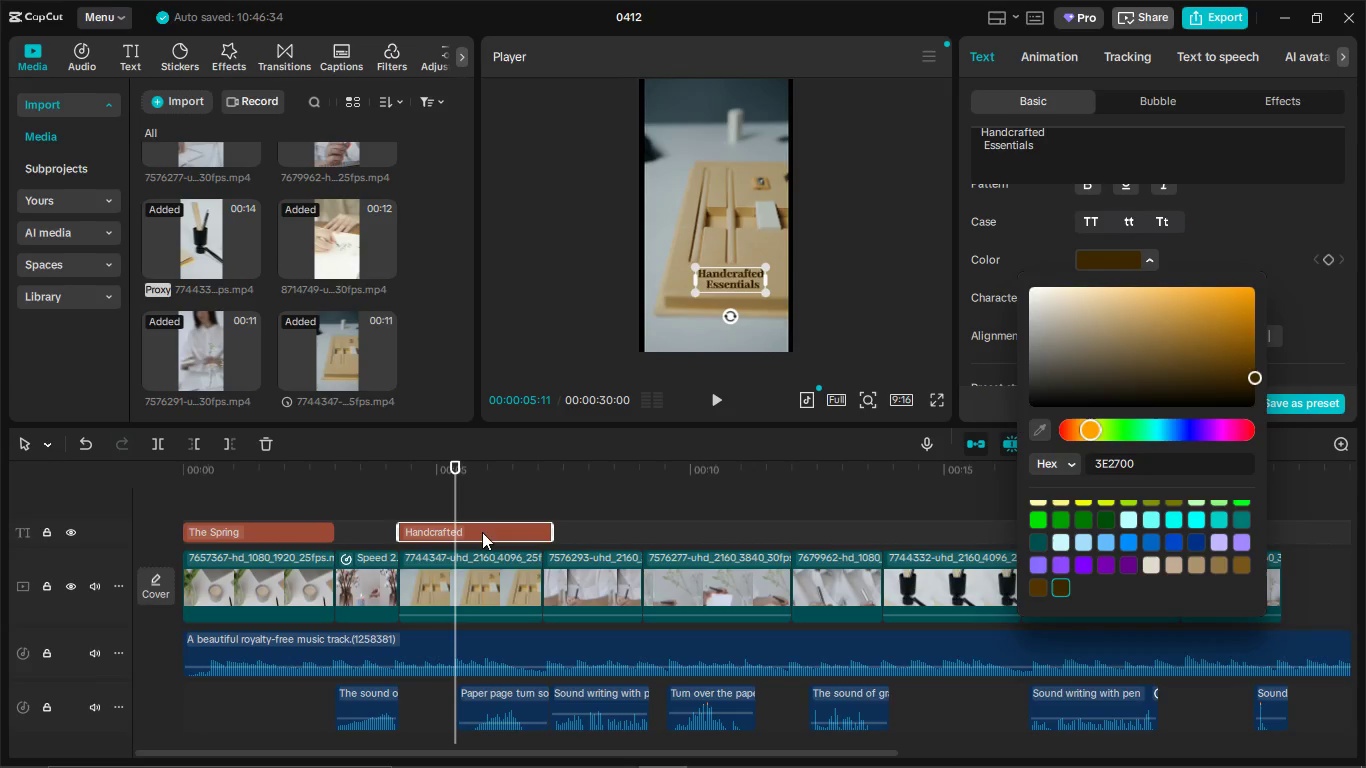 
left_click([376, 485])
 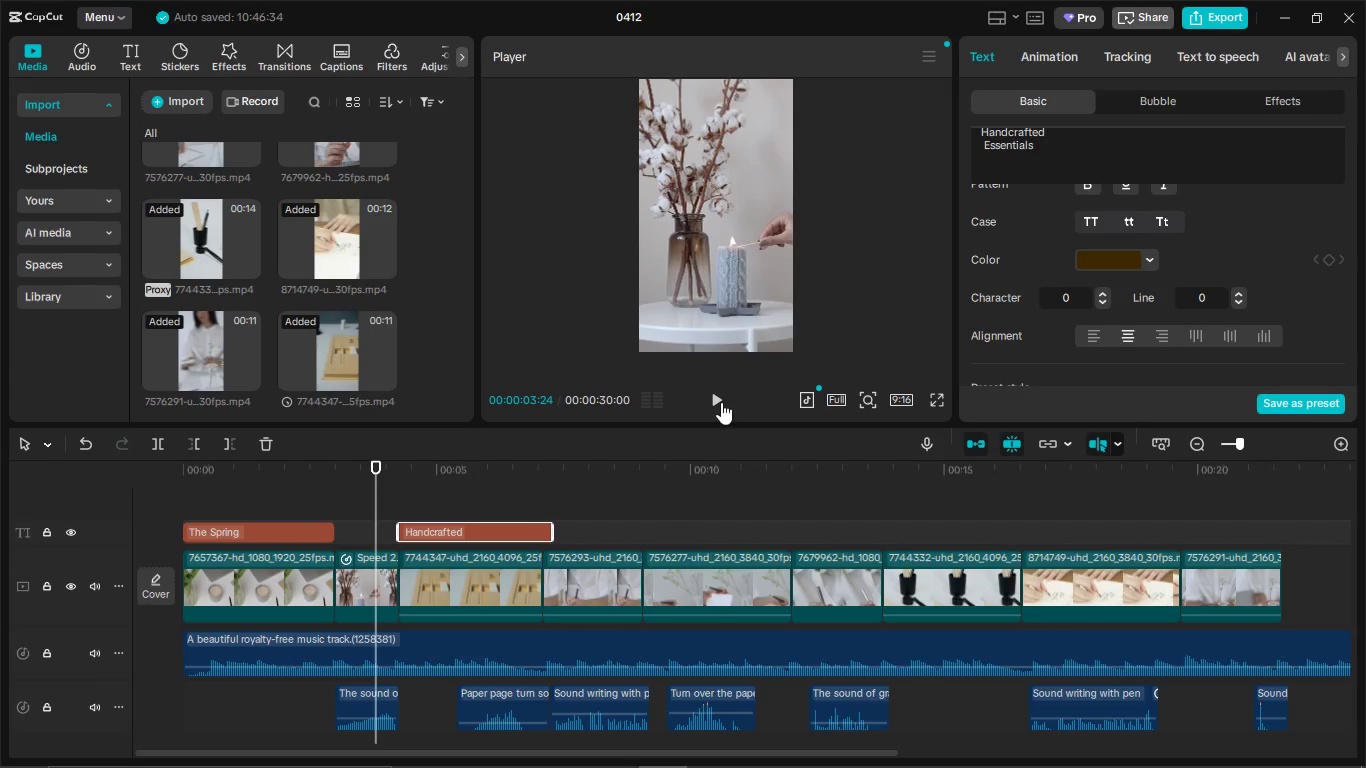 
left_click([716, 410])
 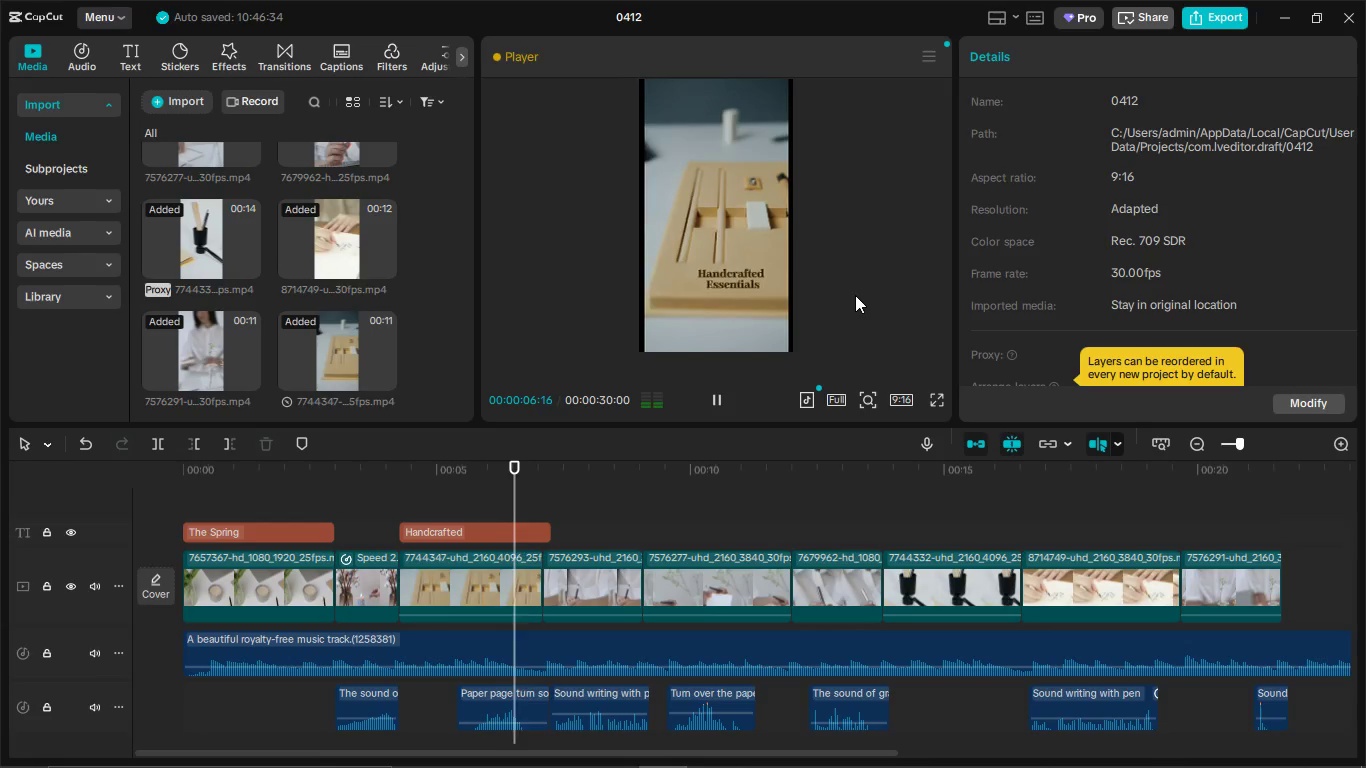 
left_click([741, 285])
 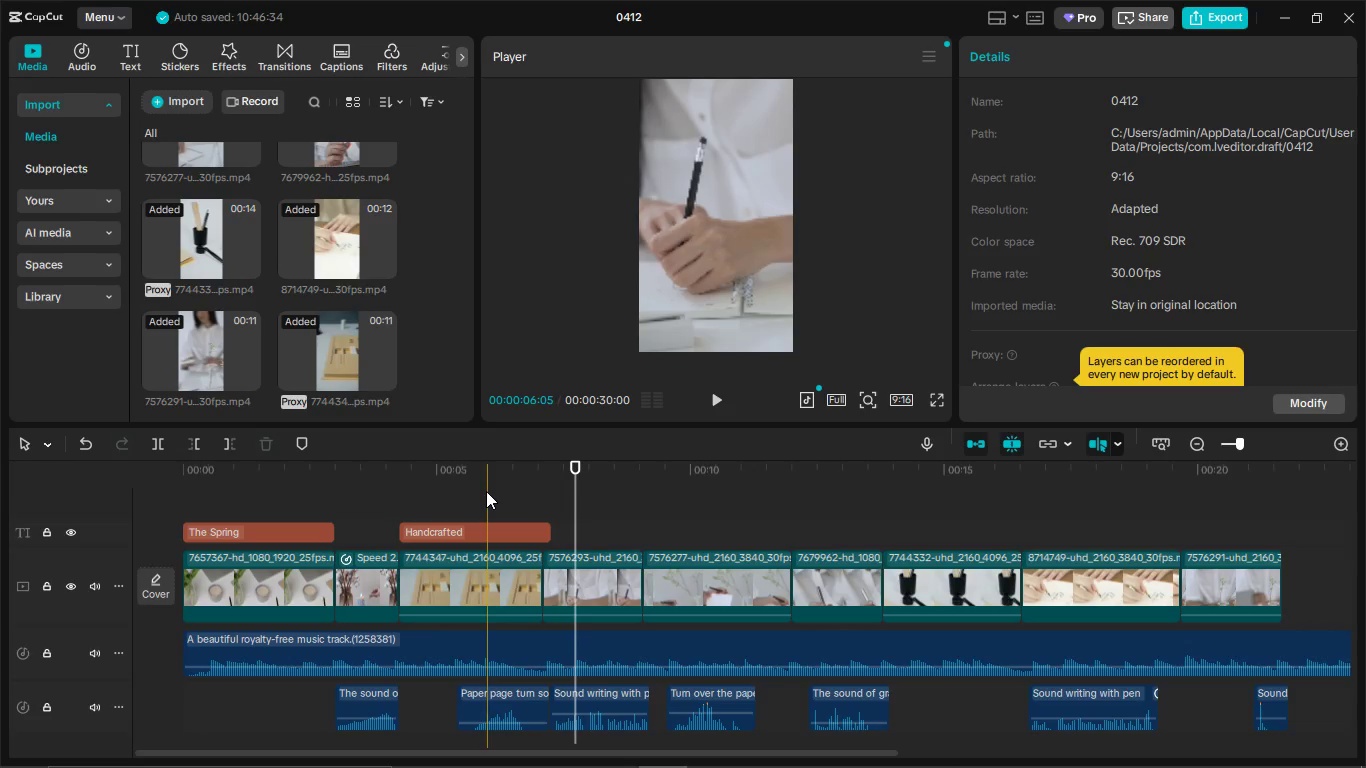 
left_click([485, 491])
 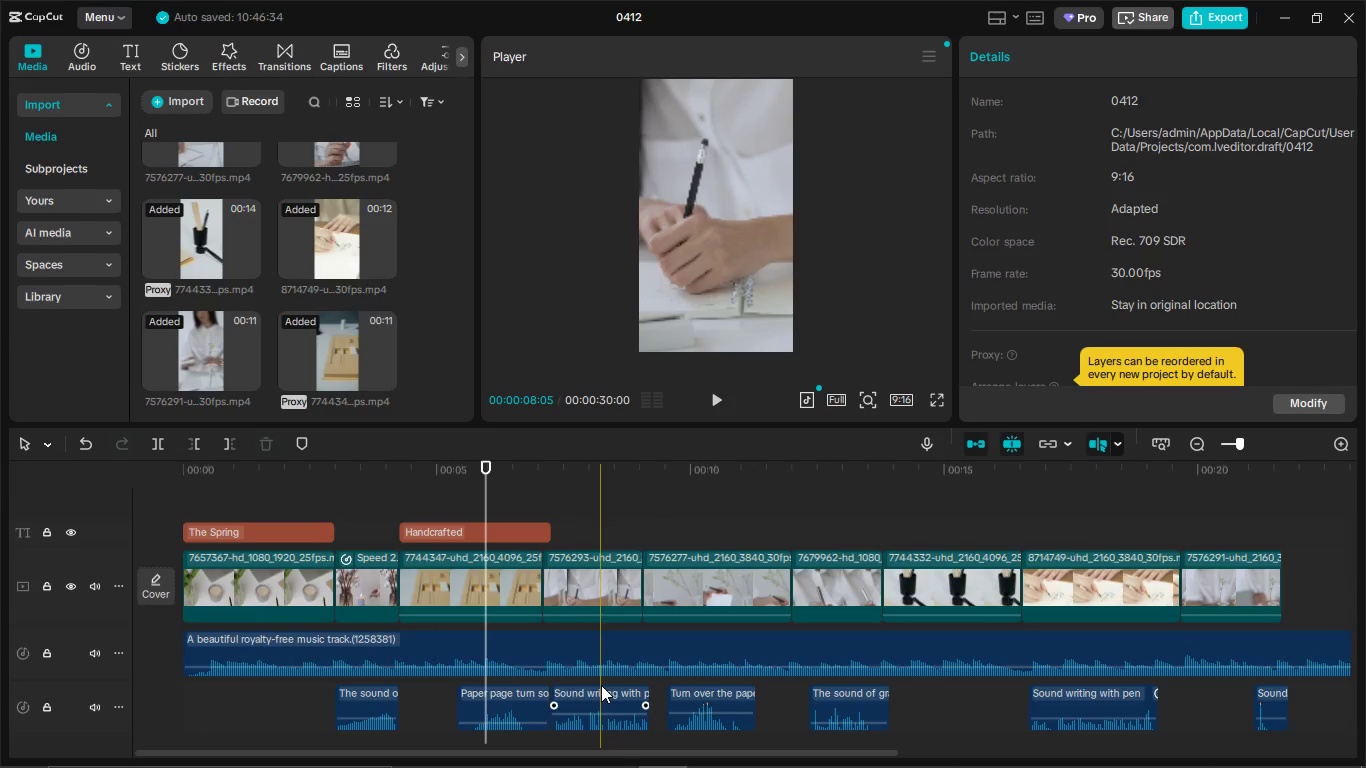 
wait(6.25)
 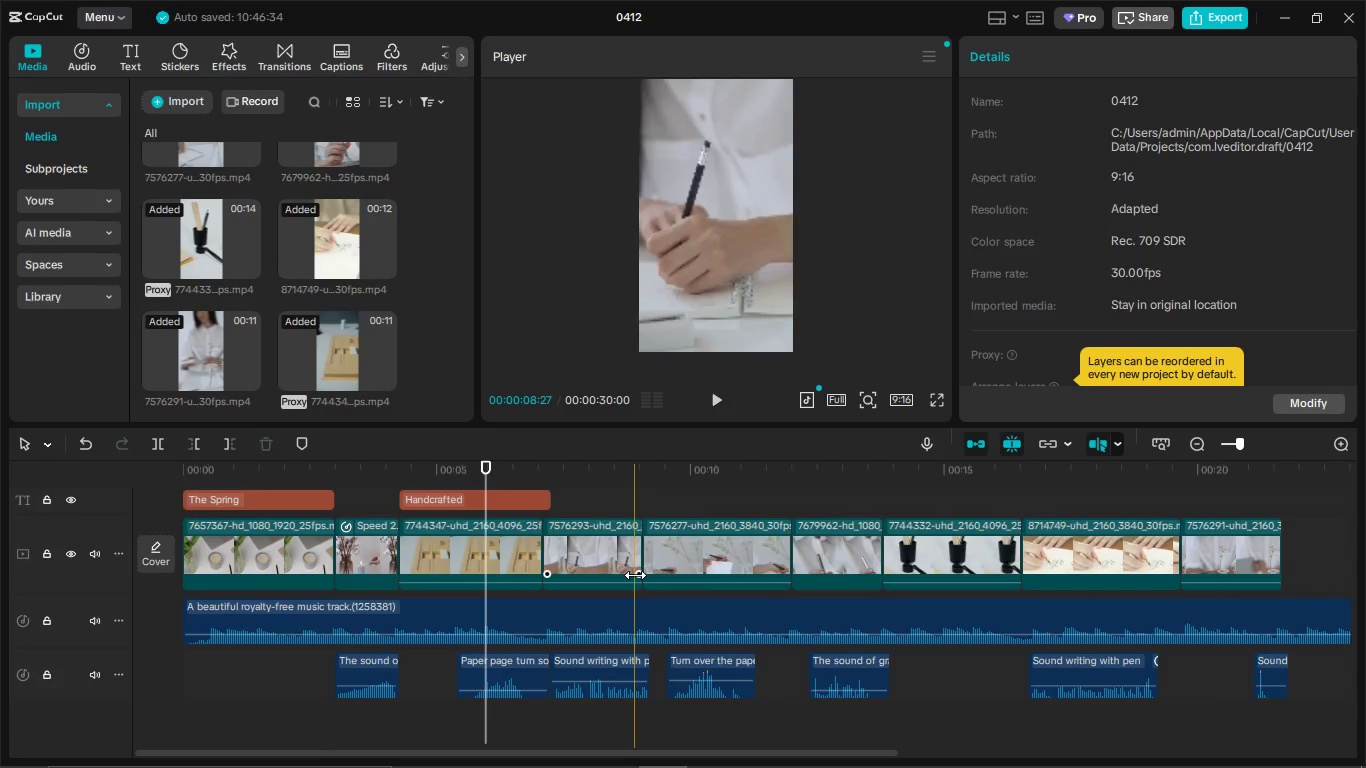 
key(Control+Z)
 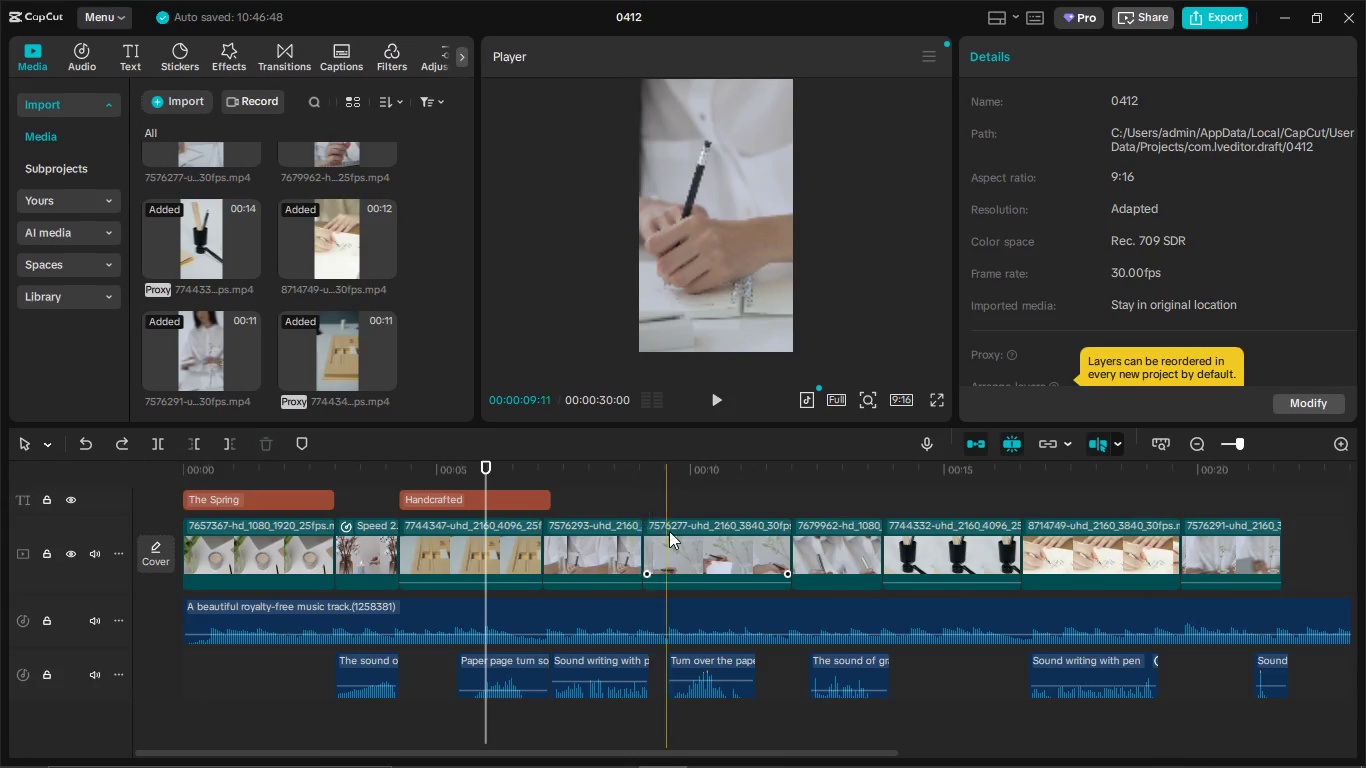 
scroll: coordinate [635, 575], scroll_direction: down, amount: 1.0
 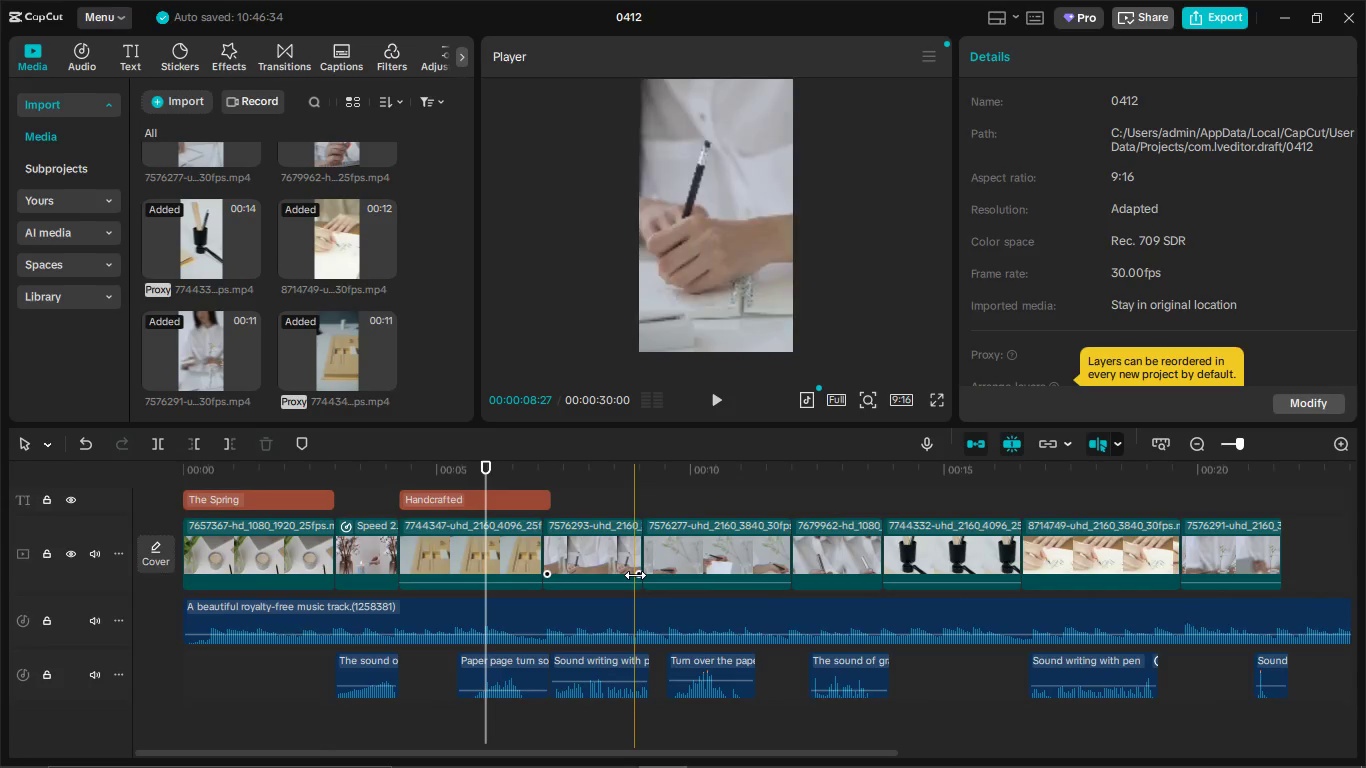 
key(Control+Z)
 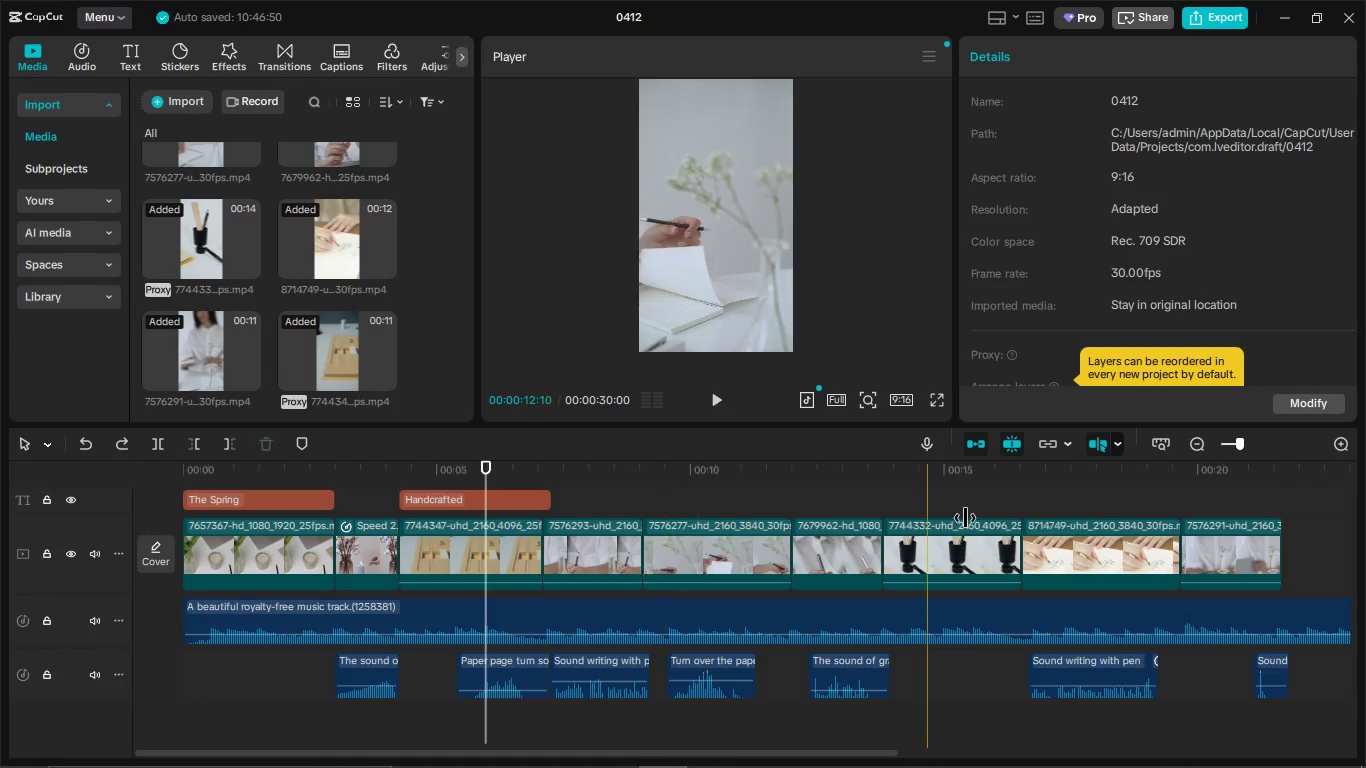 
scroll: coordinate [460, 591], scroll_direction: up, amount: 6.0
 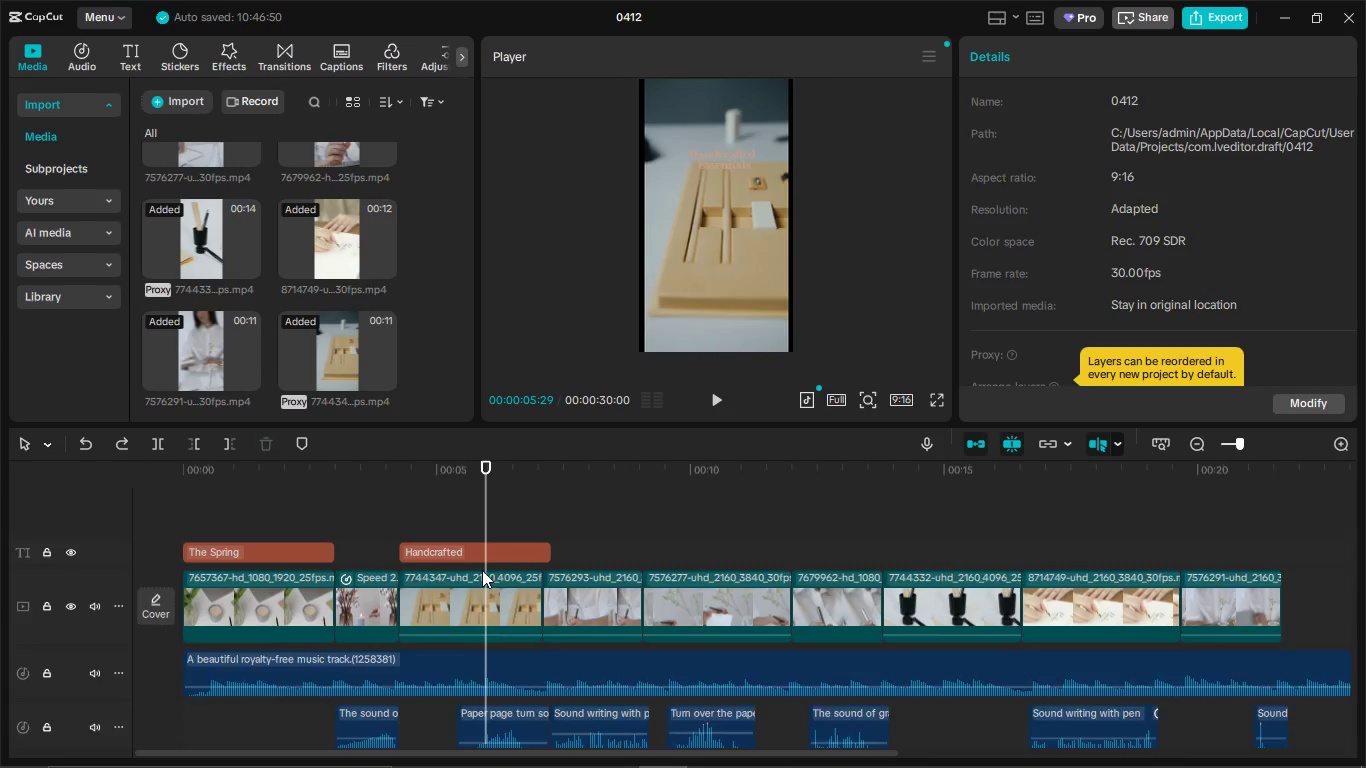 
scroll: coordinate [495, 556], scroll_direction: down, amount: 5.0
 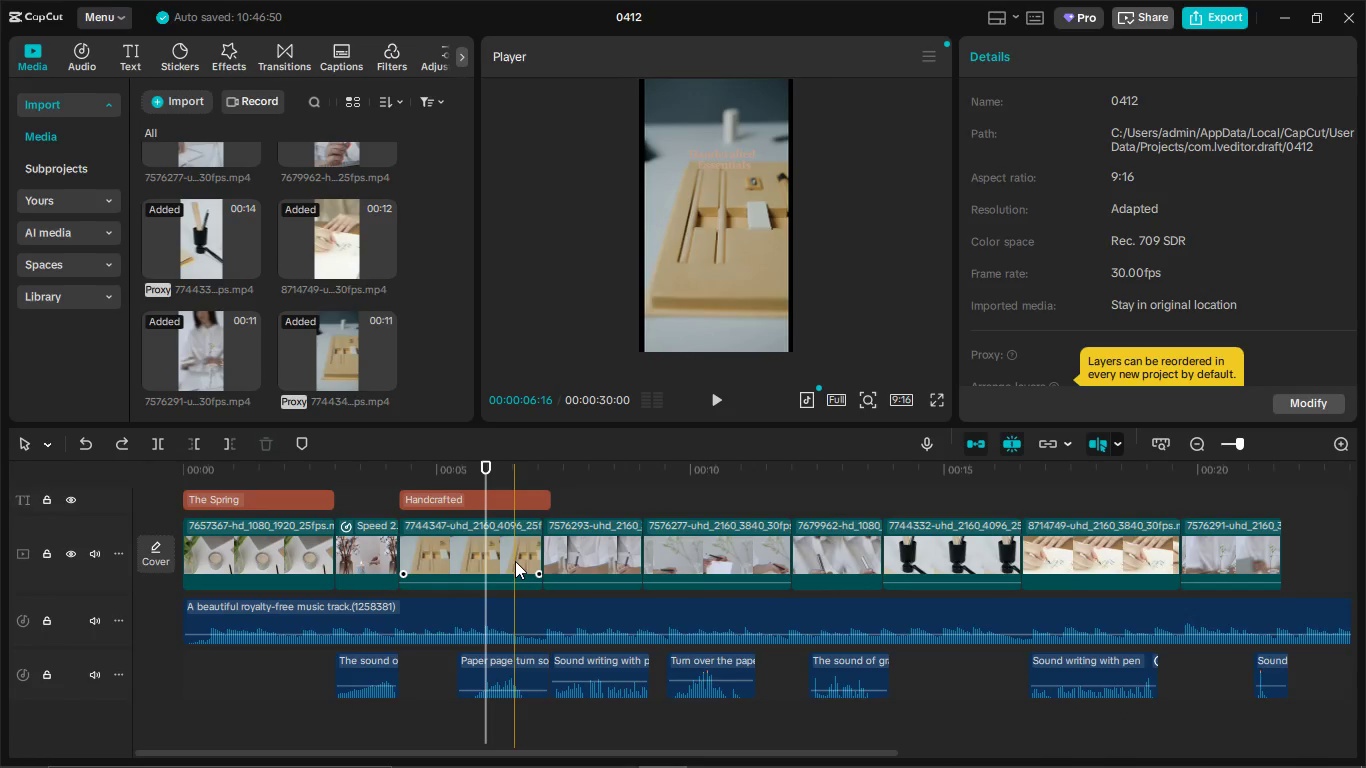 
key(Control+Z)
 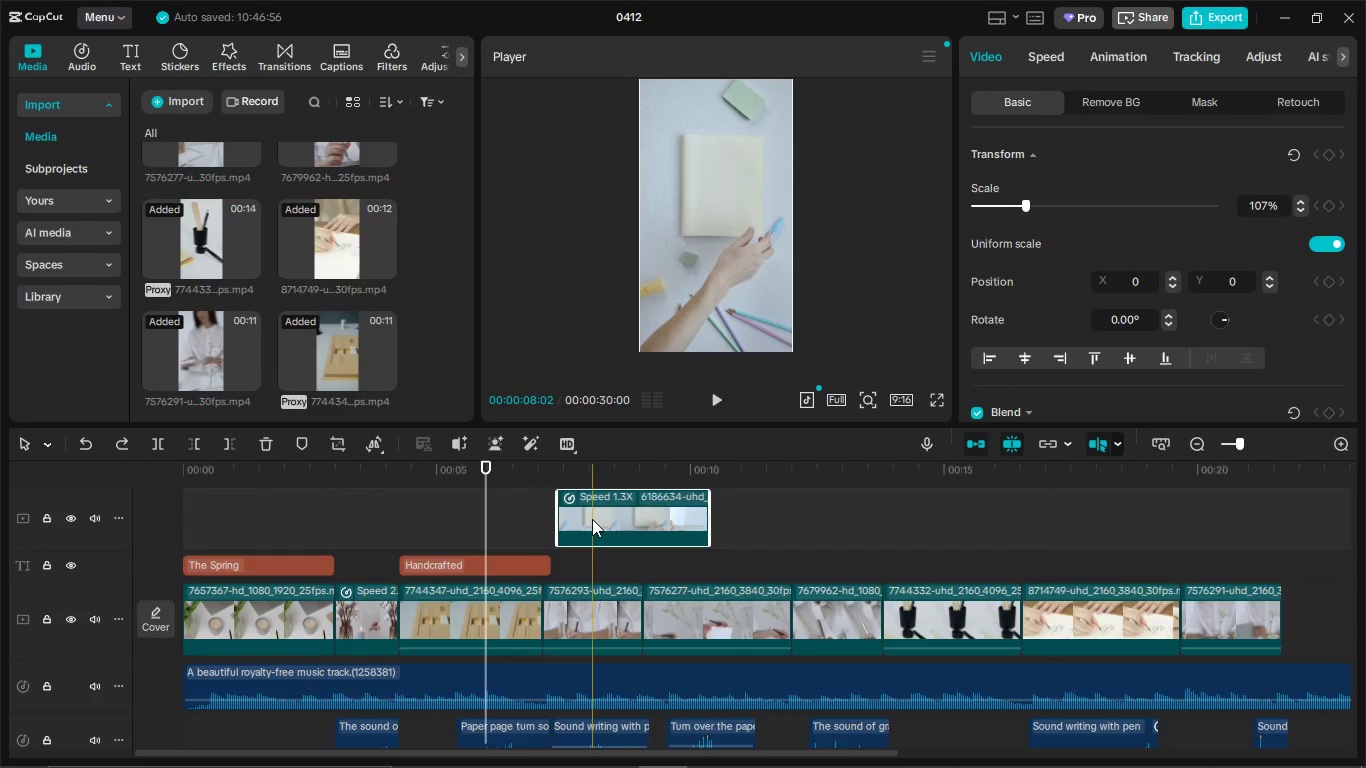 
left_click_drag(start_coordinate=[592, 519], to_coordinate=[570, 618])
 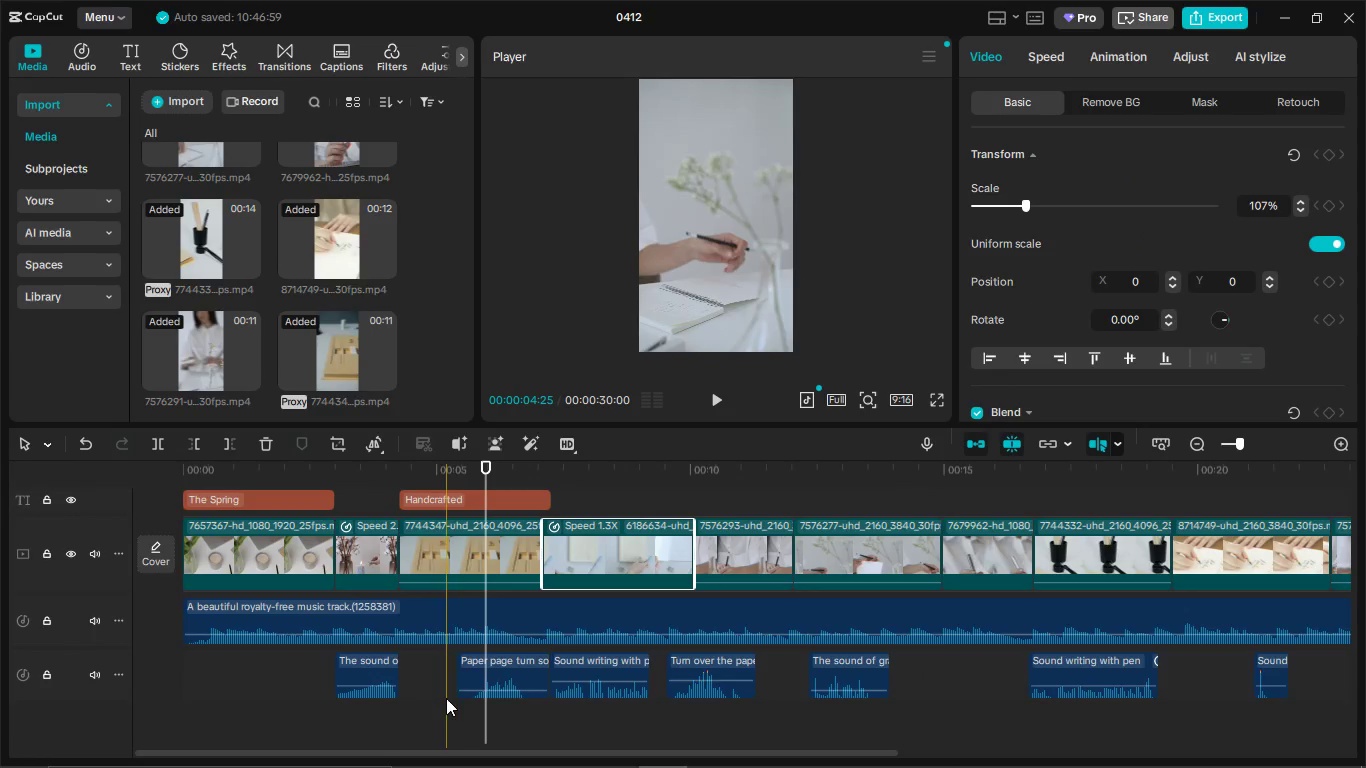 
left_click_drag(start_coordinate=[448, 683], to_coordinate=[1321, 668])
 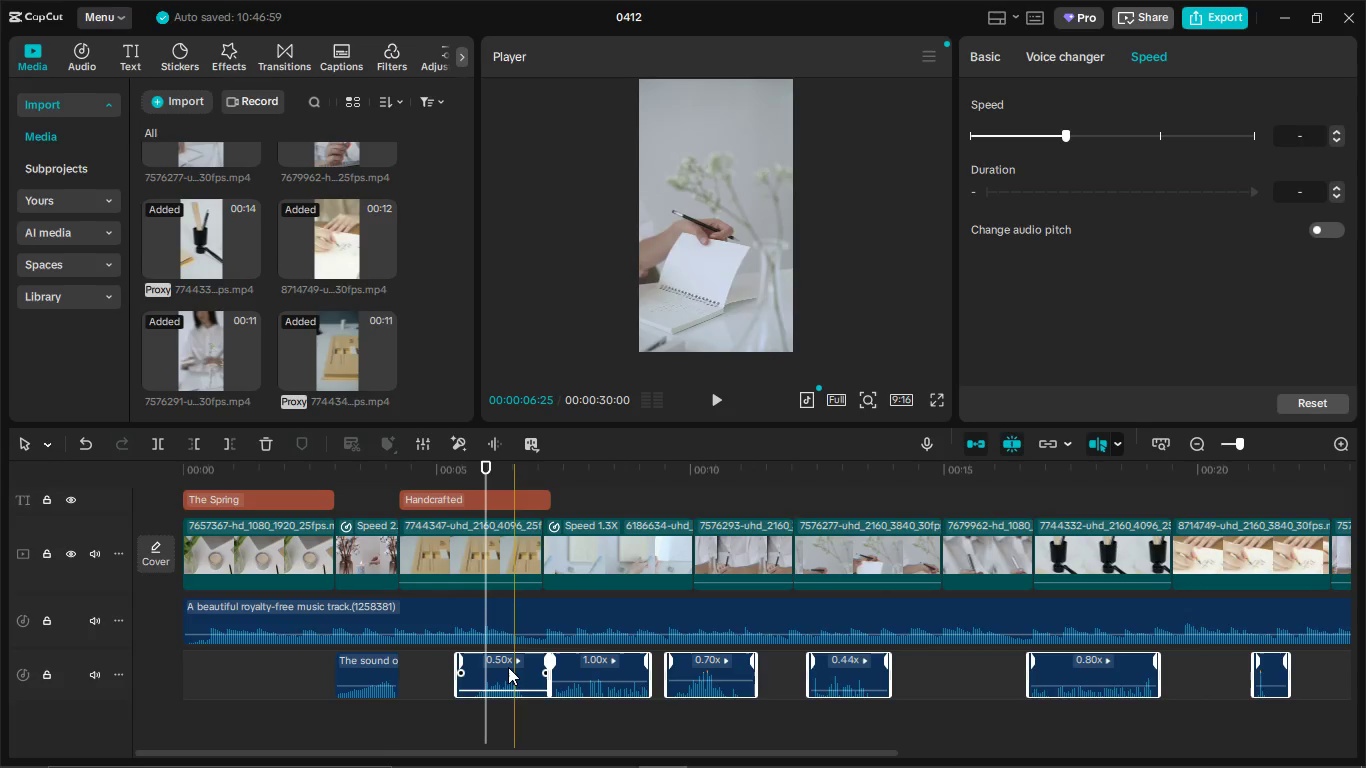 
left_click_drag(start_coordinate=[508, 667], to_coordinate=[579, 657])
 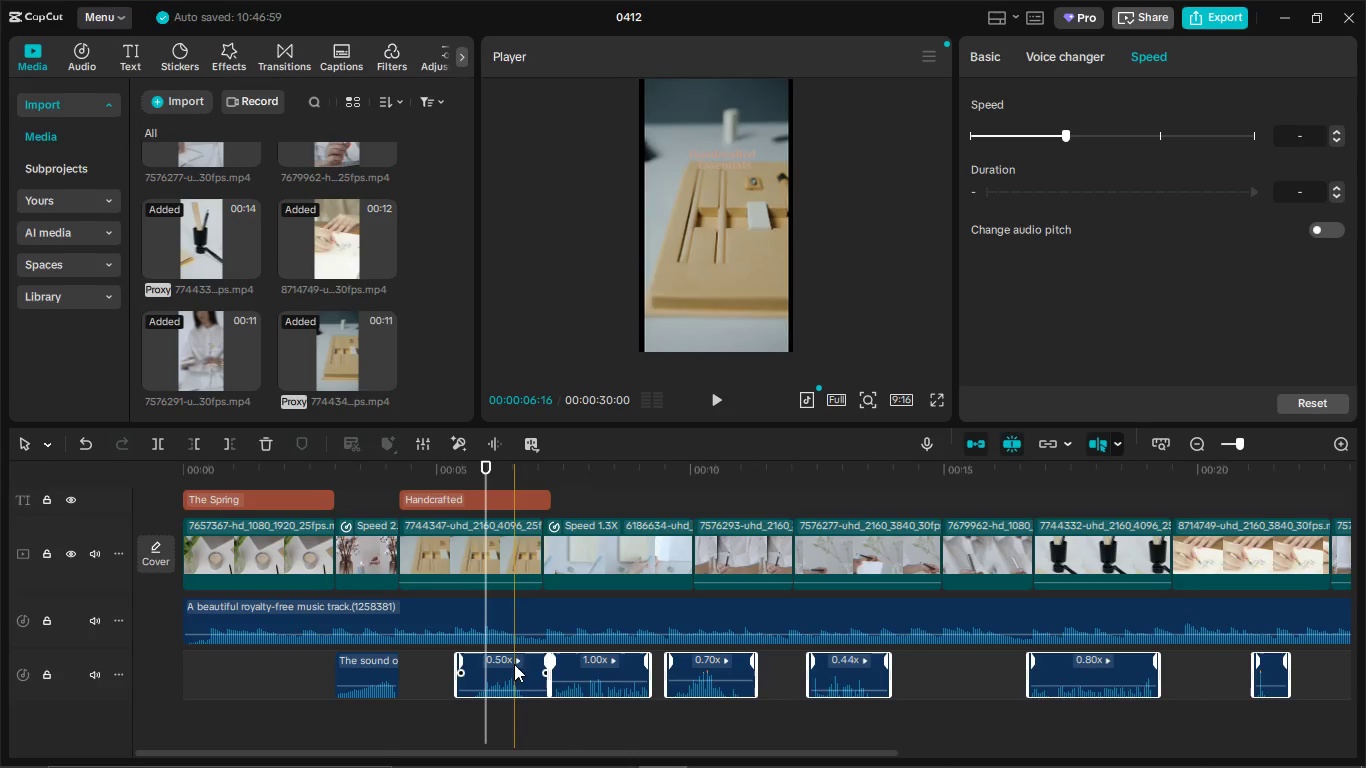 
left_click_drag(start_coordinate=[514, 664], to_coordinate=[558, 657])
 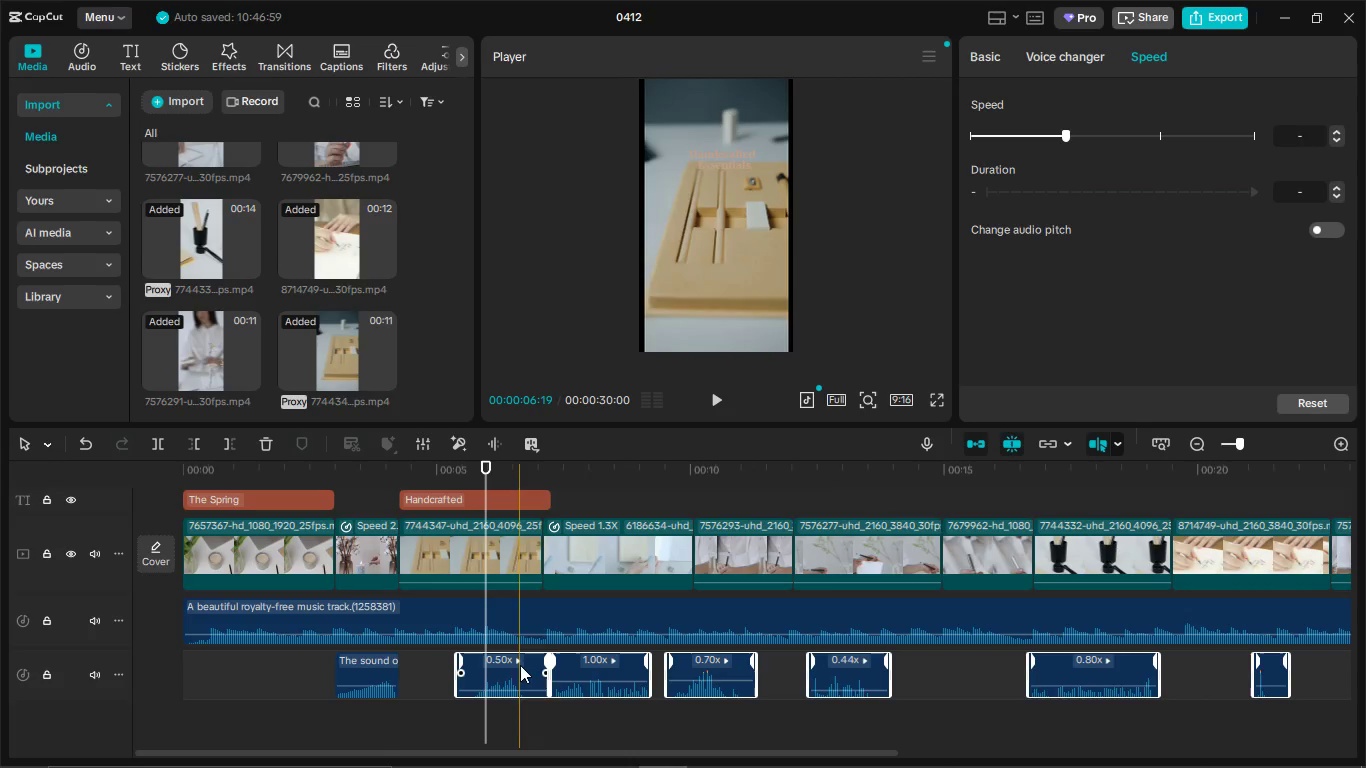 
left_click_drag(start_coordinate=[519, 664], to_coordinate=[559, 668])
 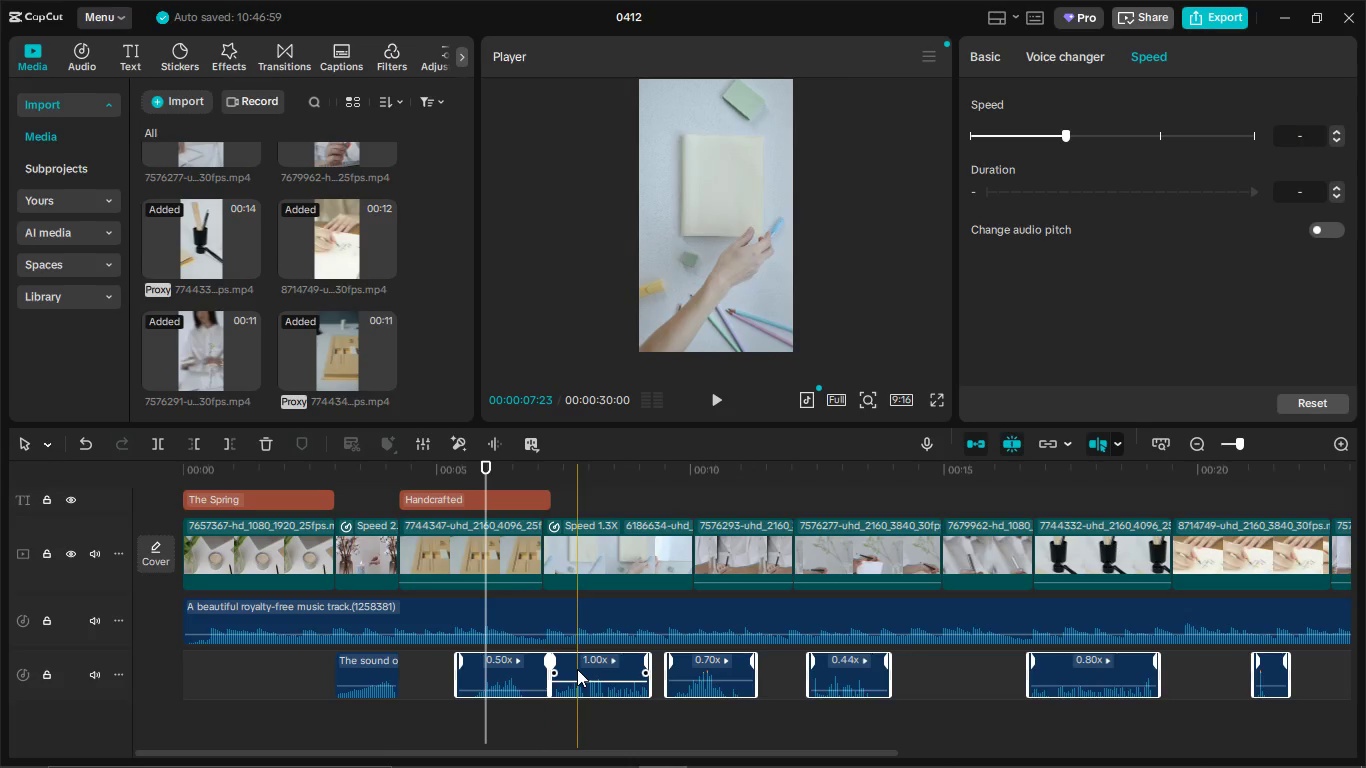 
left_click_drag(start_coordinate=[577, 669], to_coordinate=[720, 664])
 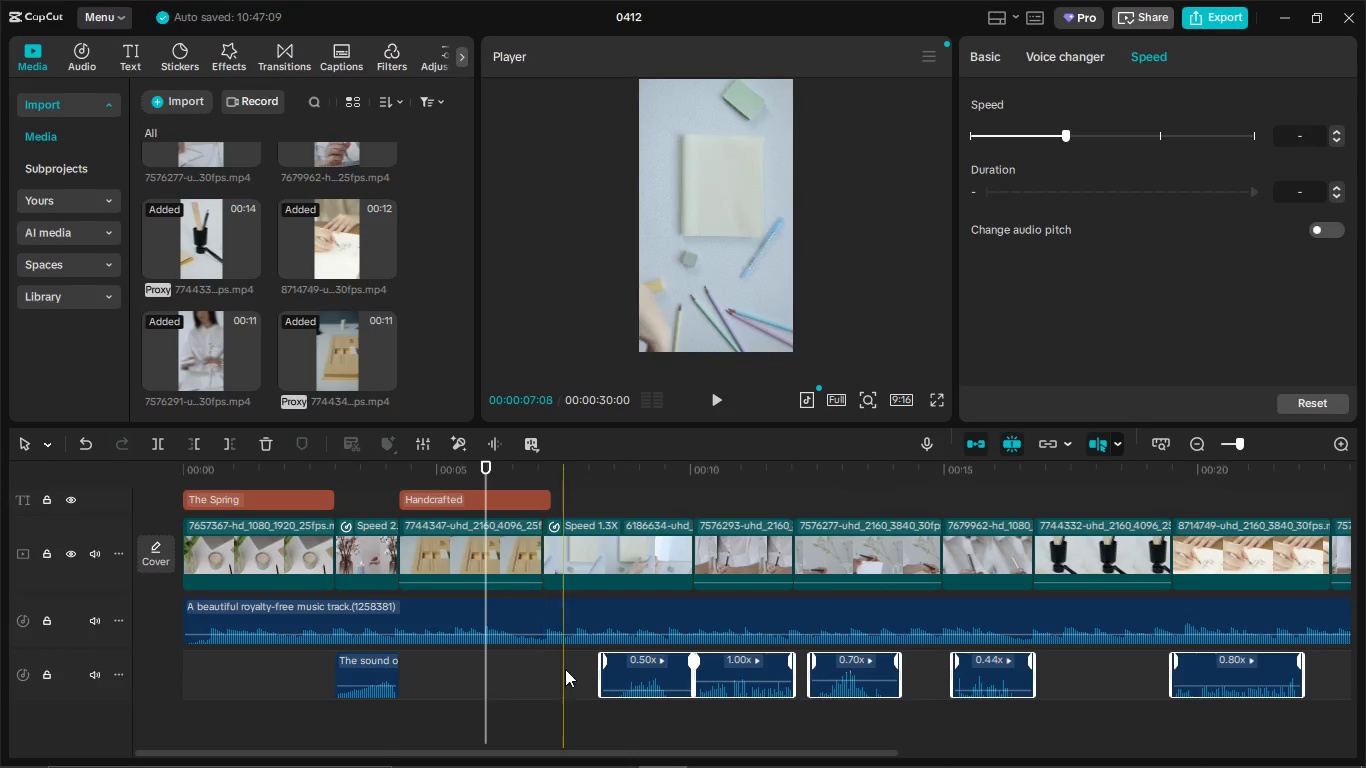 
left_click([565, 669])
 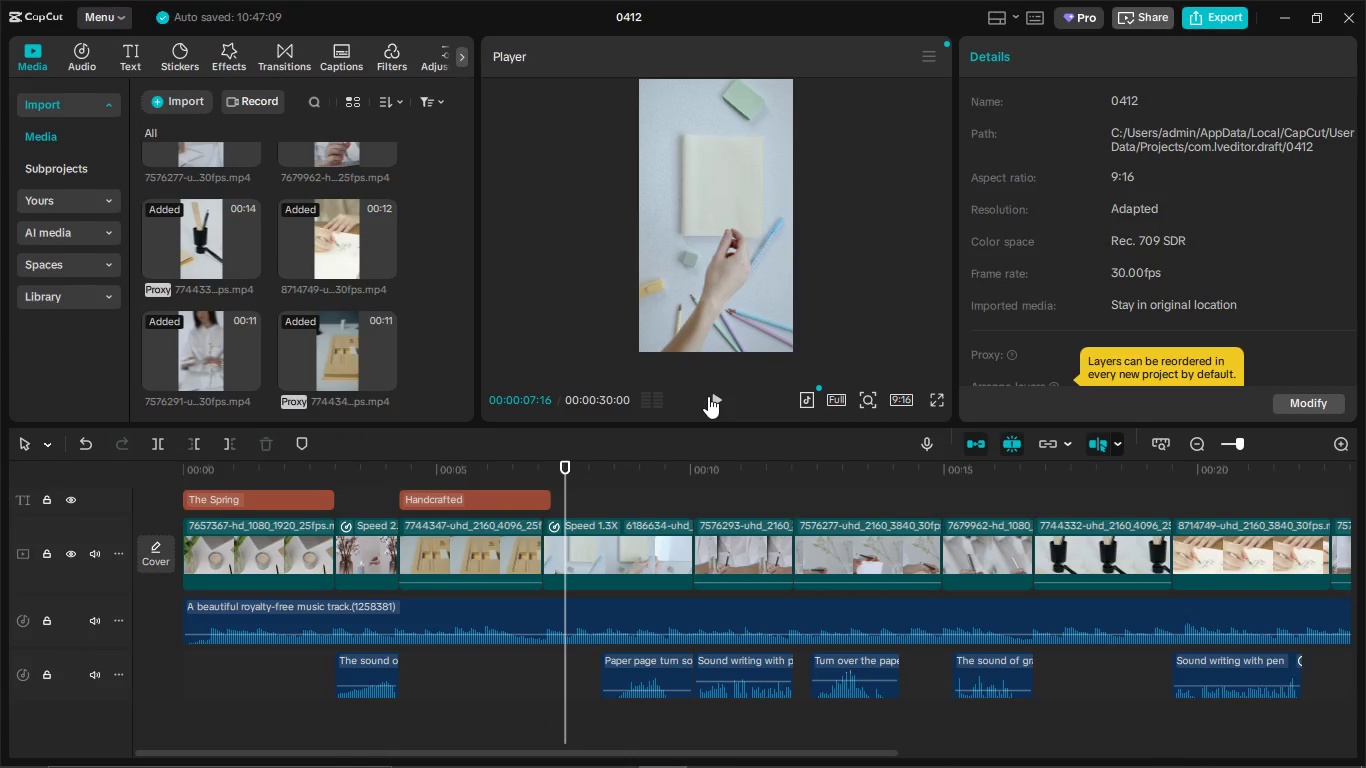 
left_click([708, 395])
 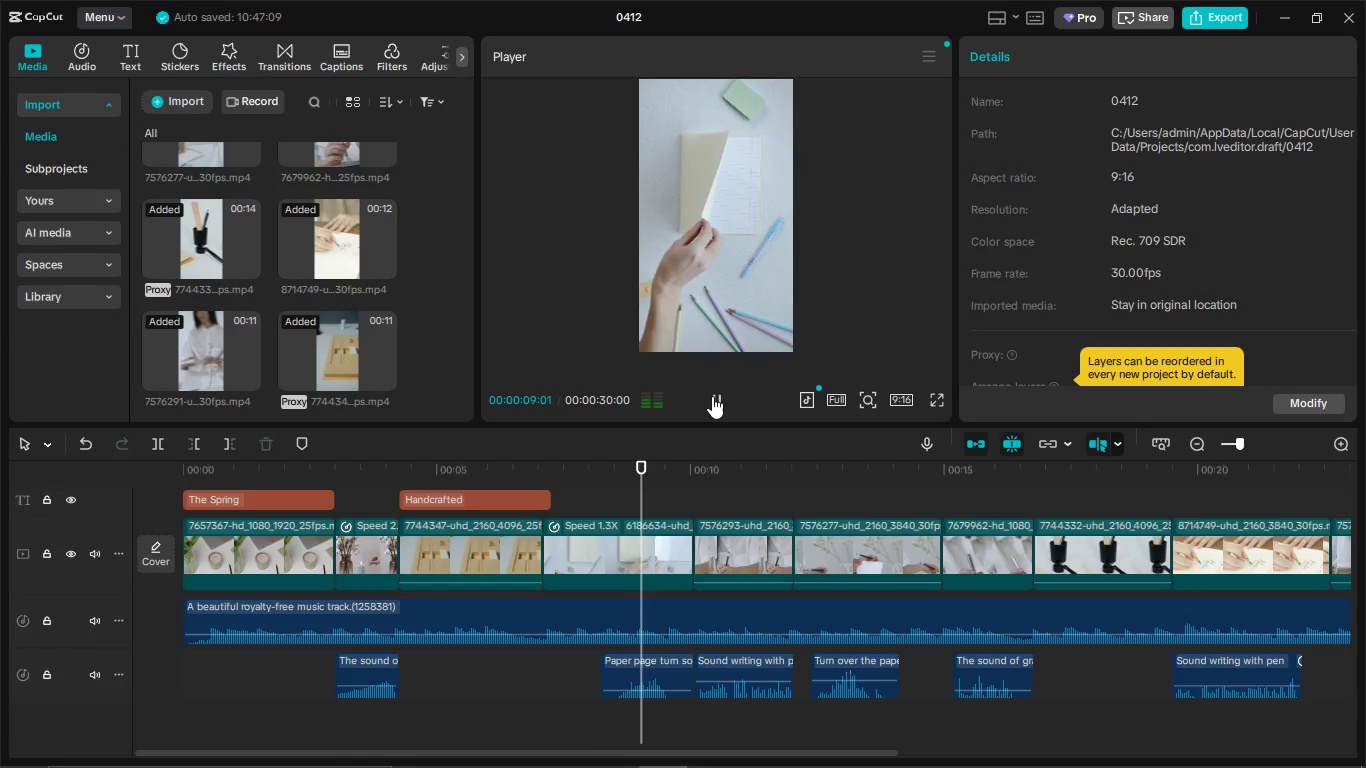 
left_click([712, 396])
 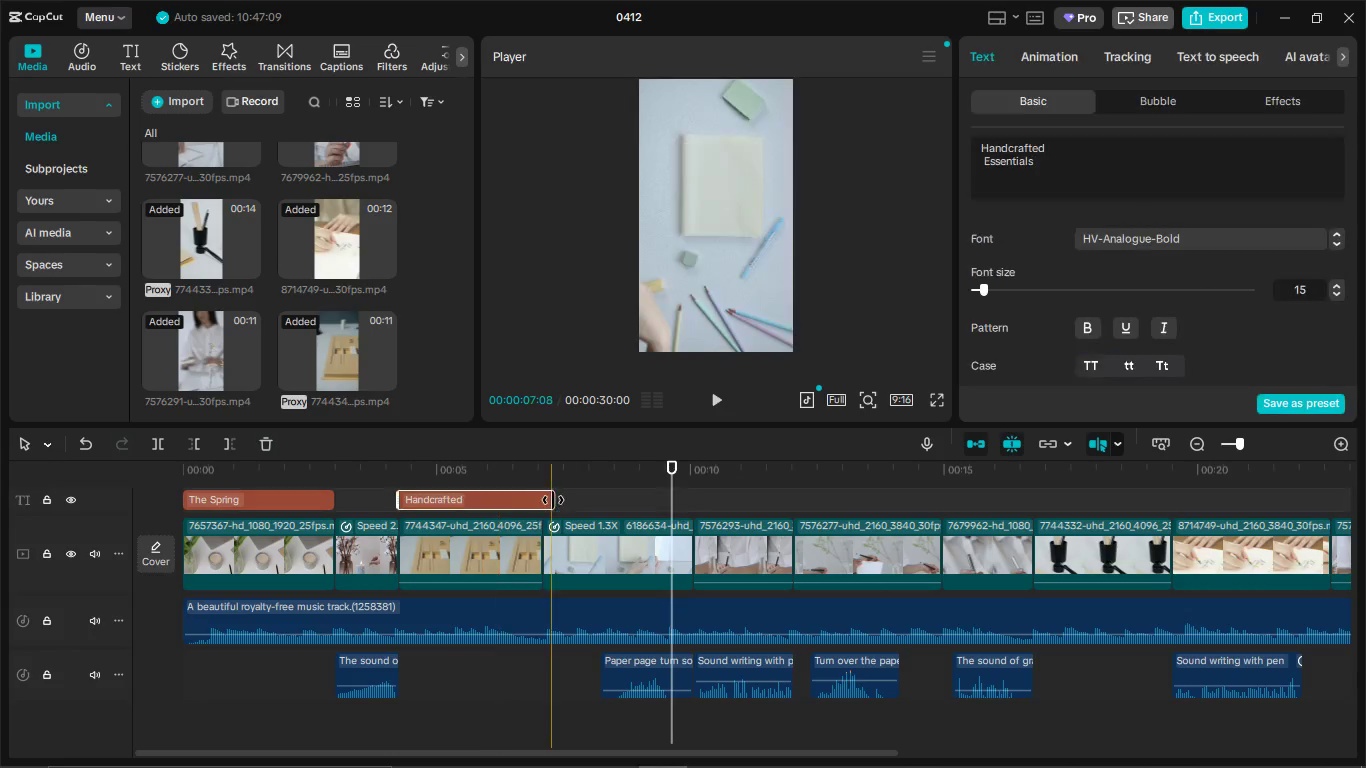 
left_click_drag(start_coordinate=[553, 500], to_coordinate=[544, 499])
 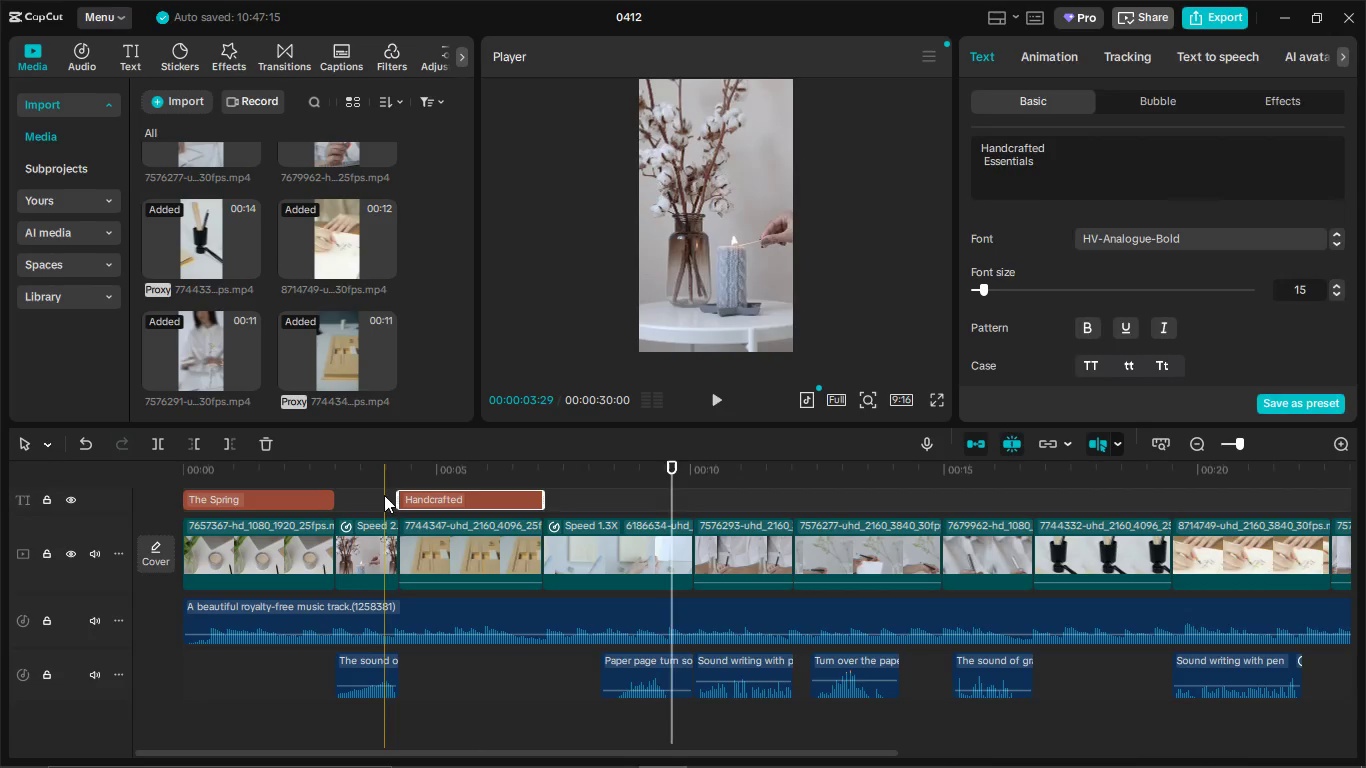 
left_click([384, 495])
 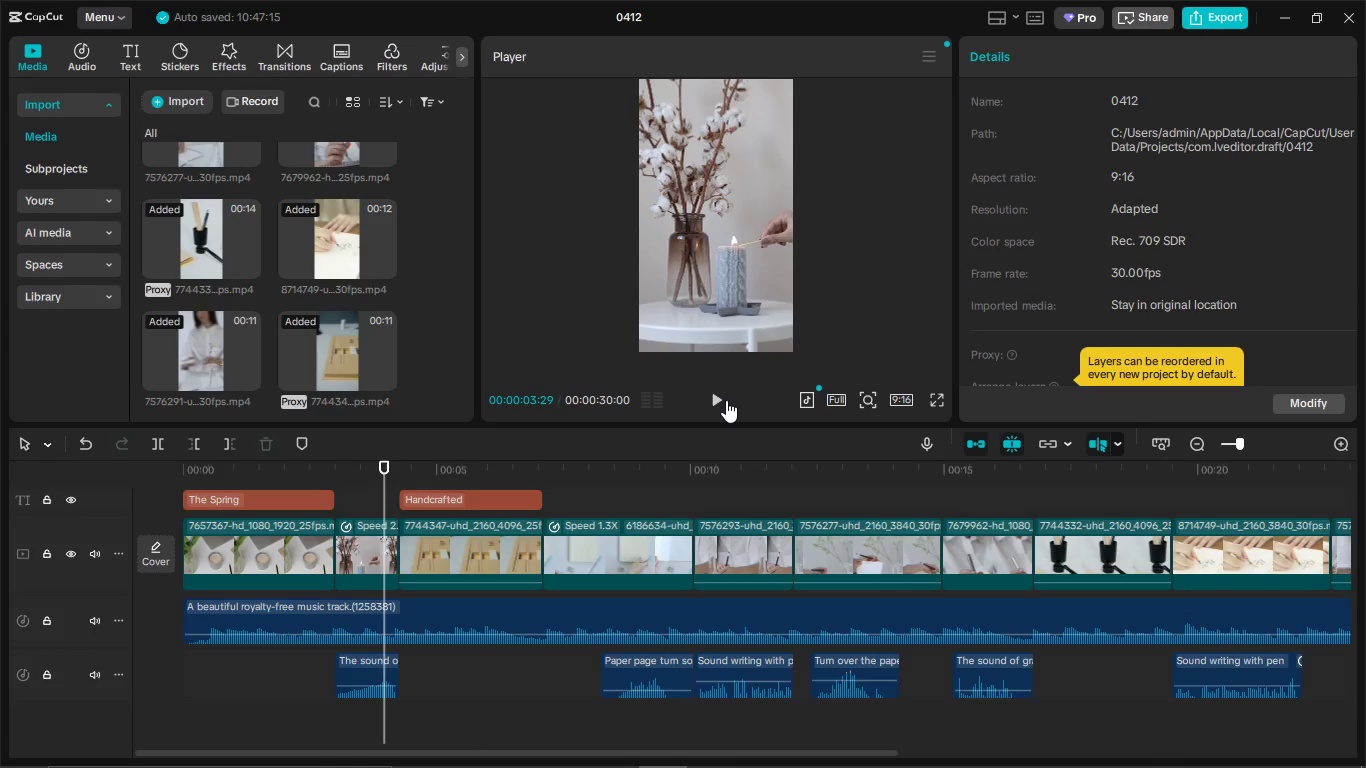 
left_click([726, 399])
 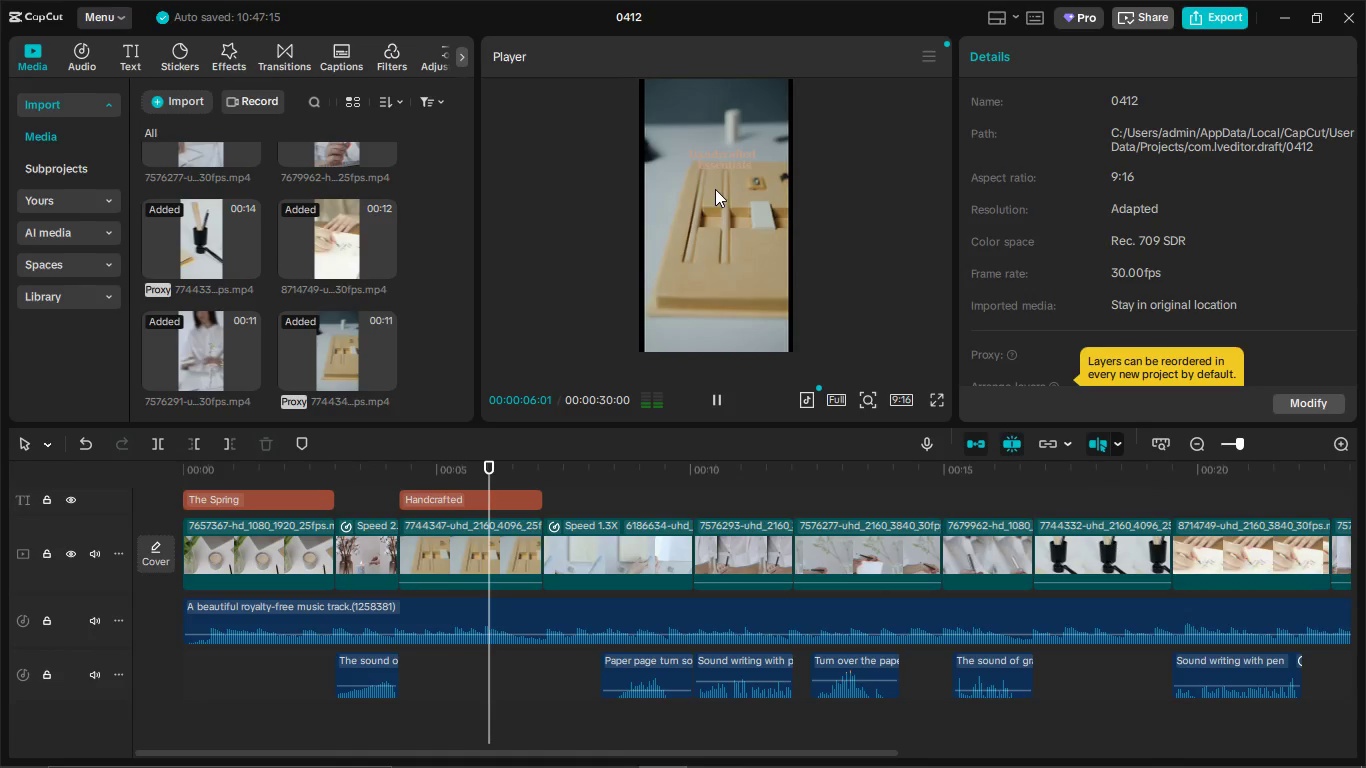 
left_click([723, 244])
 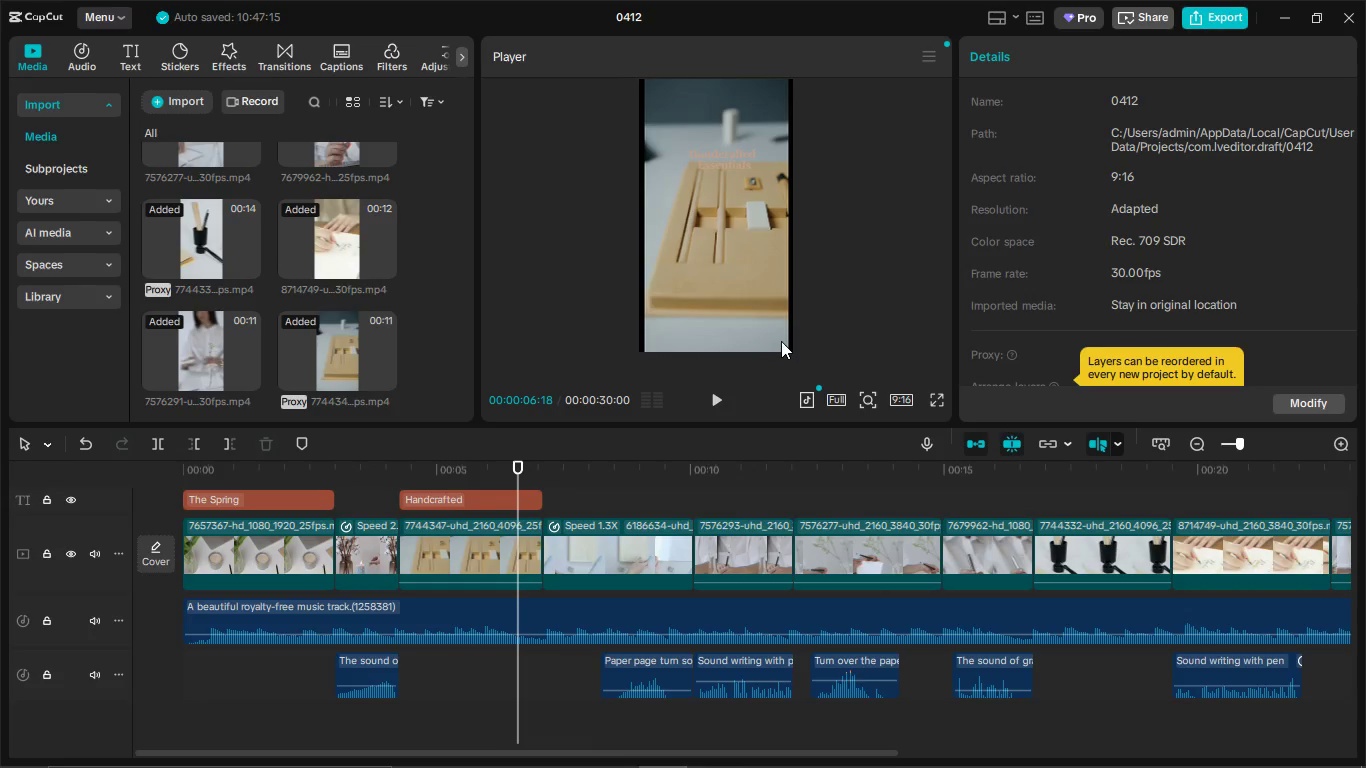 
left_click([781, 341])
 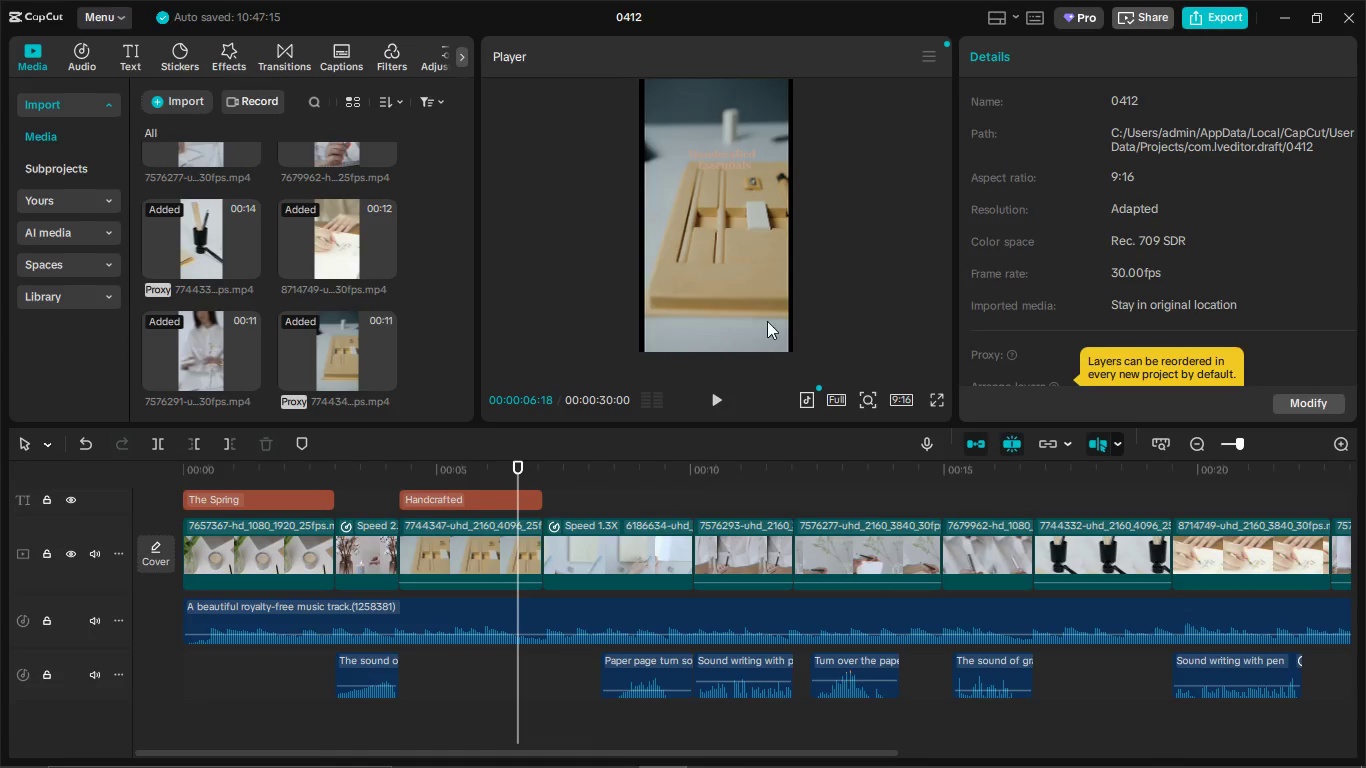 
left_click([765, 318])
 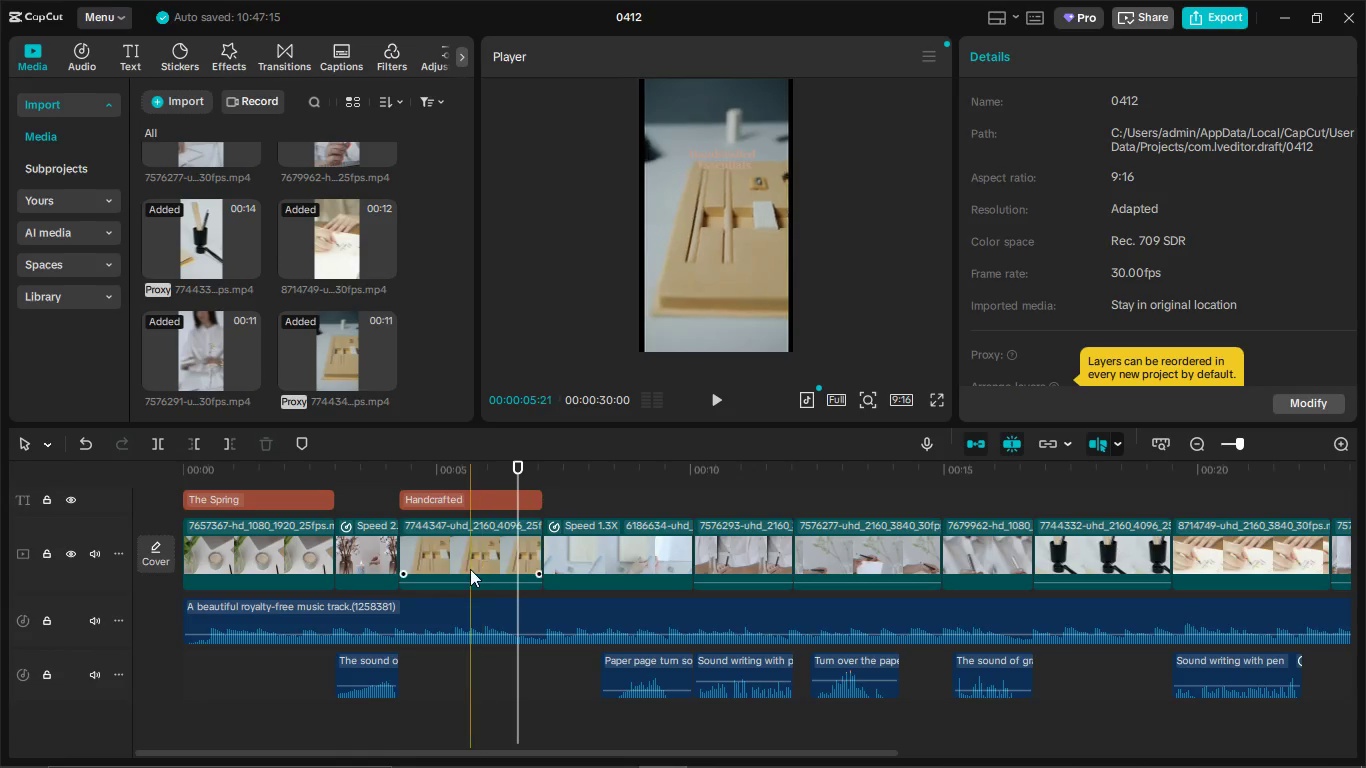 
left_click([469, 569])
 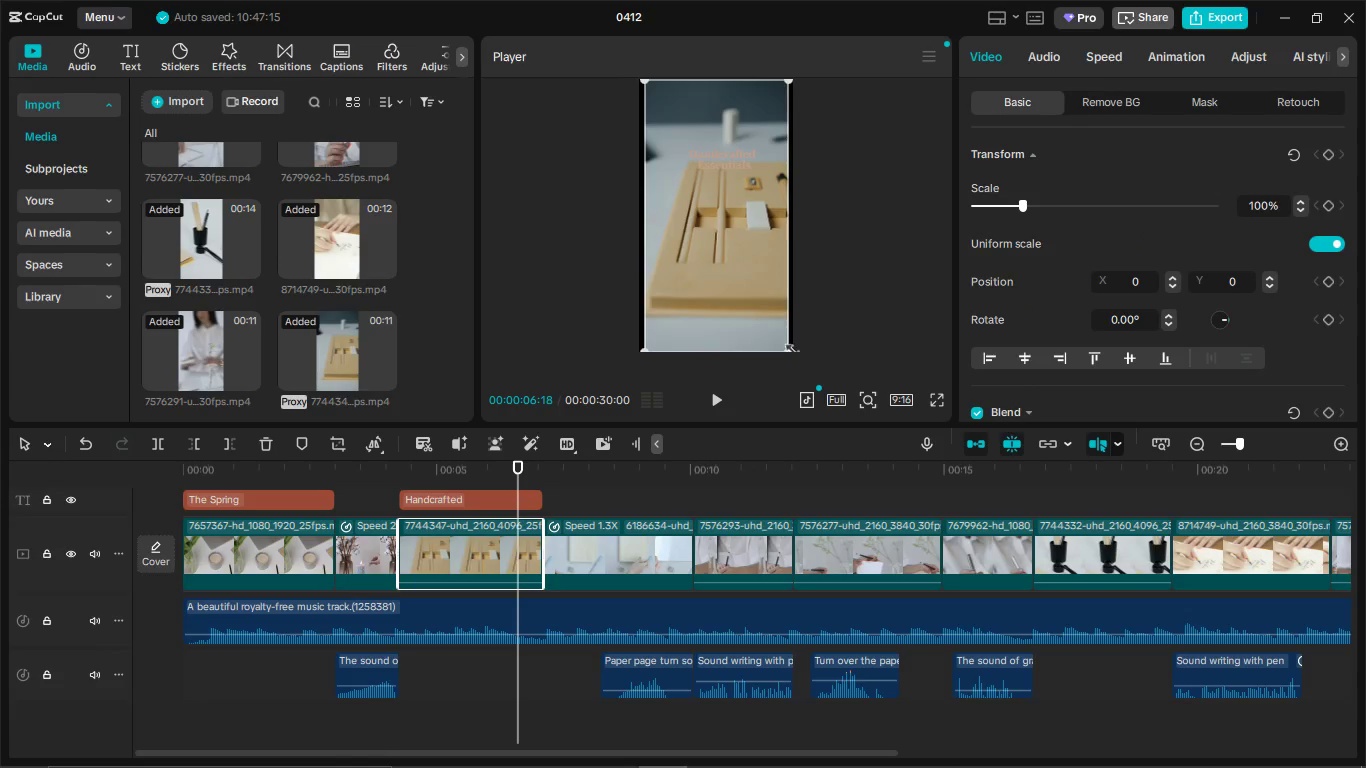 
left_click_drag(start_coordinate=[788, 347], to_coordinate=[797, 359])
 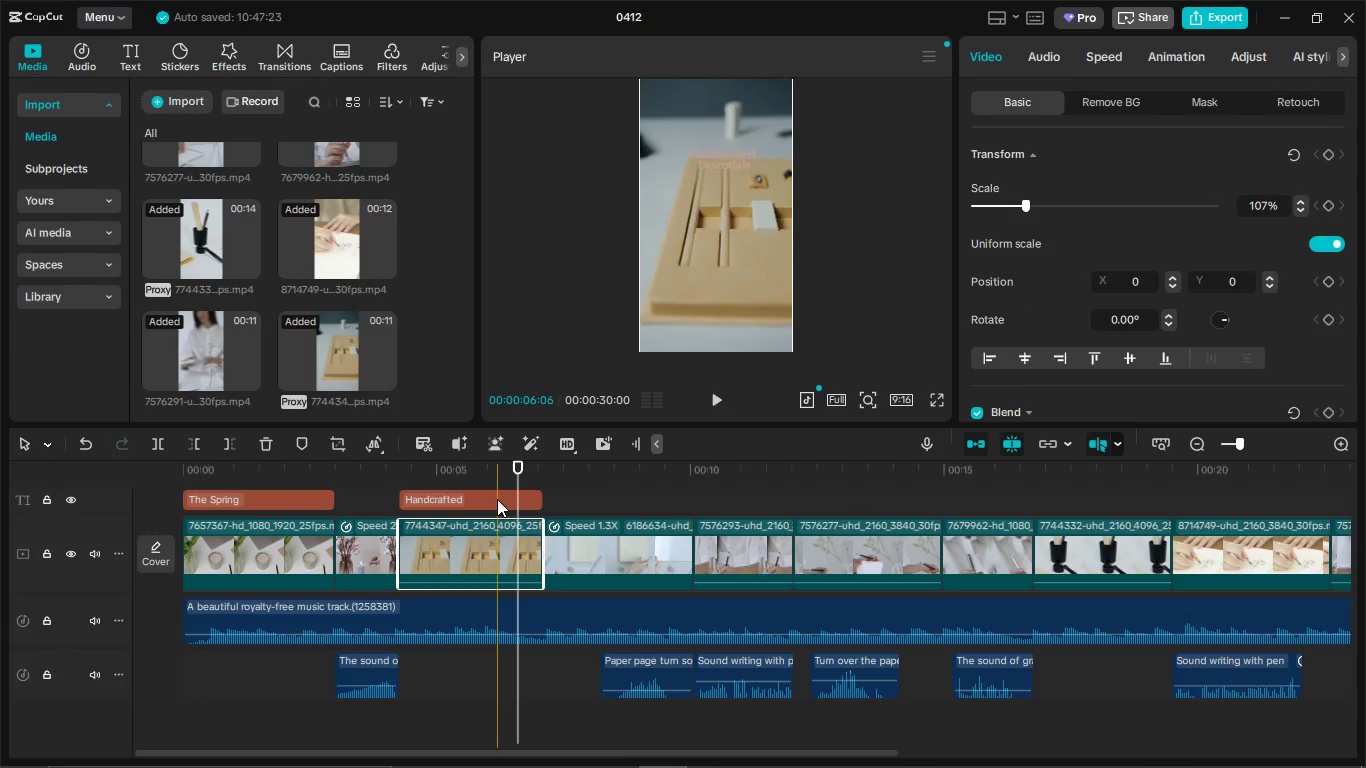 
left_click([497, 499])
 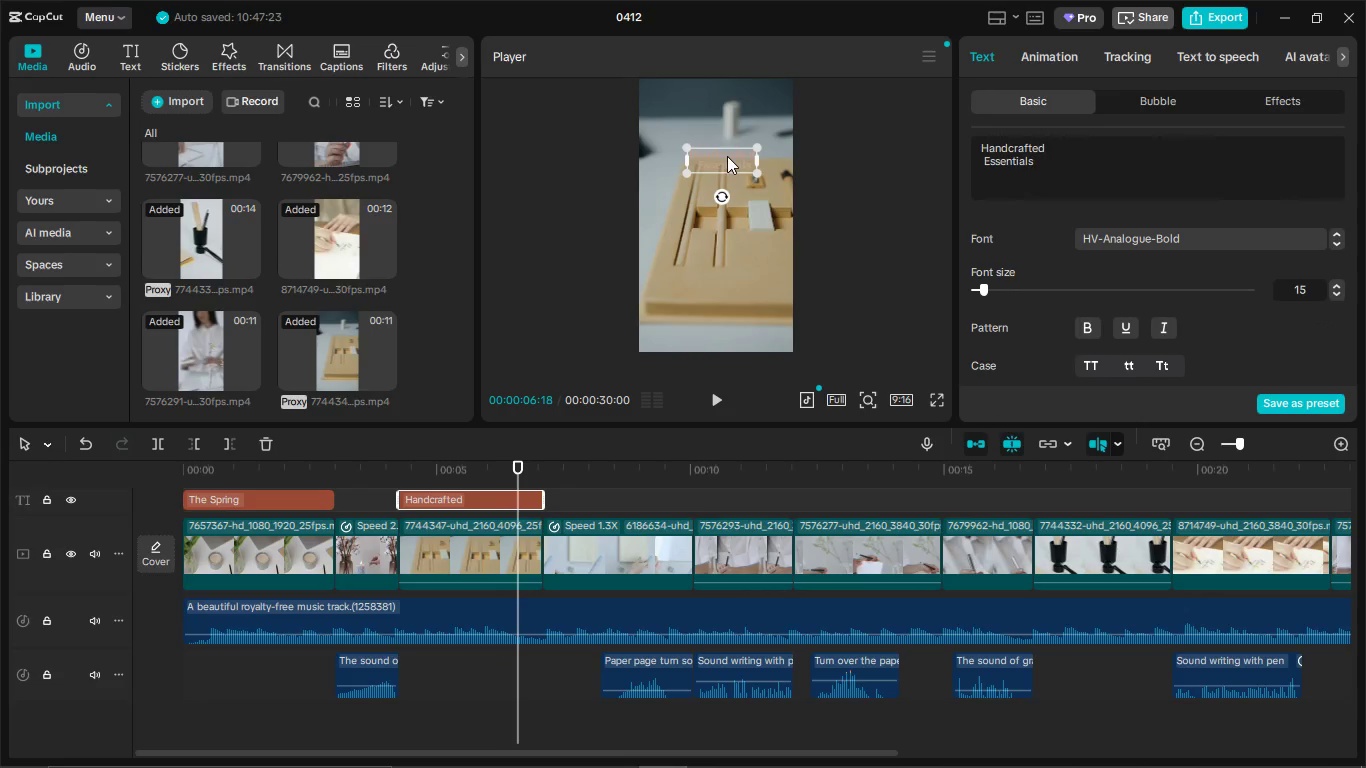 
left_click_drag(start_coordinate=[727, 156], to_coordinate=[721, 284])
 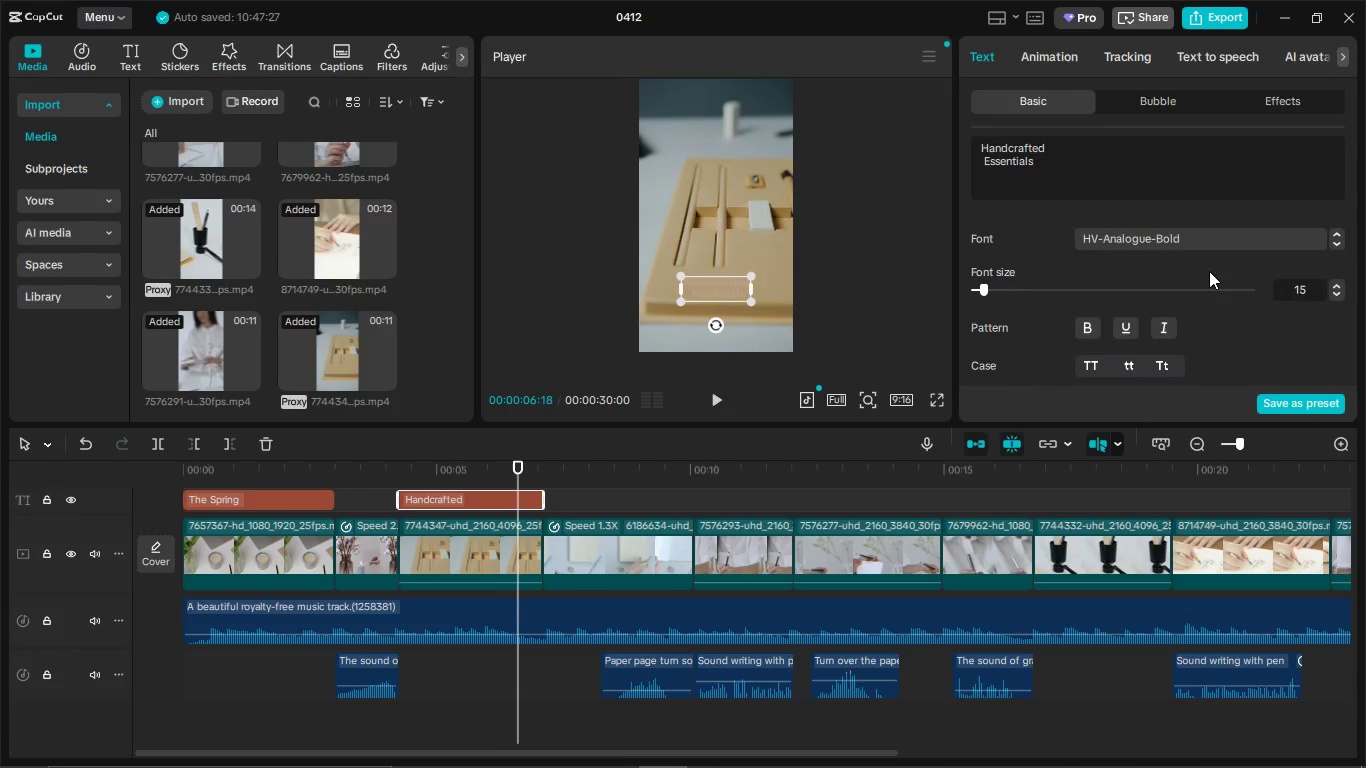 
scroll: coordinate [1209, 277], scroll_direction: down, amount: 3.0
 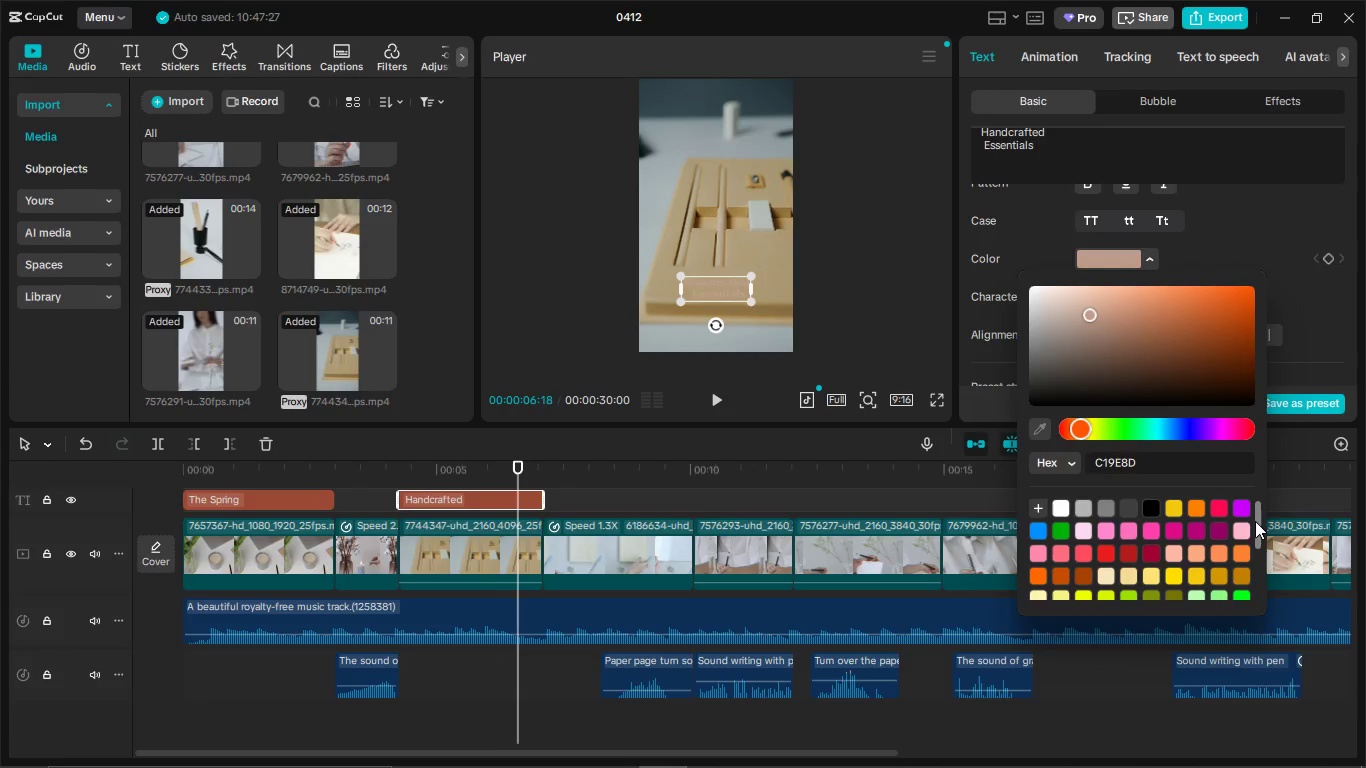 
left_click_drag(start_coordinate=[1258, 522], to_coordinate=[1252, 592])
 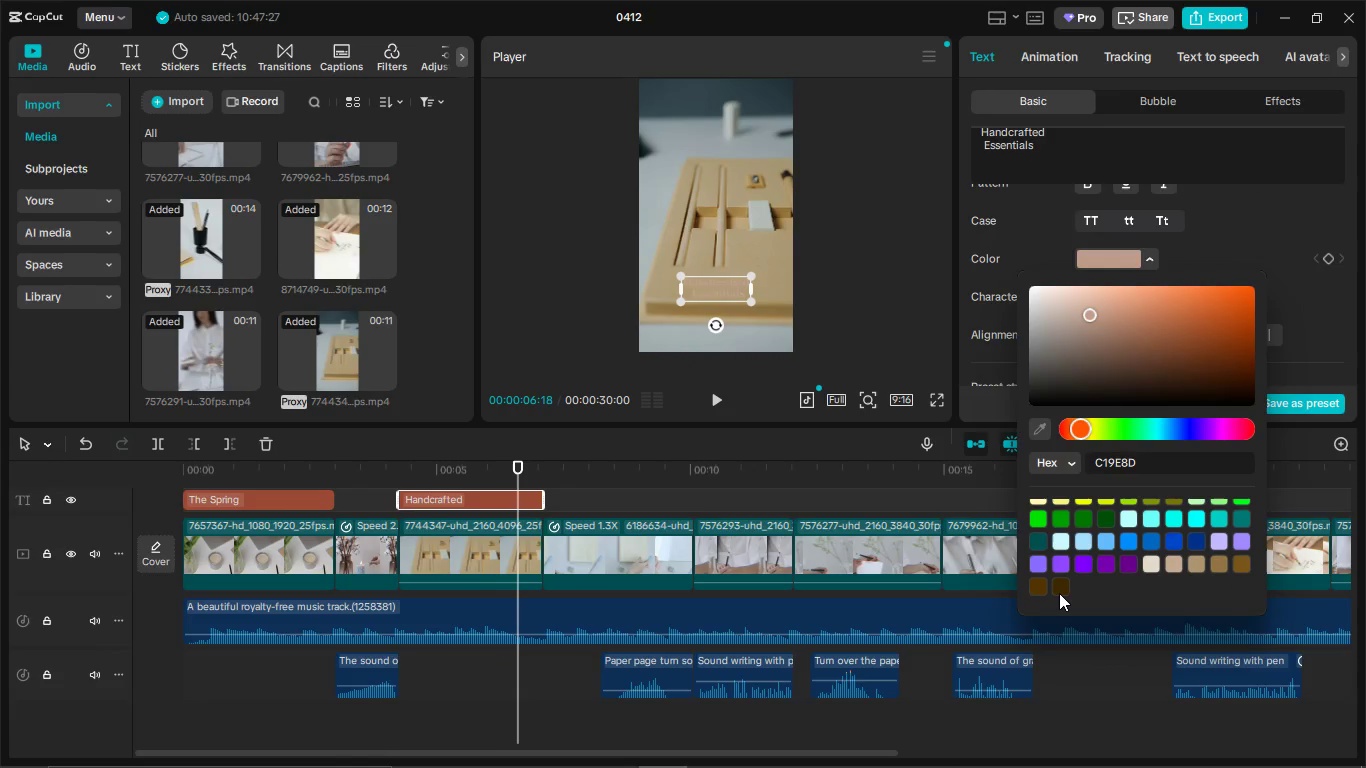 
left_click([1059, 592])
 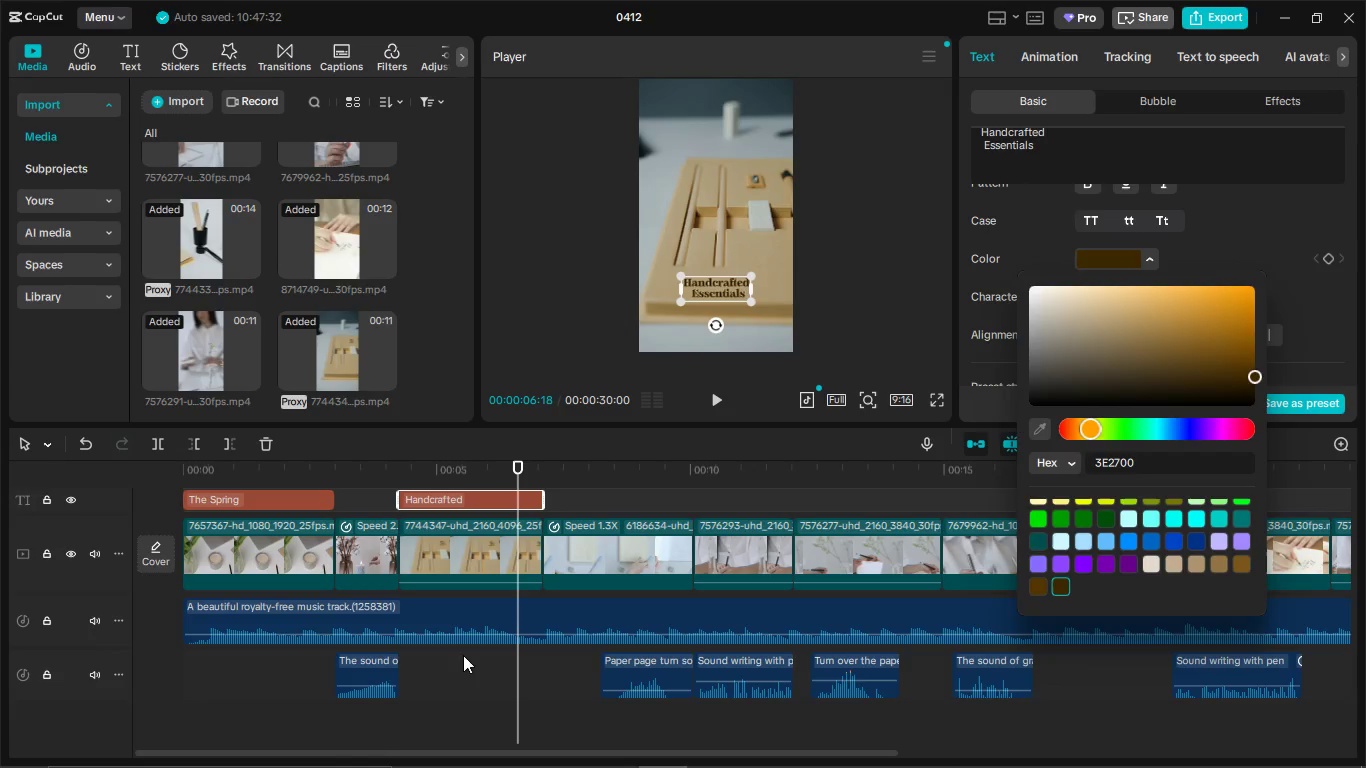 
left_click([450, 663])
 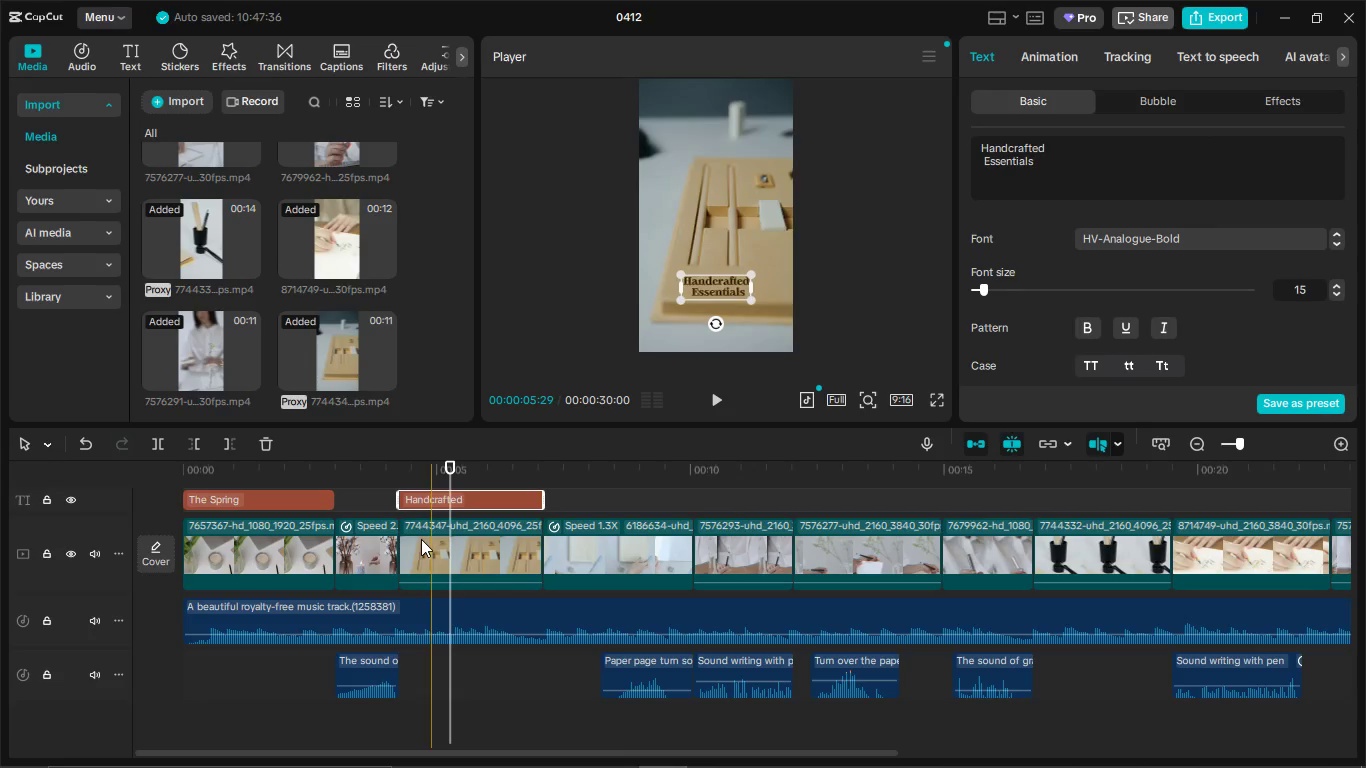 
left_click([360, 494])
 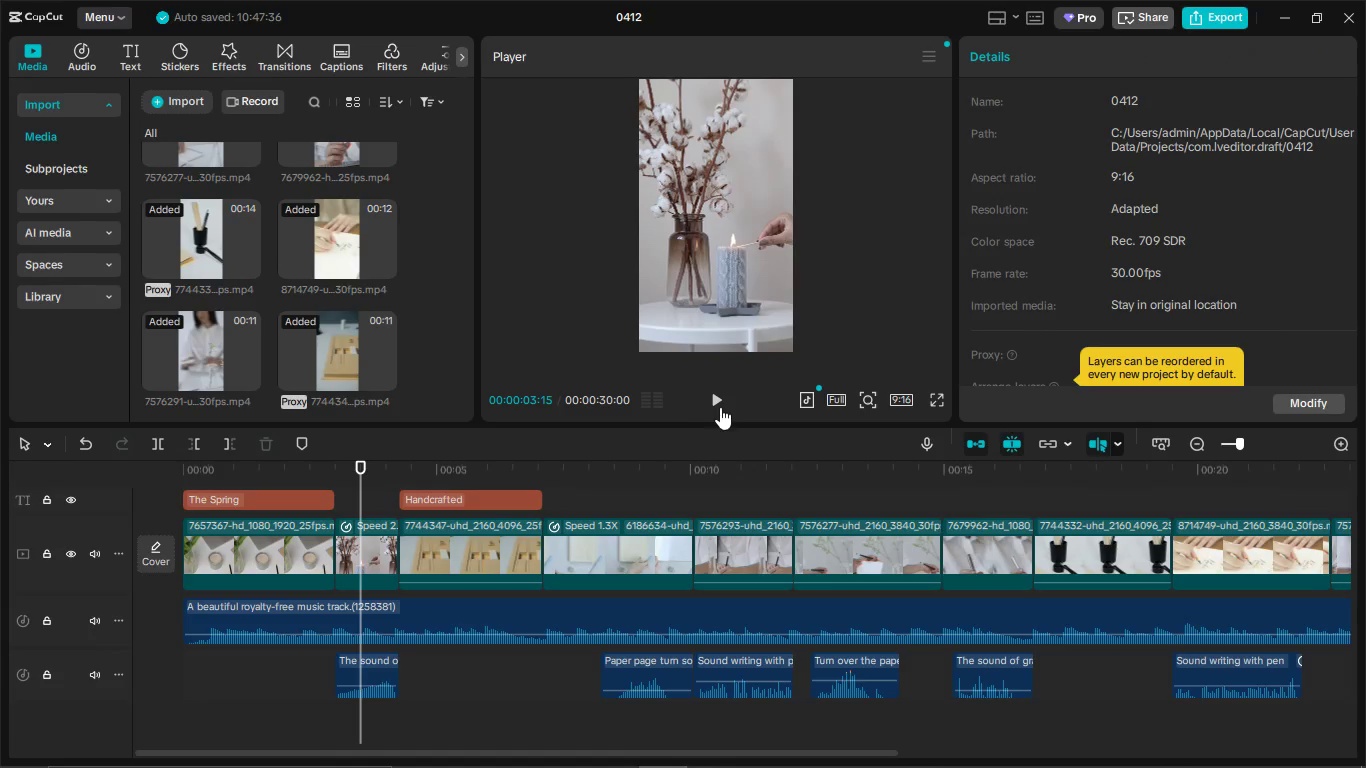 
left_click([720, 407])
 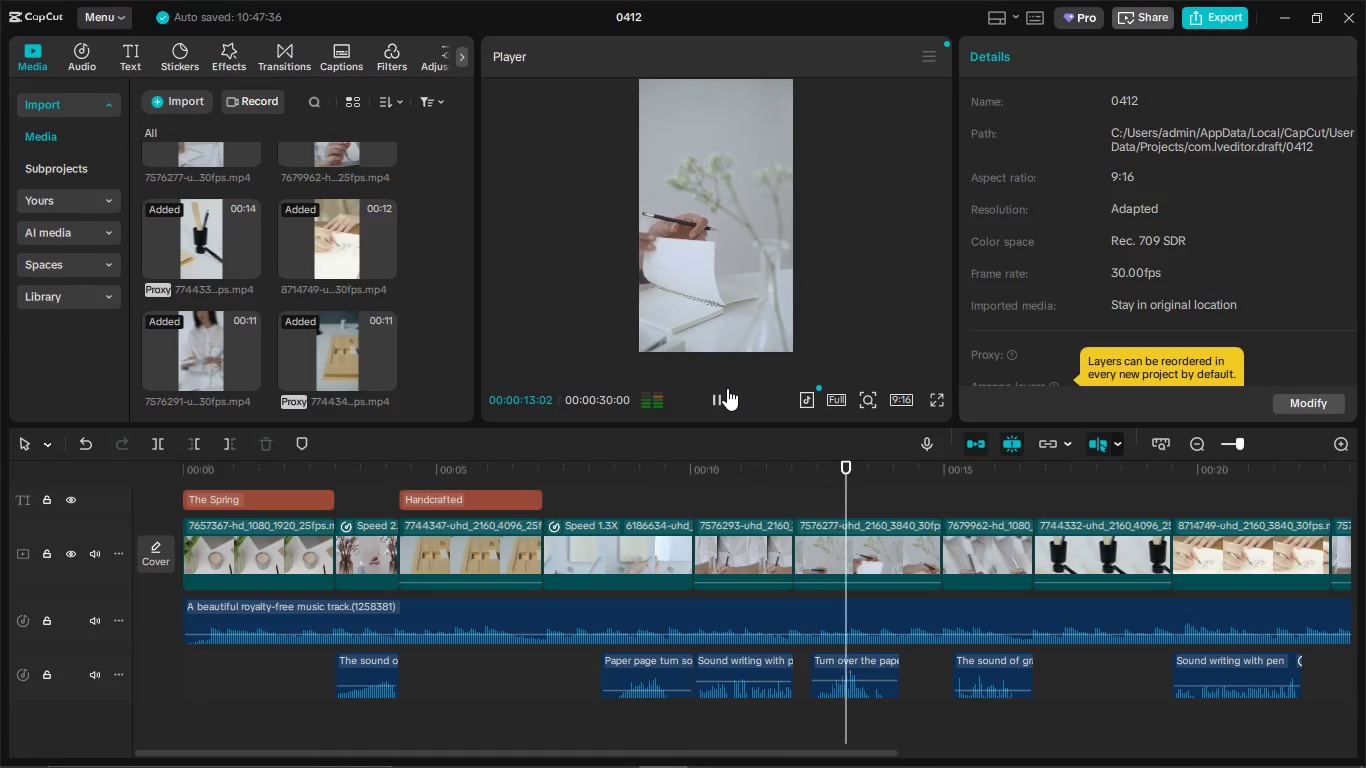 
wait(14.64)
 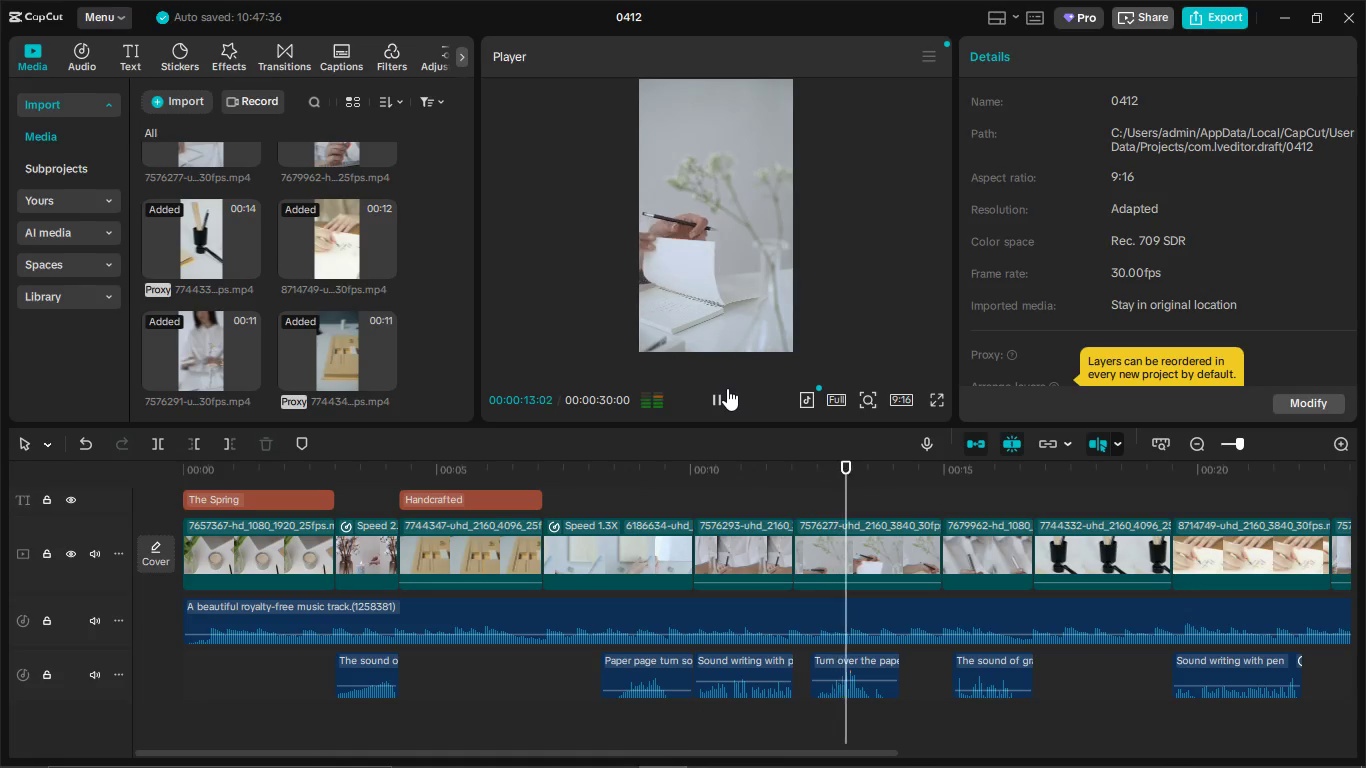 
key(Alt+AltLeft)
 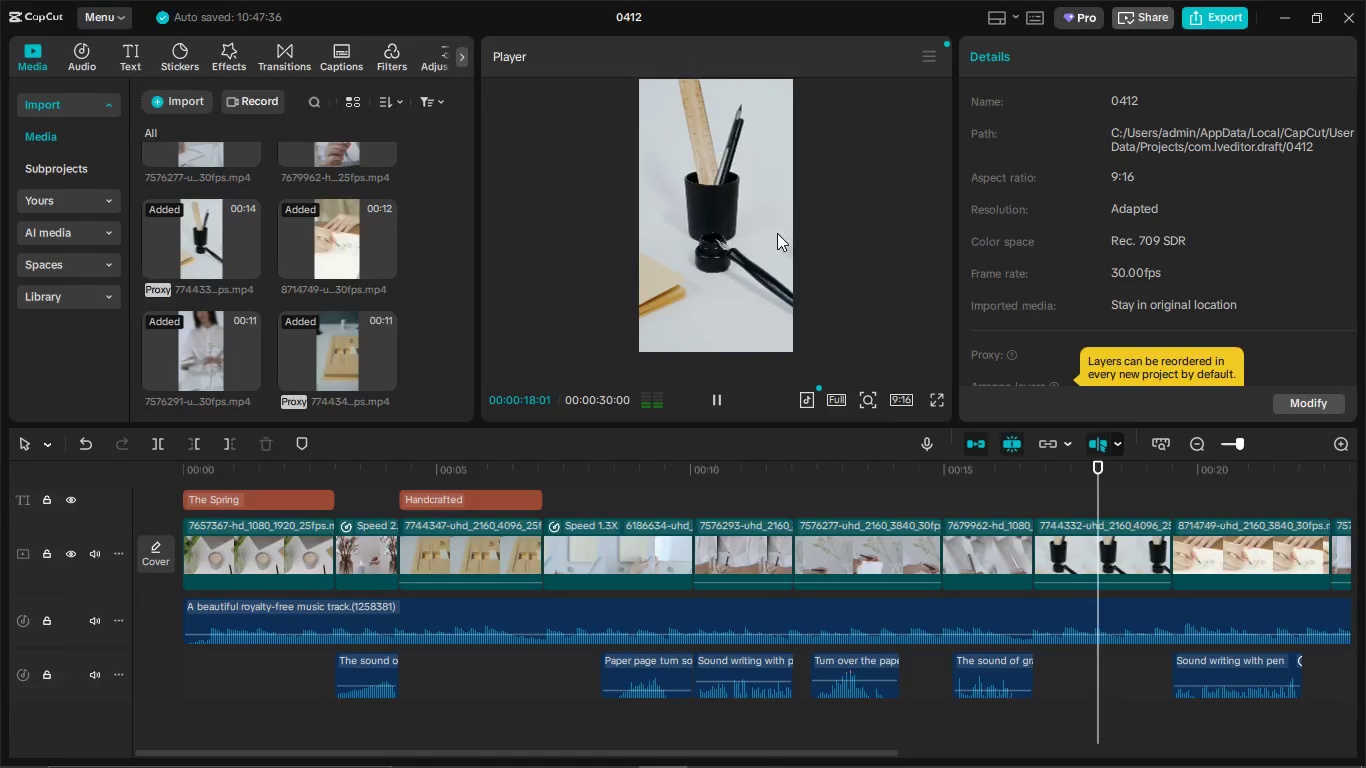 
key(Alt+Tab)
 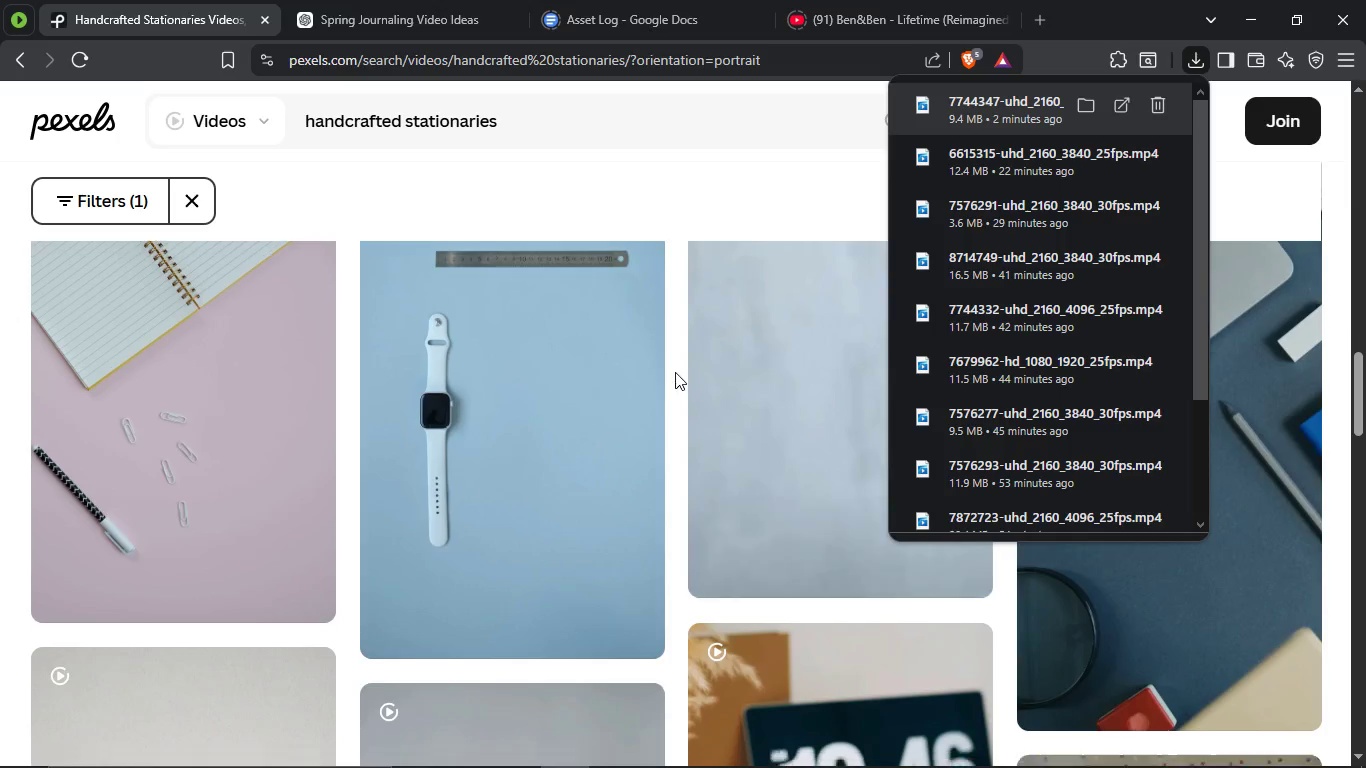 
scroll: coordinate [639, 401], scroll_direction: down, amount: 18.0
 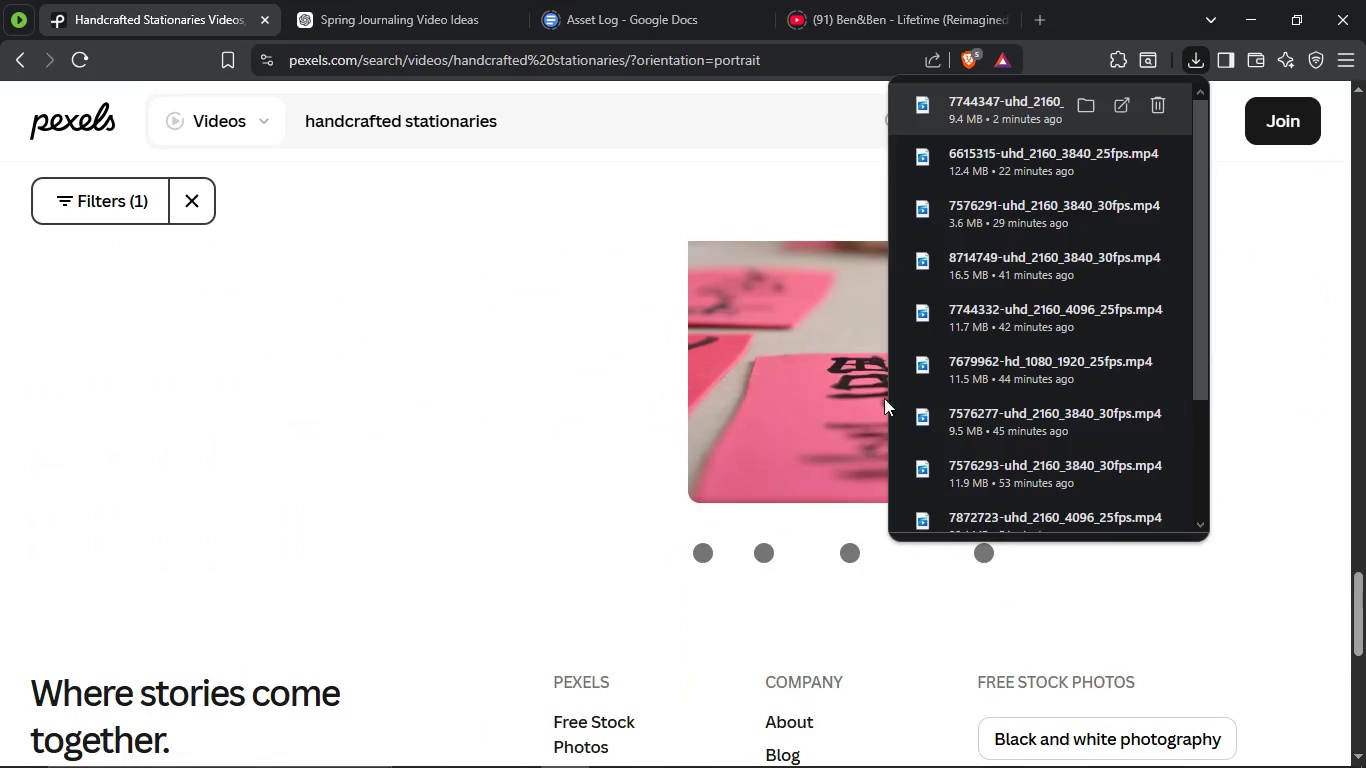 
scroll: coordinate [977, 368], scroll_direction: up, amount: 2.0
 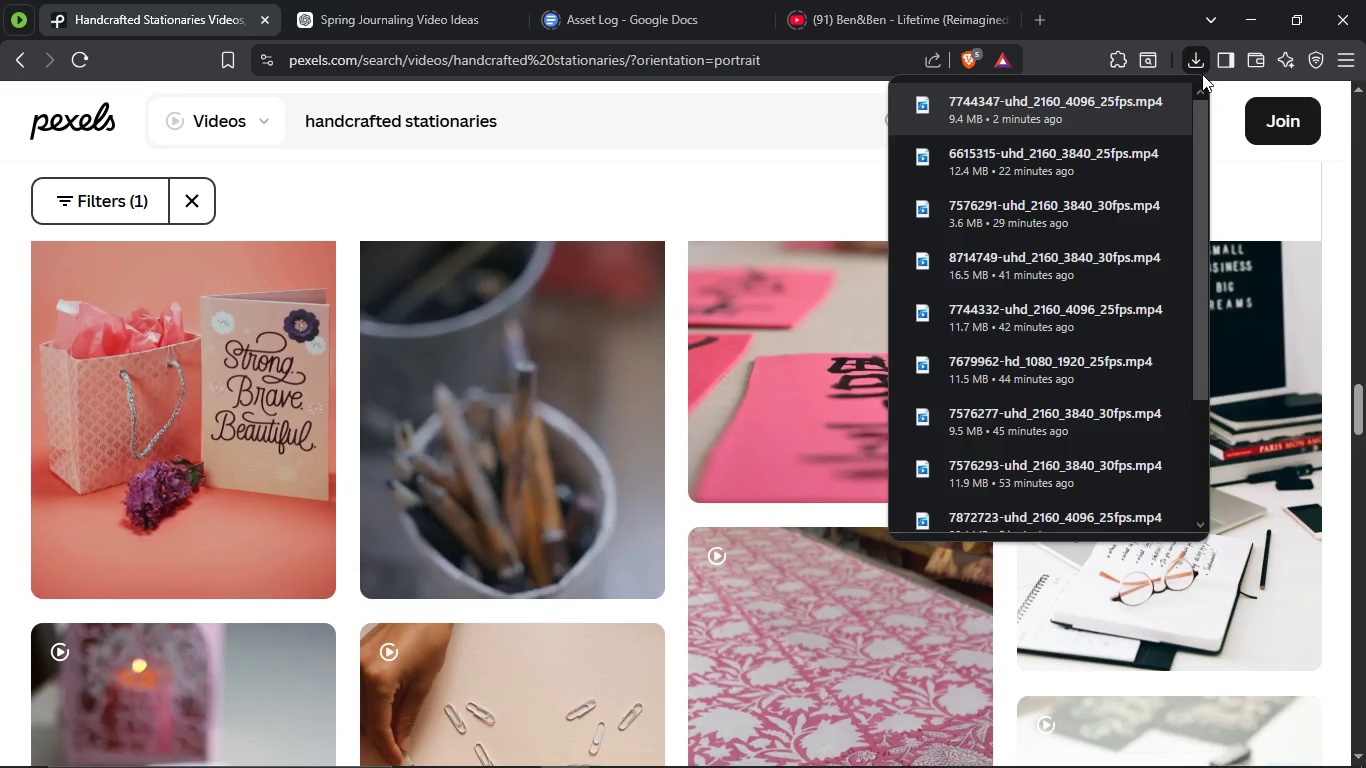 
left_click([1190, 61])
 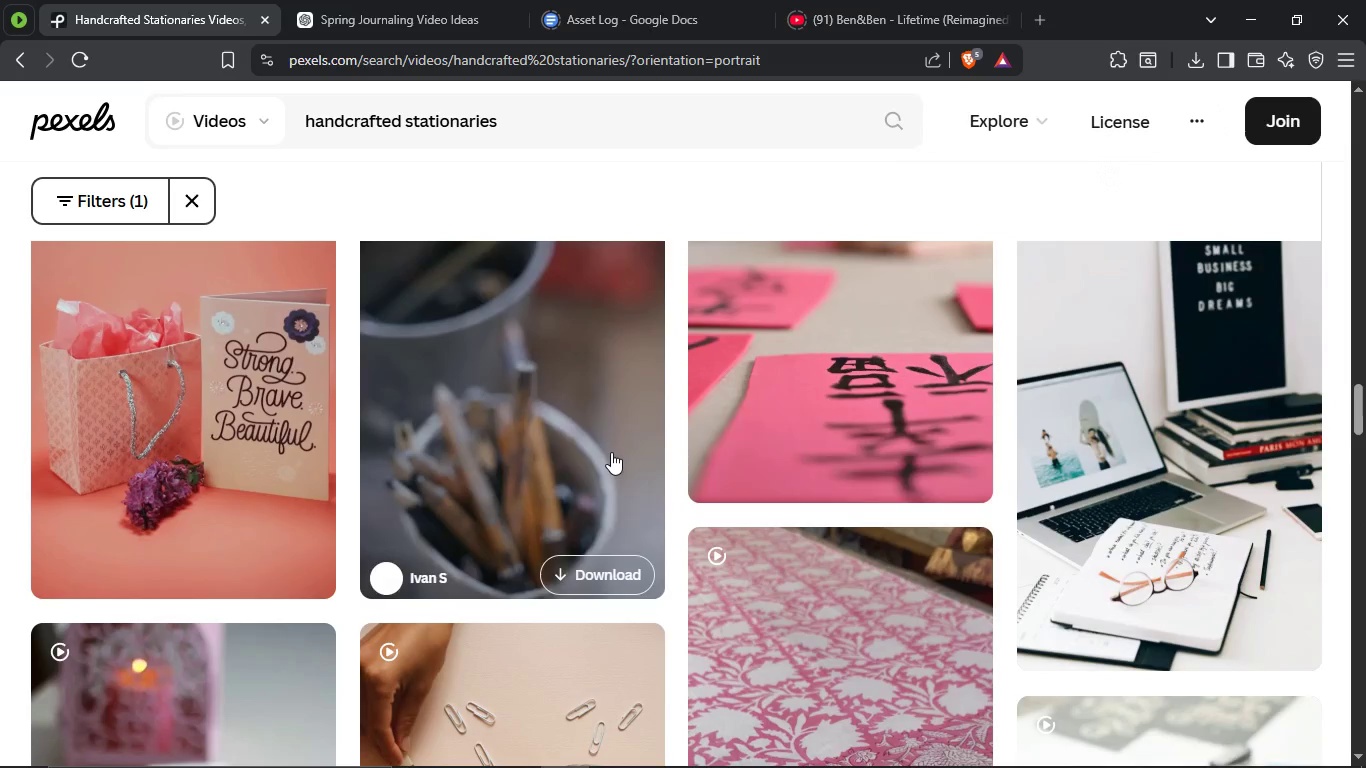 
scroll: coordinate [603, 455], scroll_direction: down, amount: 4.0
 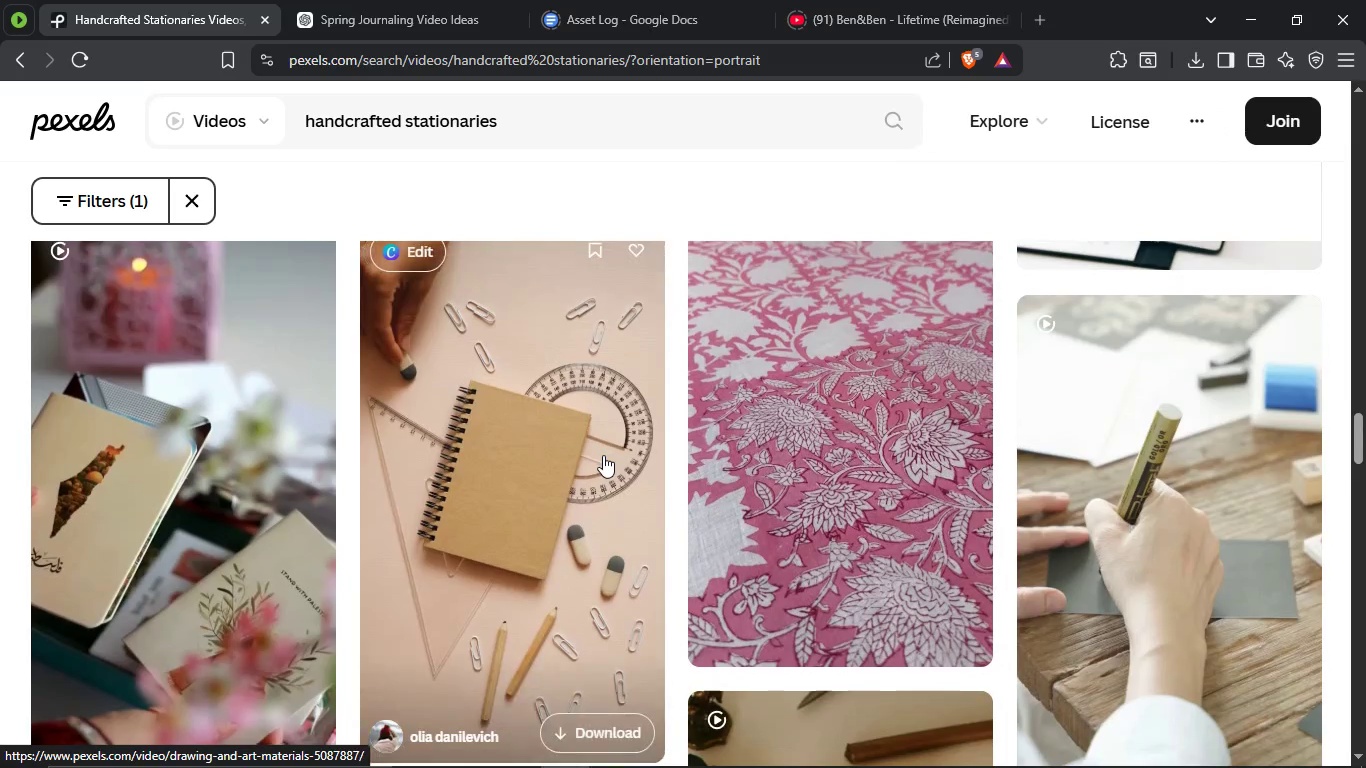 
scroll: coordinate [793, 427], scroll_direction: none, amount: 0.0
 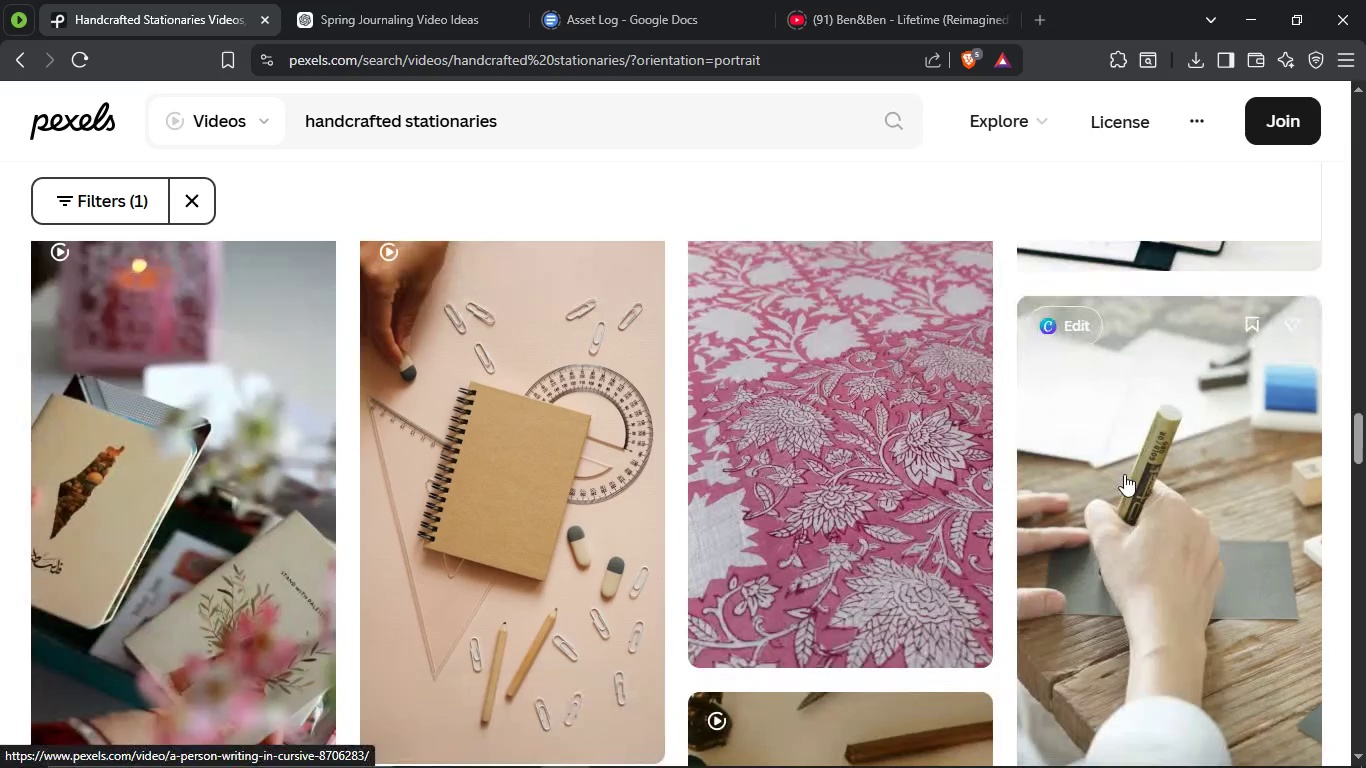 
scroll: coordinate [1089, 438], scroll_direction: down, amount: 6.0
 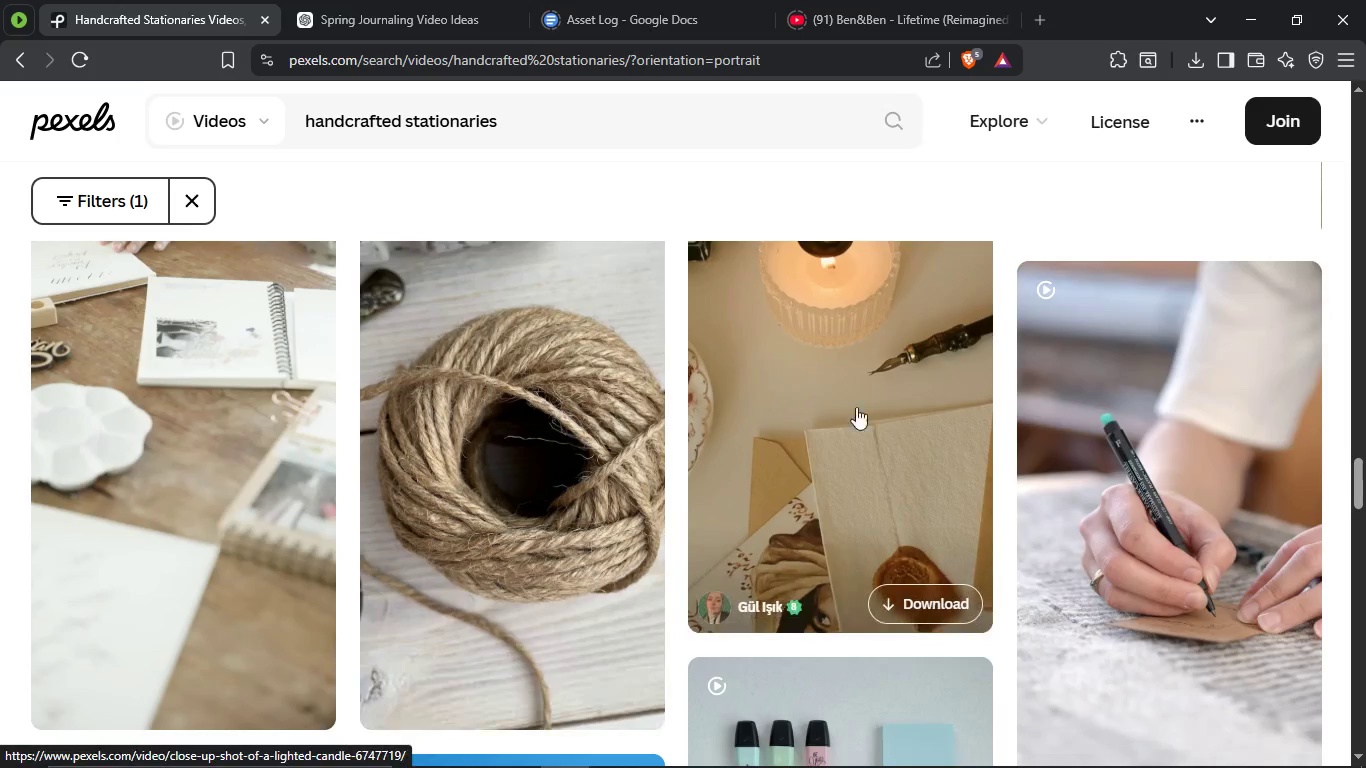 
scroll: coordinate [819, 472], scroll_direction: up, amount: 1.0
 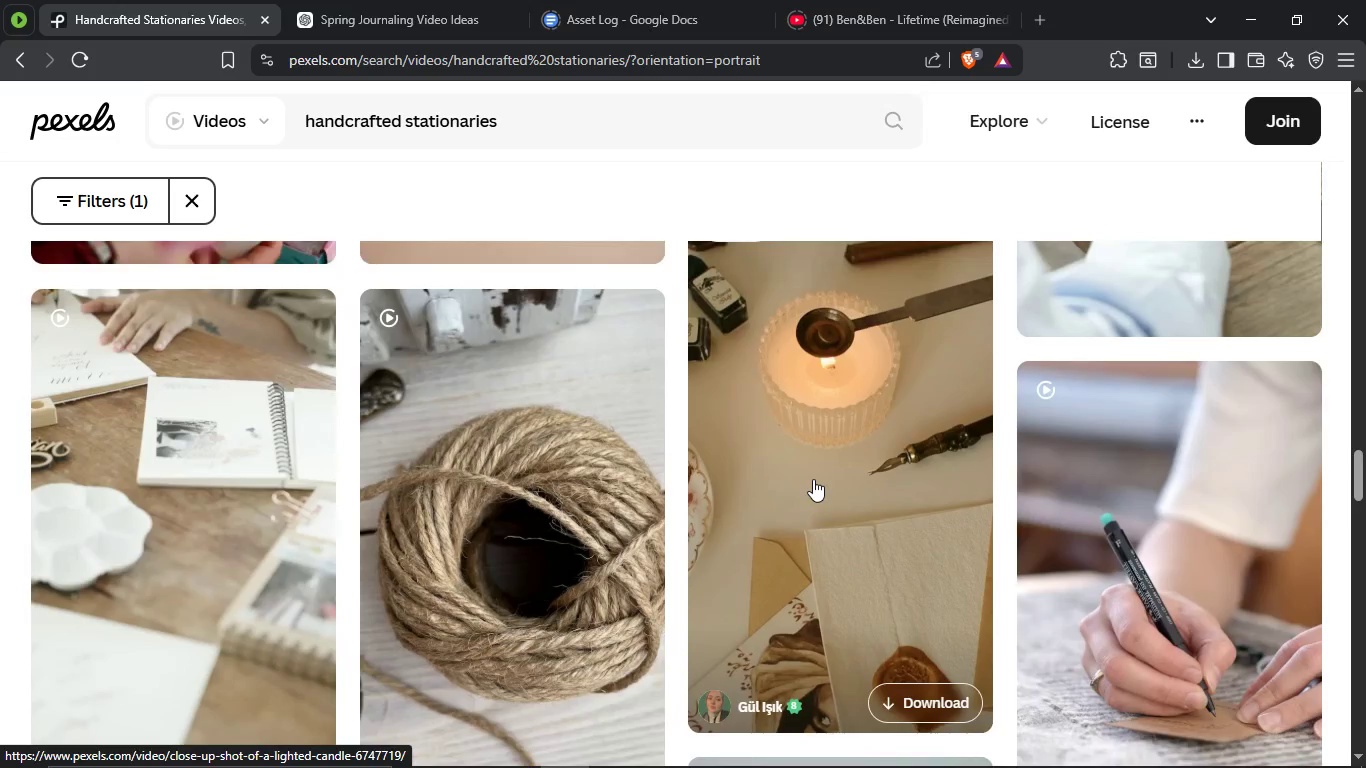 
scroll: coordinate [751, 598], scroll_direction: down, amount: 6.0
 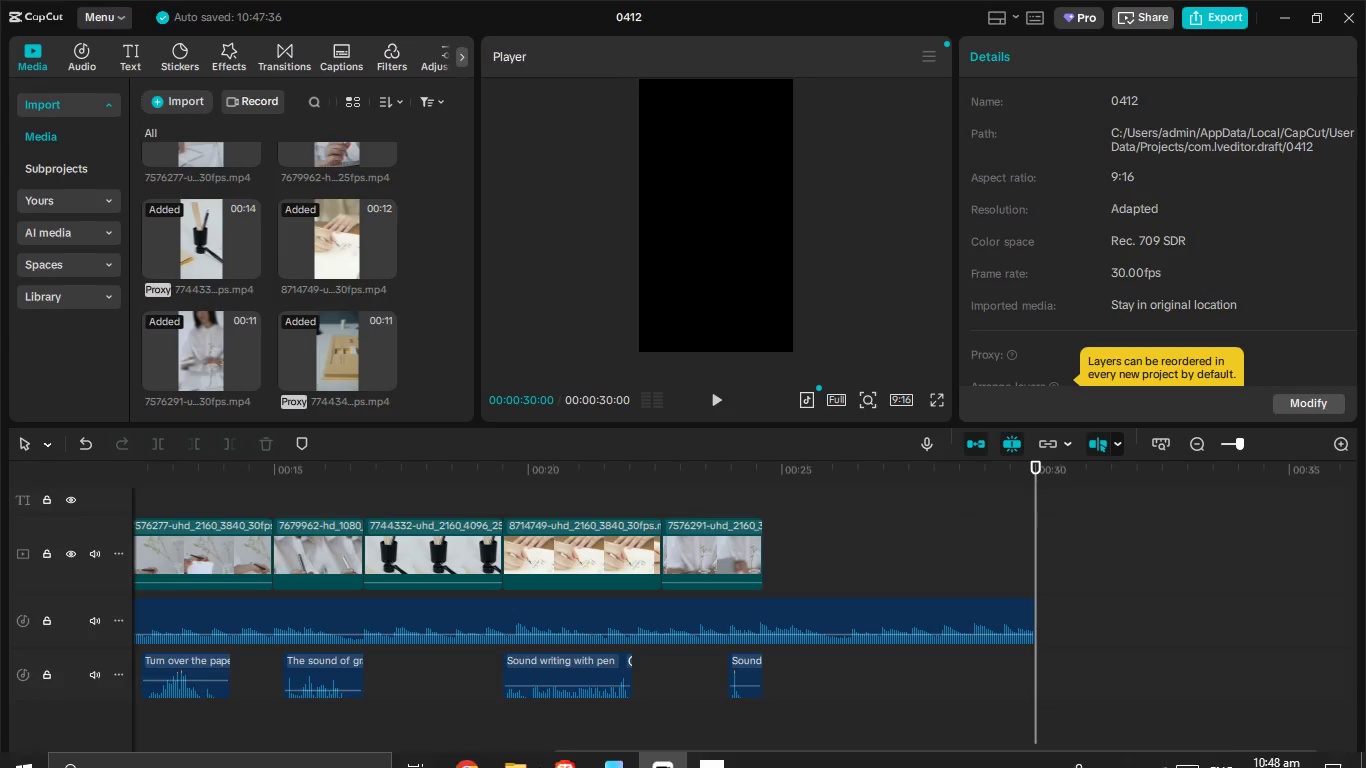 
left_click([575, 748])
 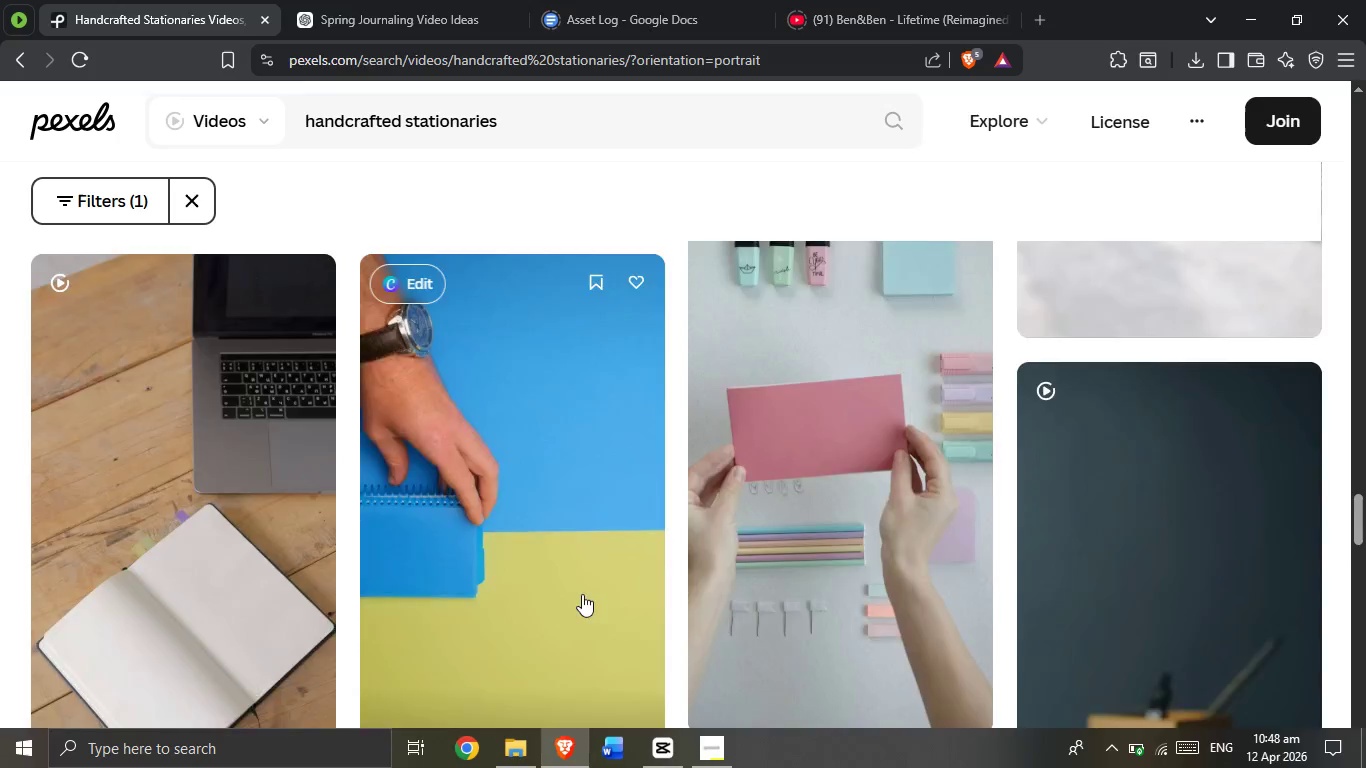 
scroll: coordinate [582, 593], scroll_direction: down, amount: 4.0
 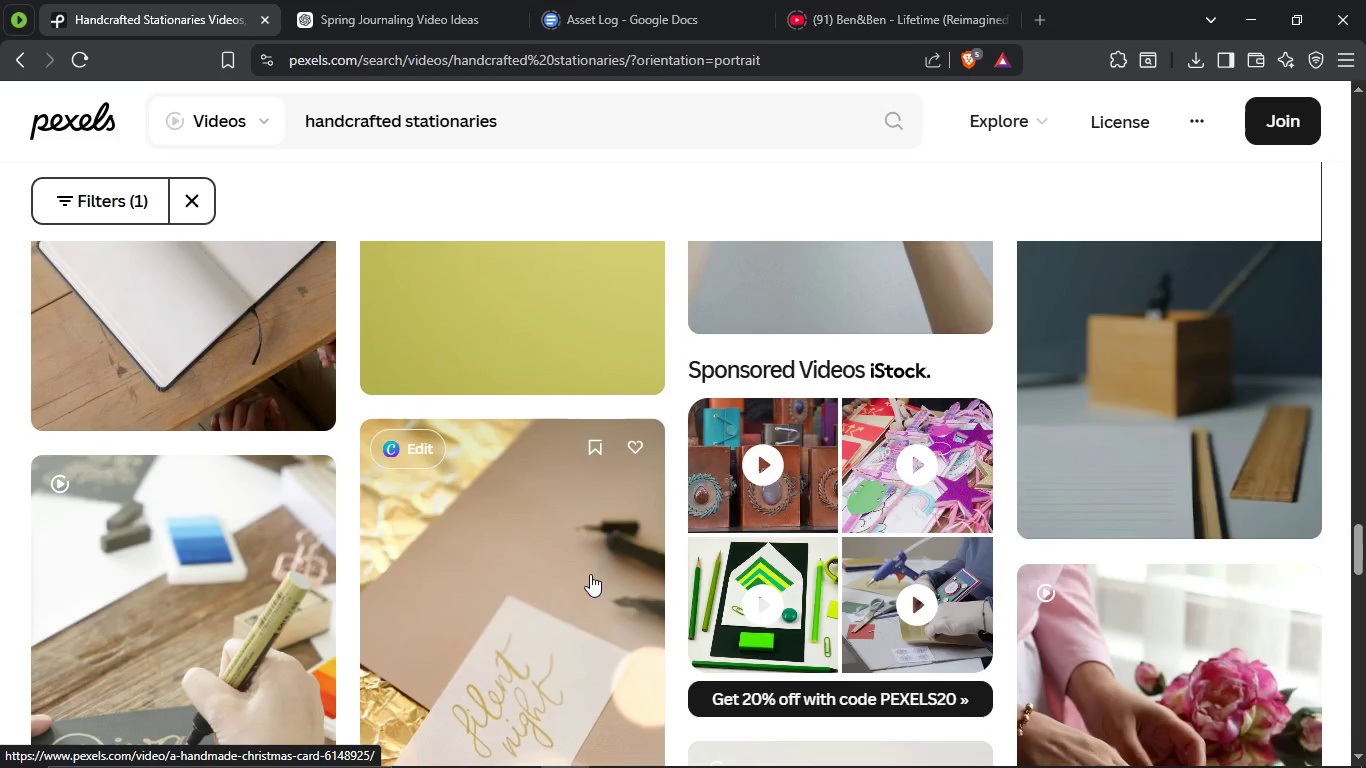 
scroll: coordinate [593, 573], scroll_direction: up, amount: 2.0
 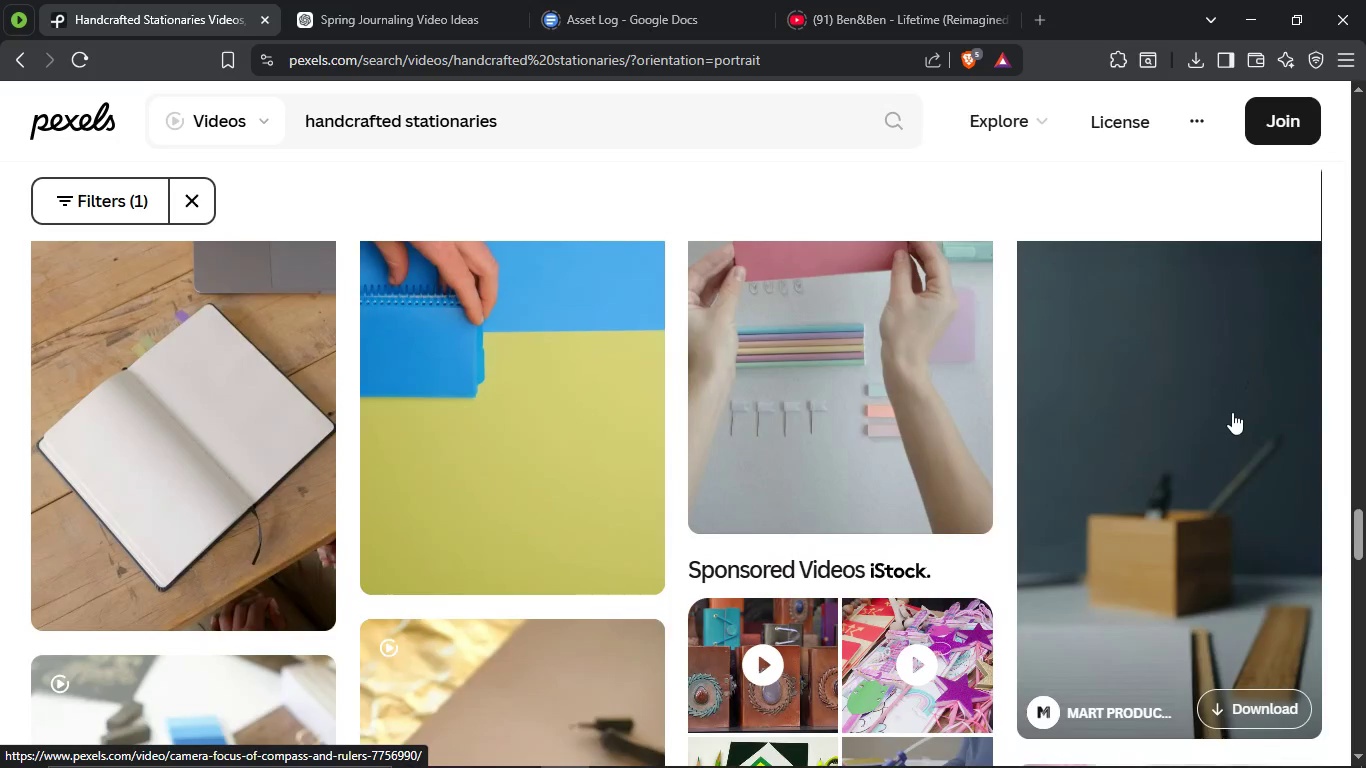 
left_click([1232, 412])
 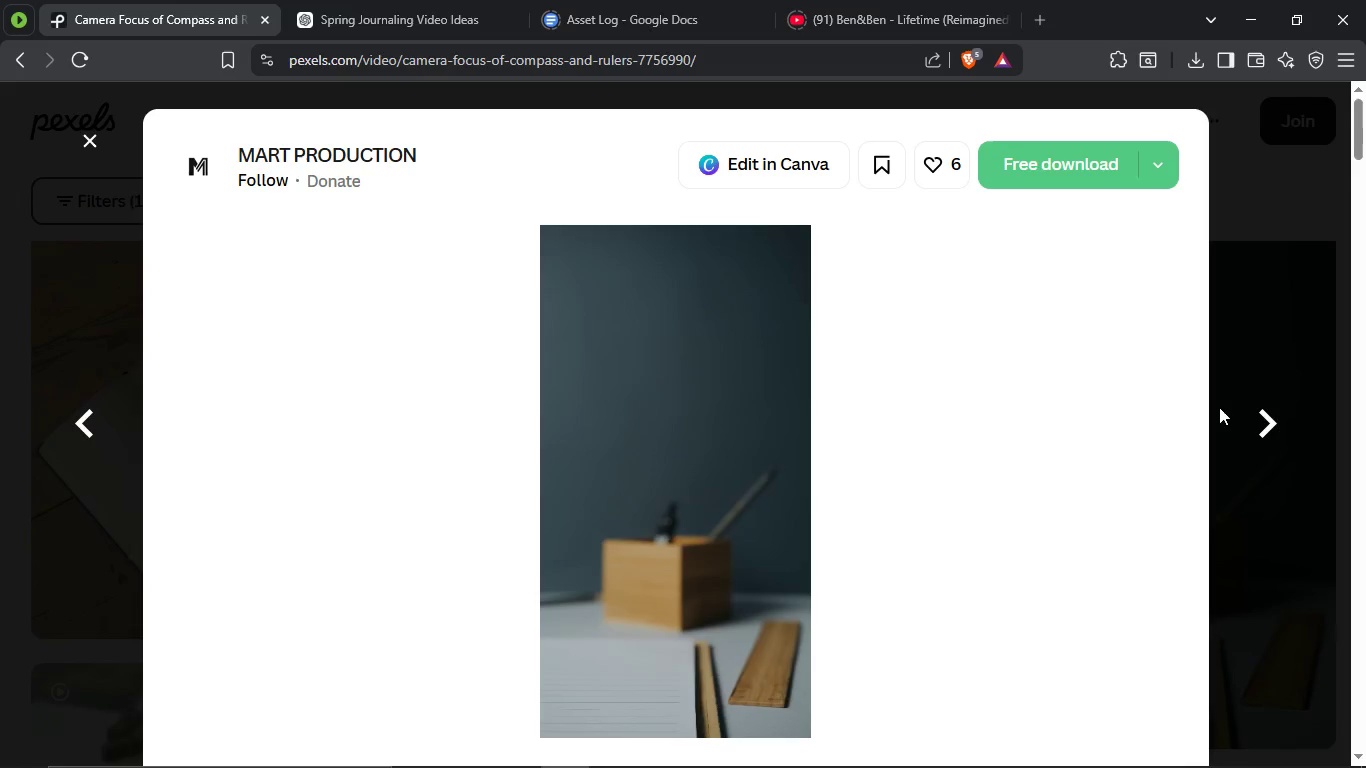 
scroll: coordinate [579, 479], scroll_direction: down, amount: 3.0
 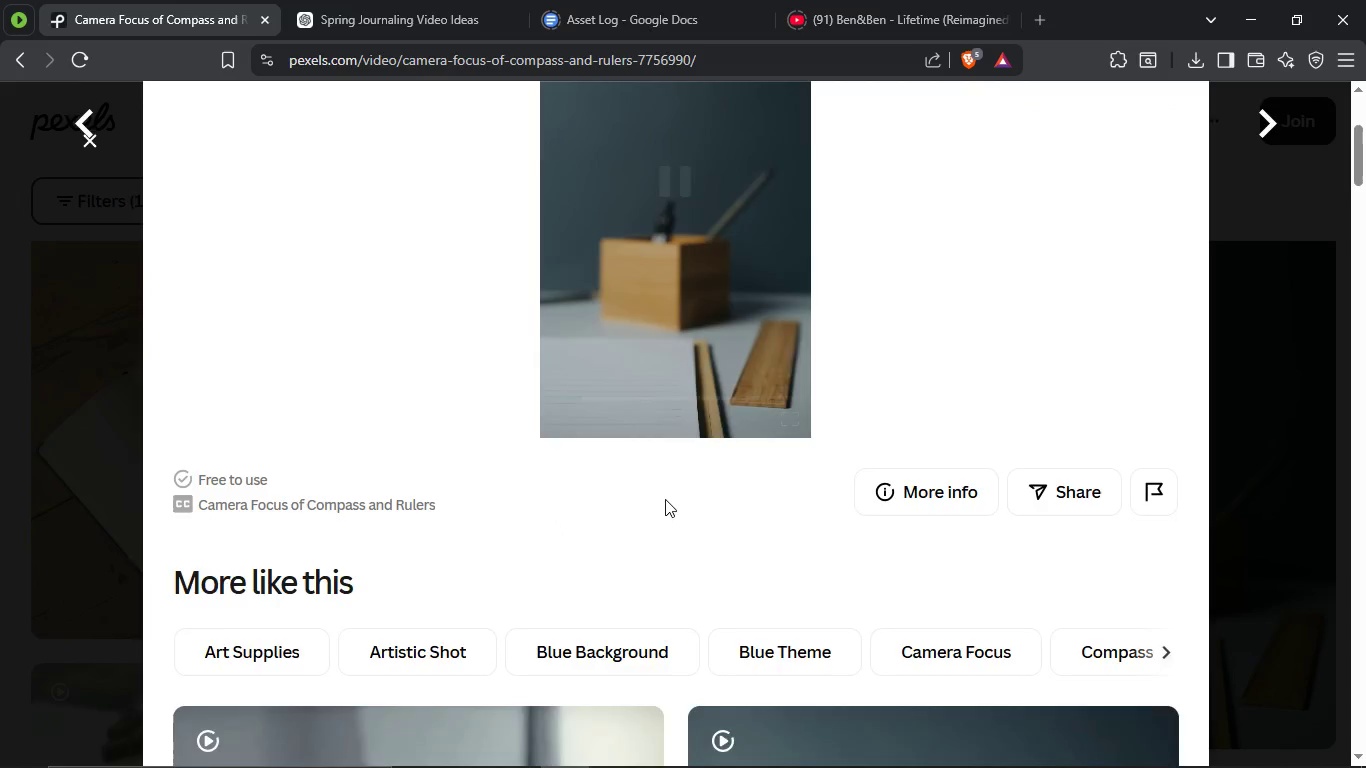 
scroll: coordinate [817, 492], scroll_direction: up, amount: 1.0
 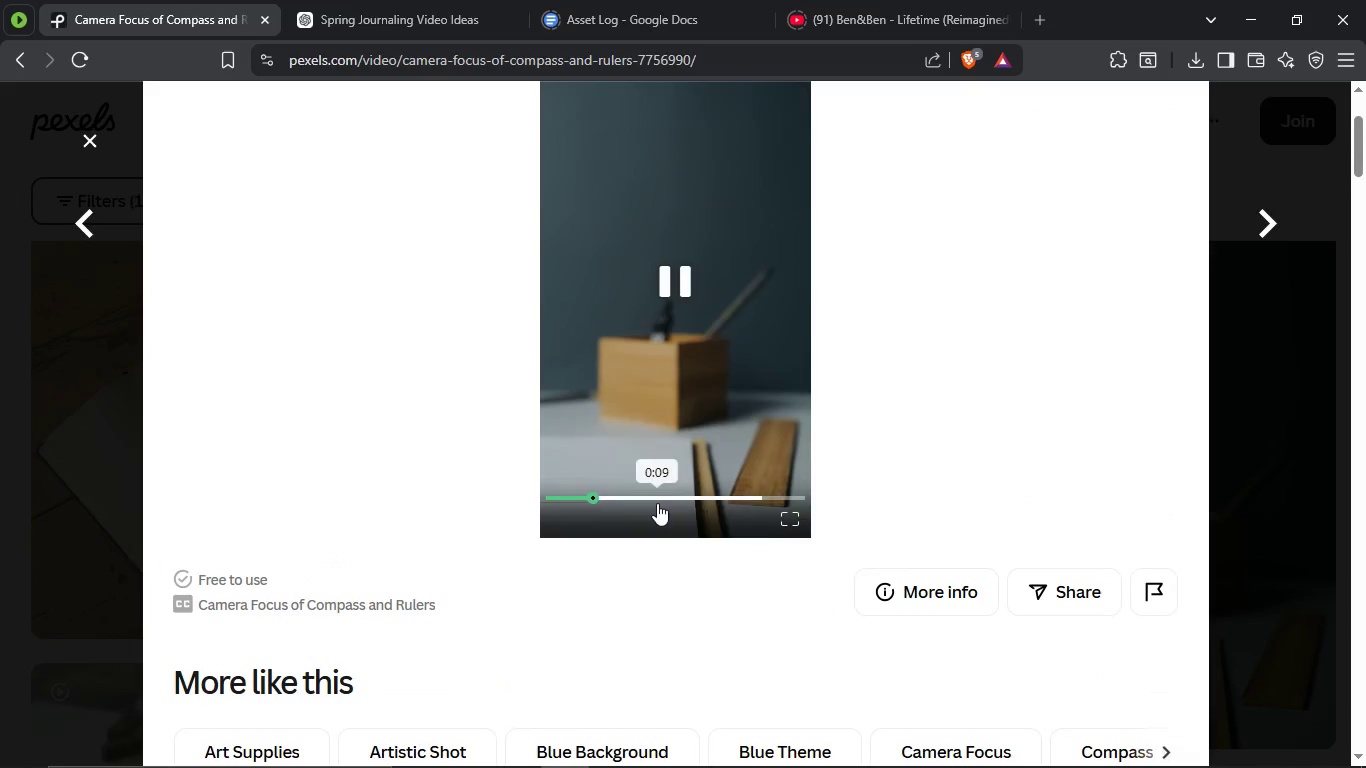 
left_click([657, 503])
 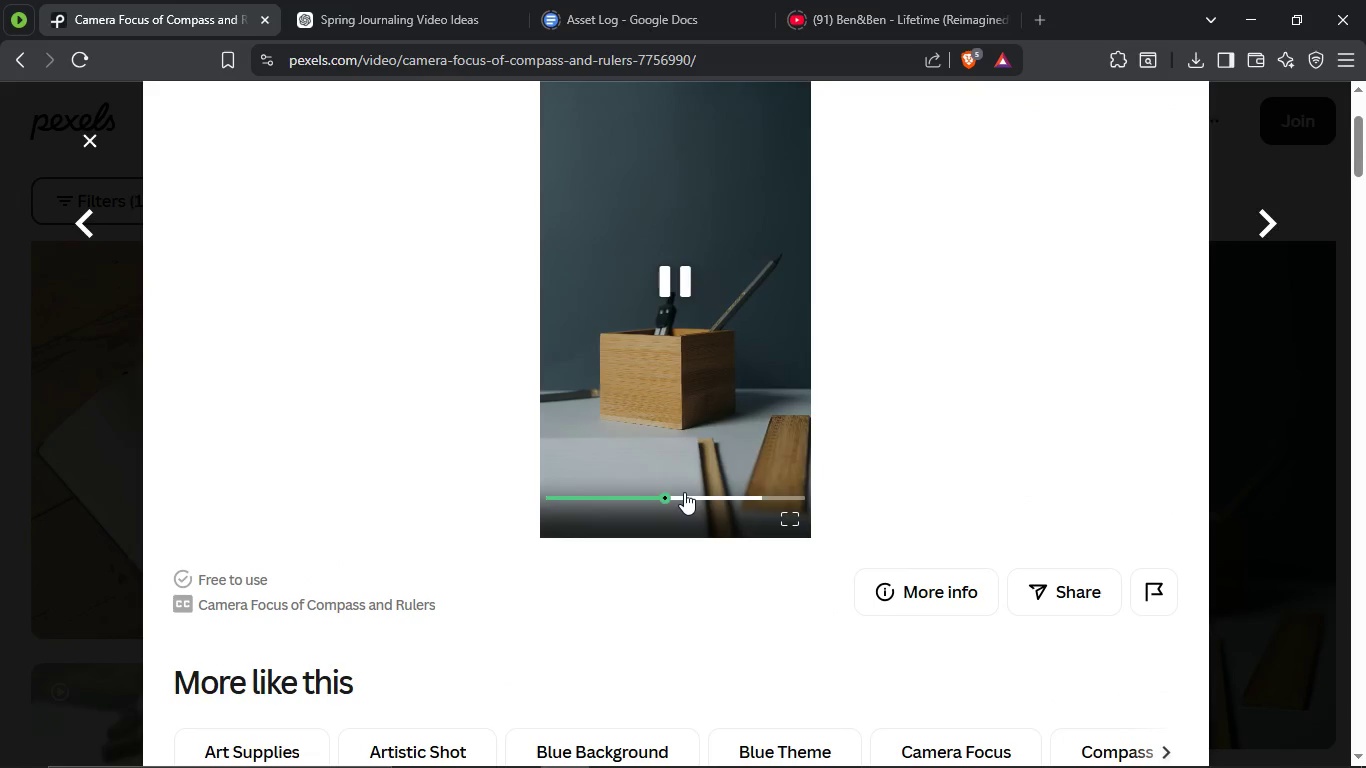 
left_click([684, 492])
 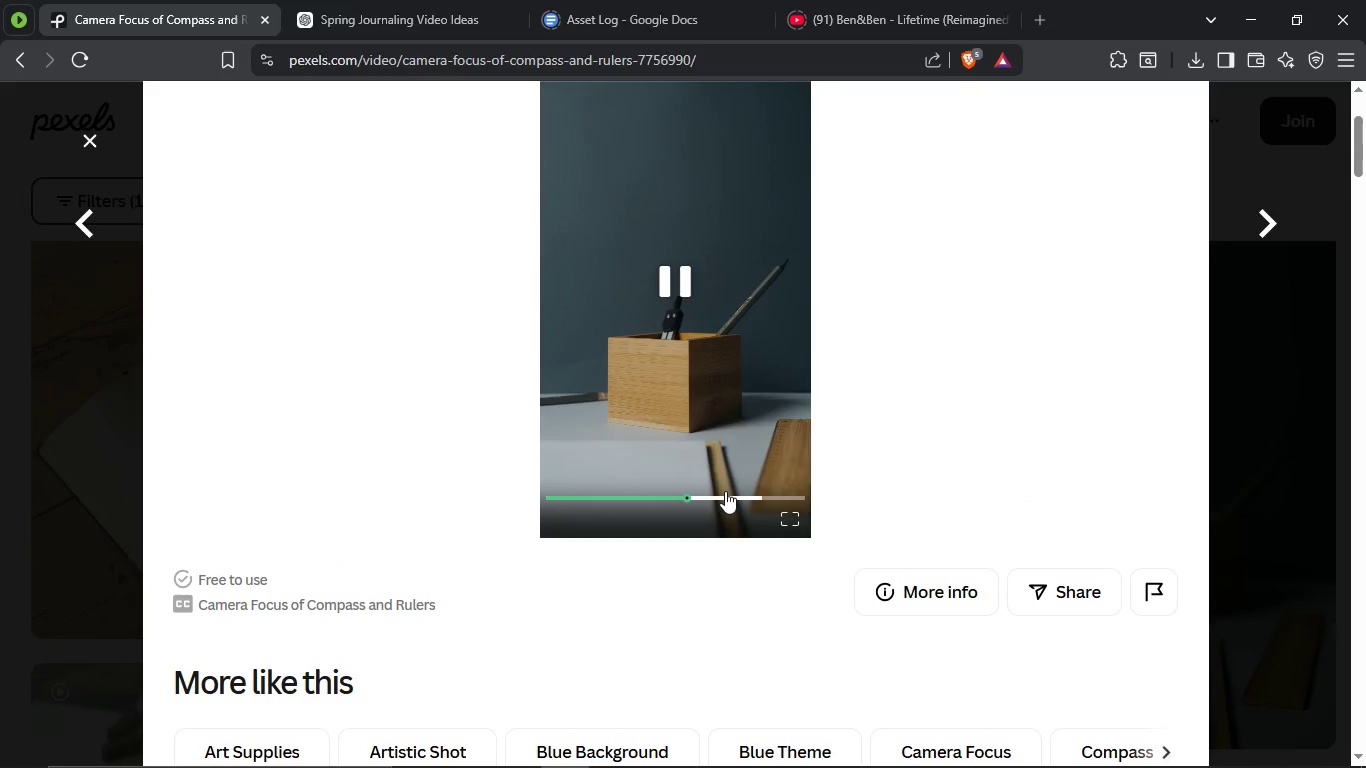 
left_click([725, 491])
 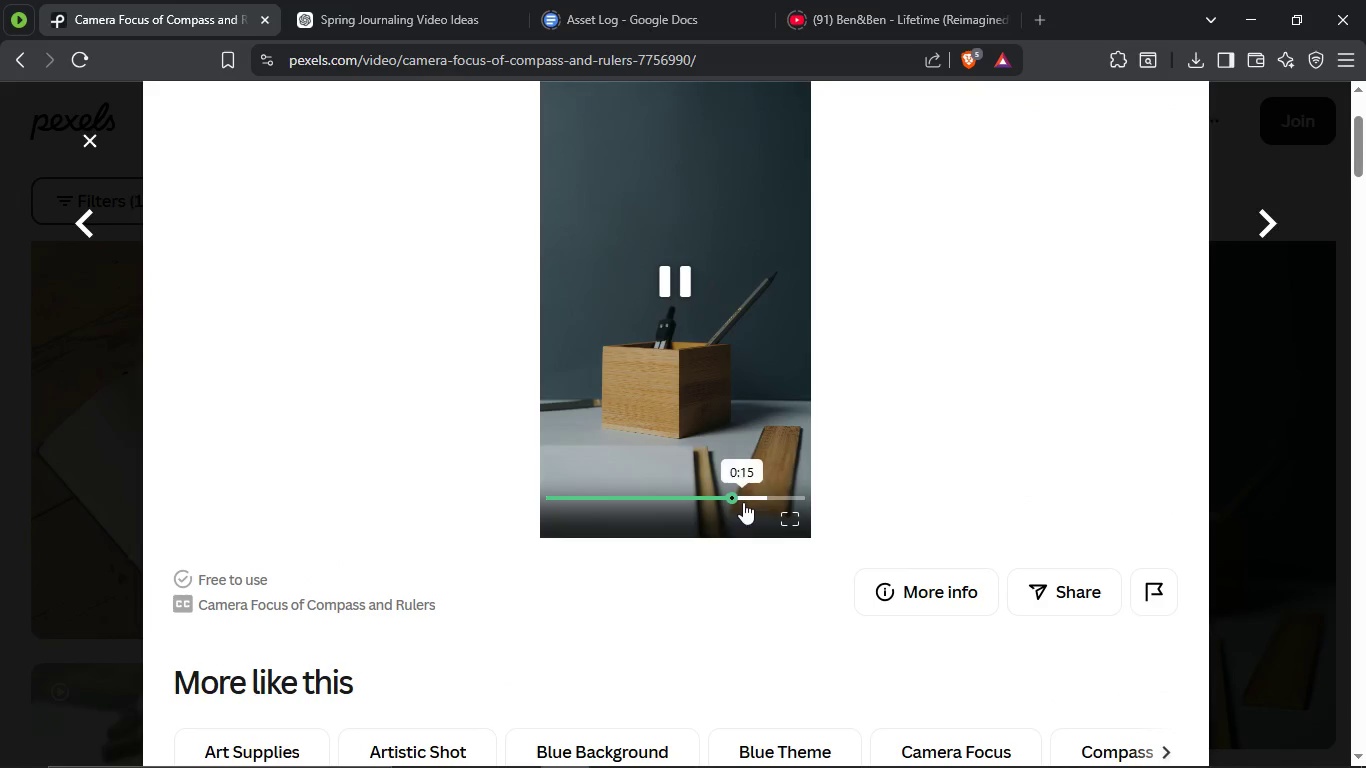 
scroll: coordinate [743, 502], scroll_direction: up, amount: 2.0
 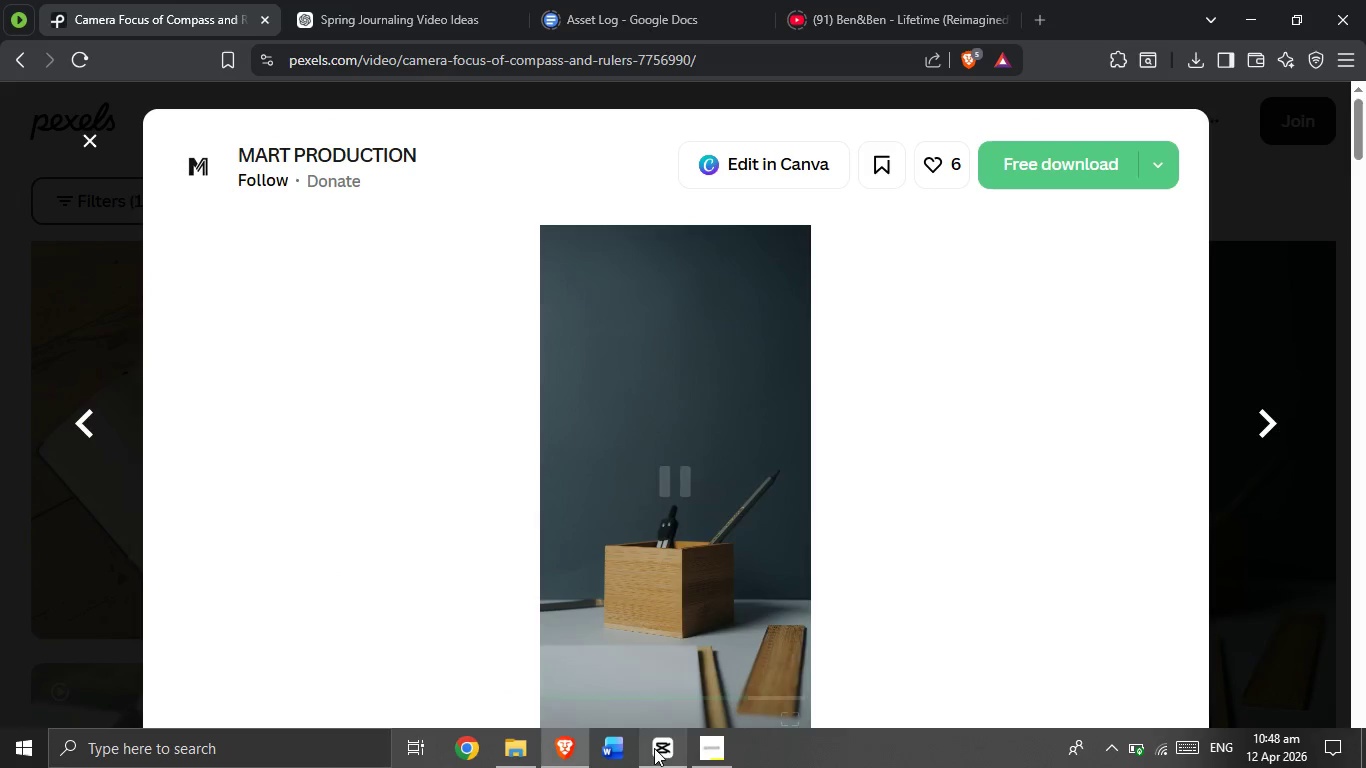 
left_click([658, 758])
 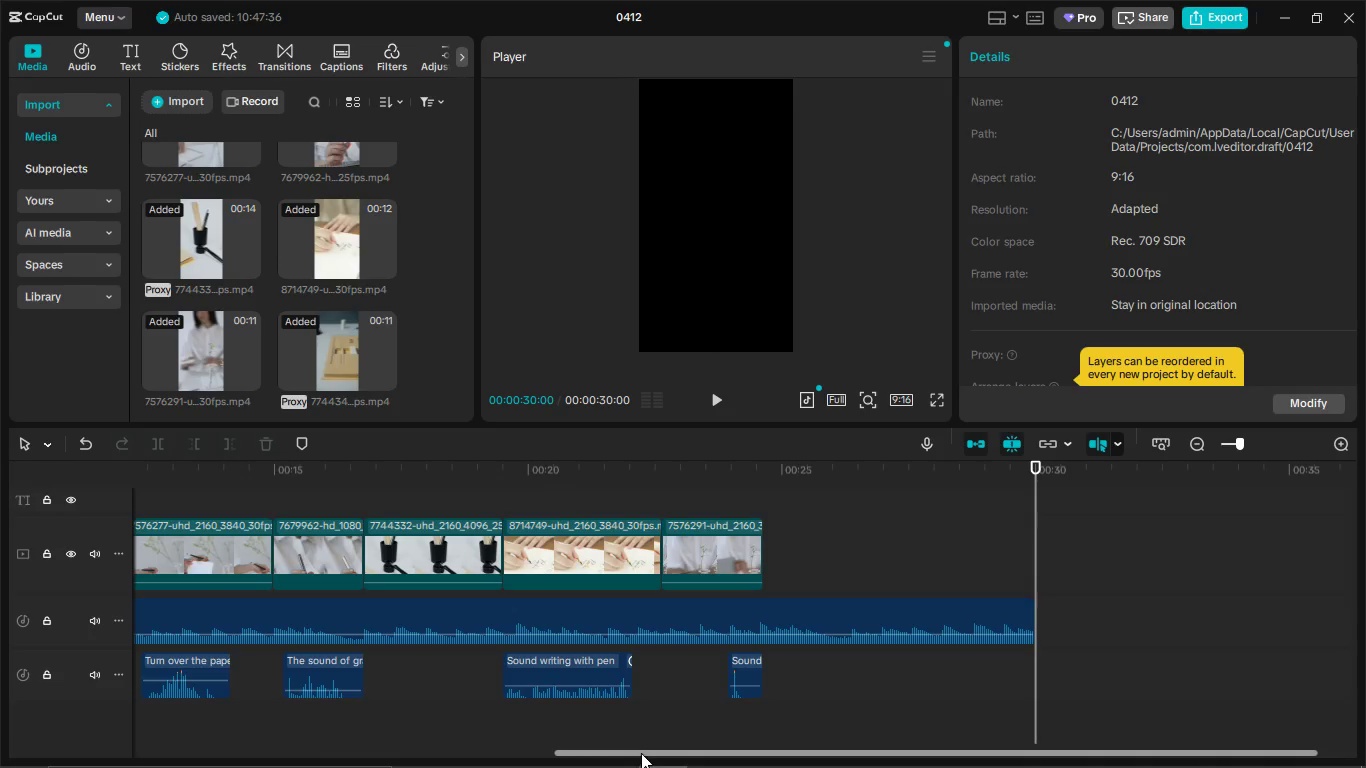 
left_click_drag(start_coordinate=[626, 752], to_coordinate=[25, 767])
 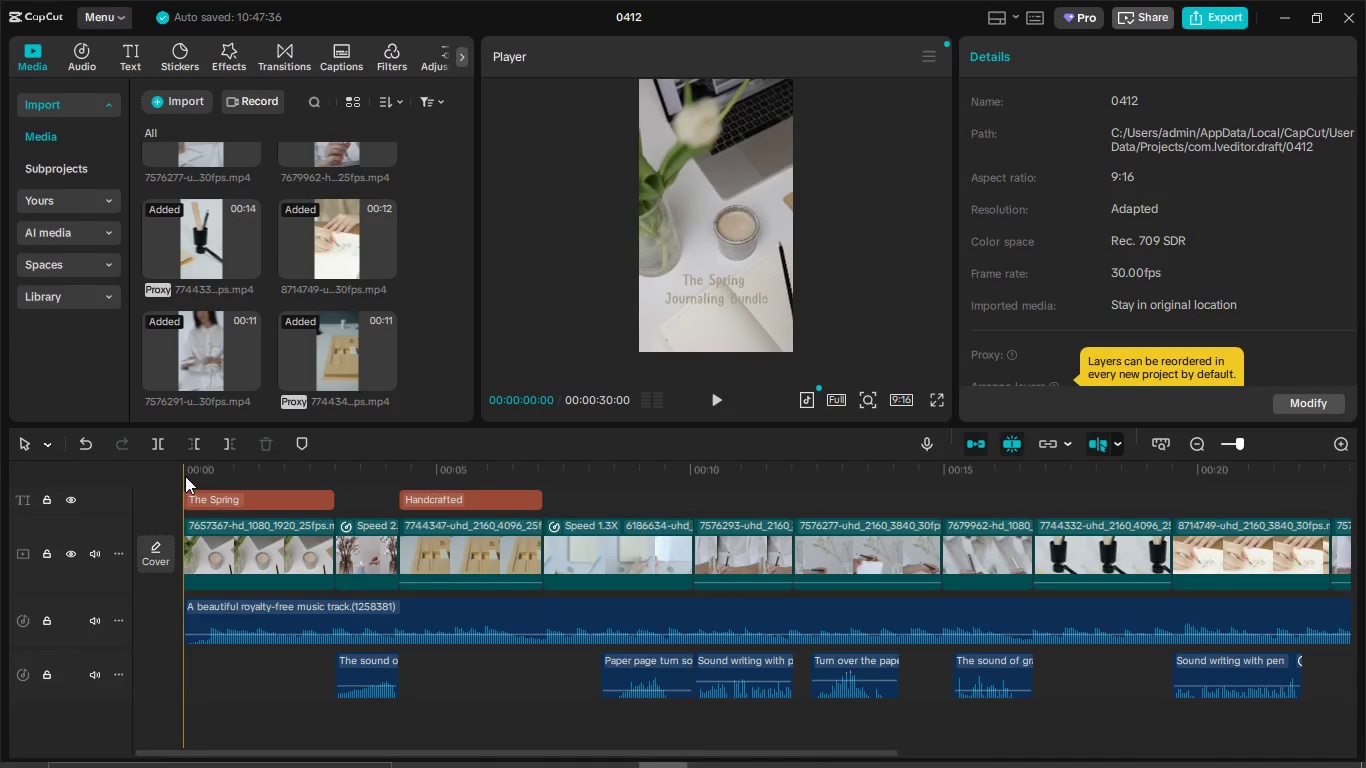 
left_click([186, 473])
 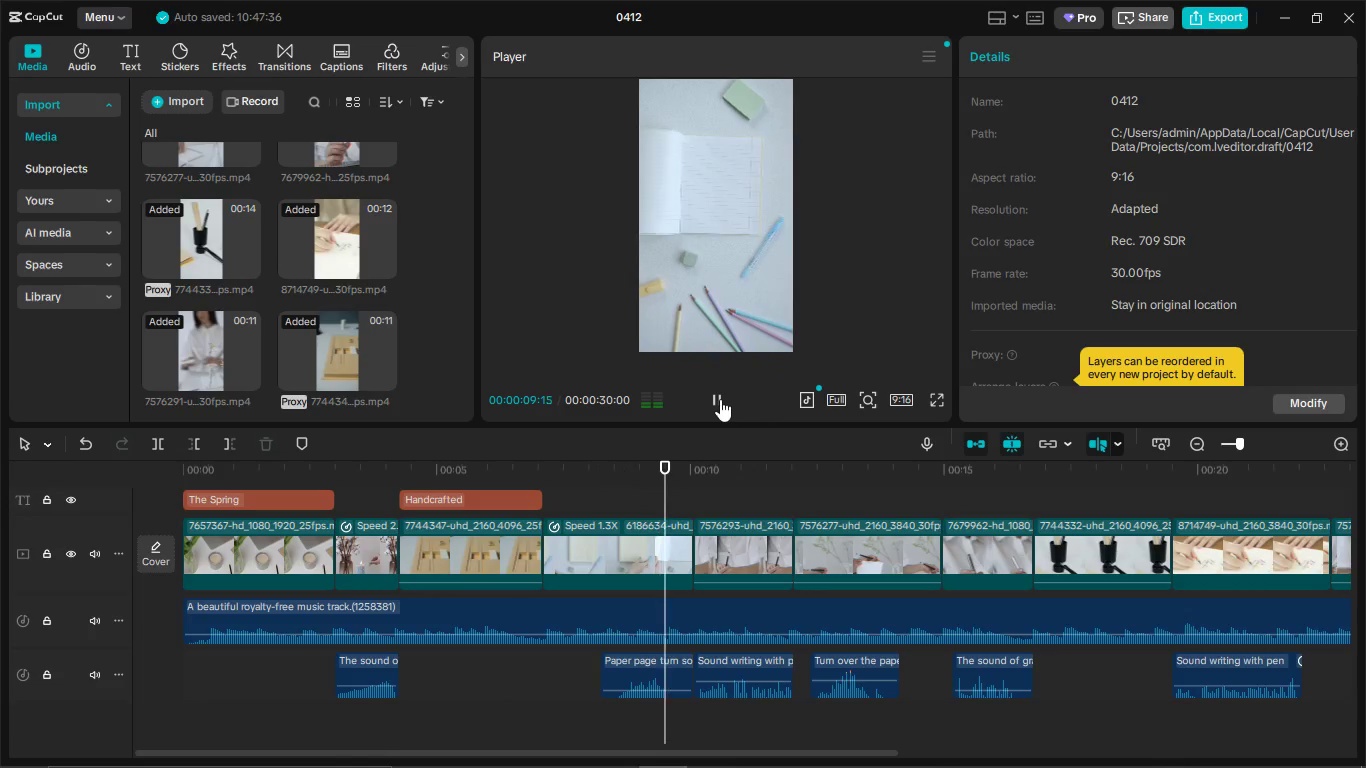 
wait(17.17)
 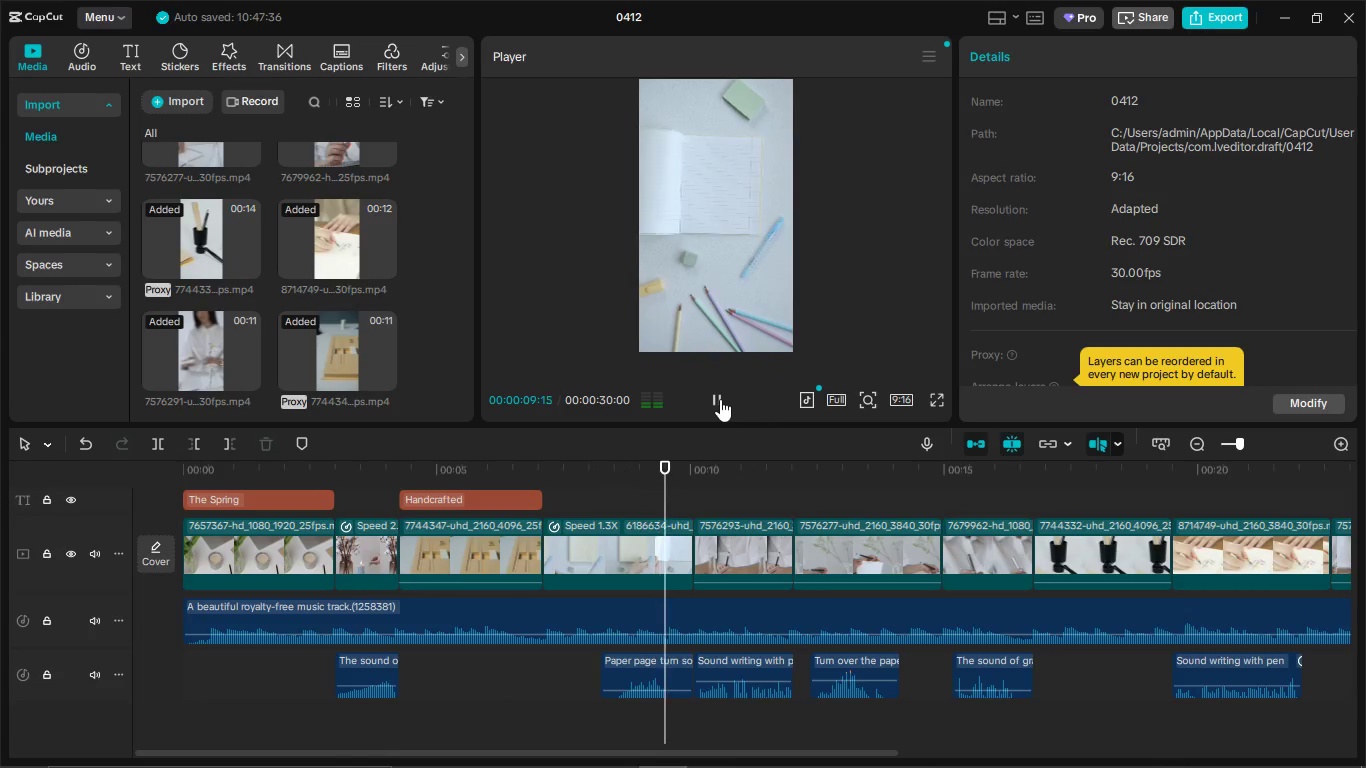 
left_click_drag(start_coordinate=[712, 750], to_coordinate=[810, 728])
 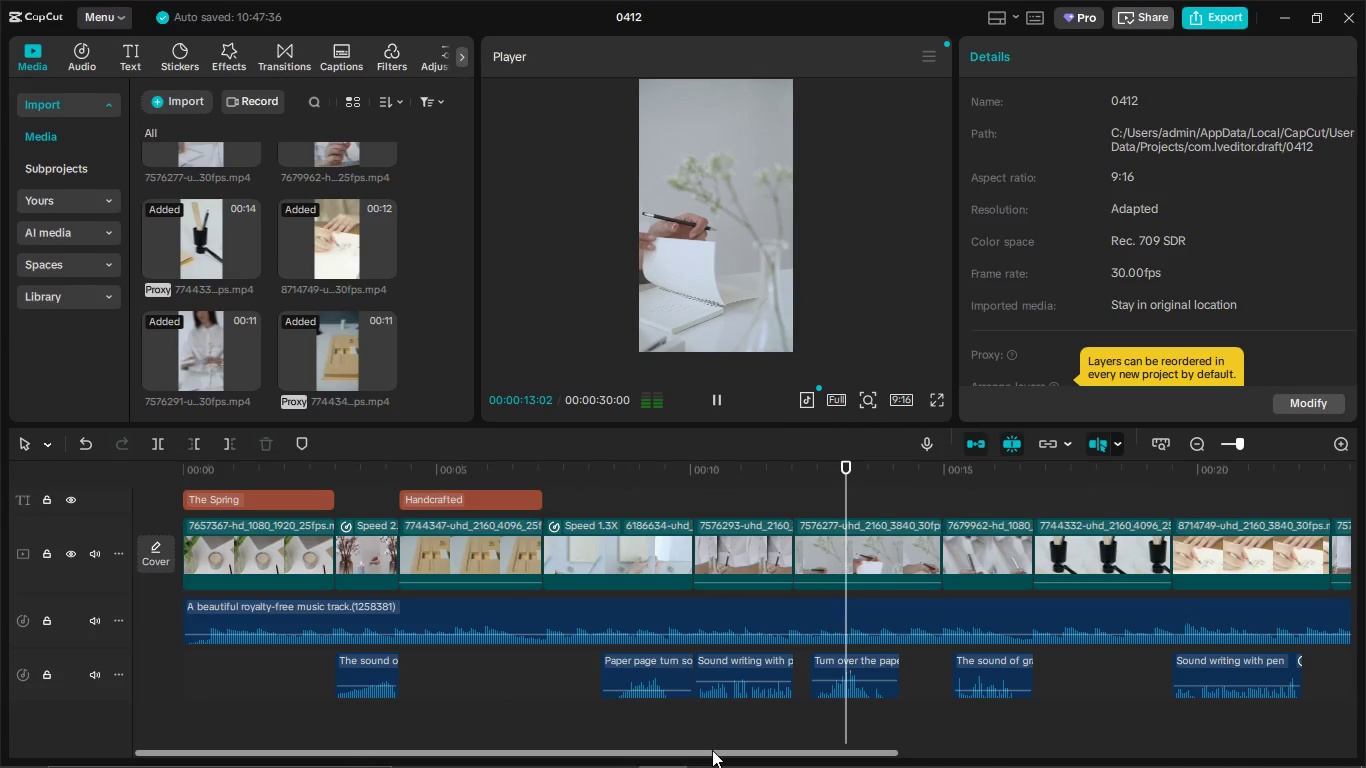 
left_click_drag(start_coordinate=[765, 760], to_coordinate=[810, 746])
 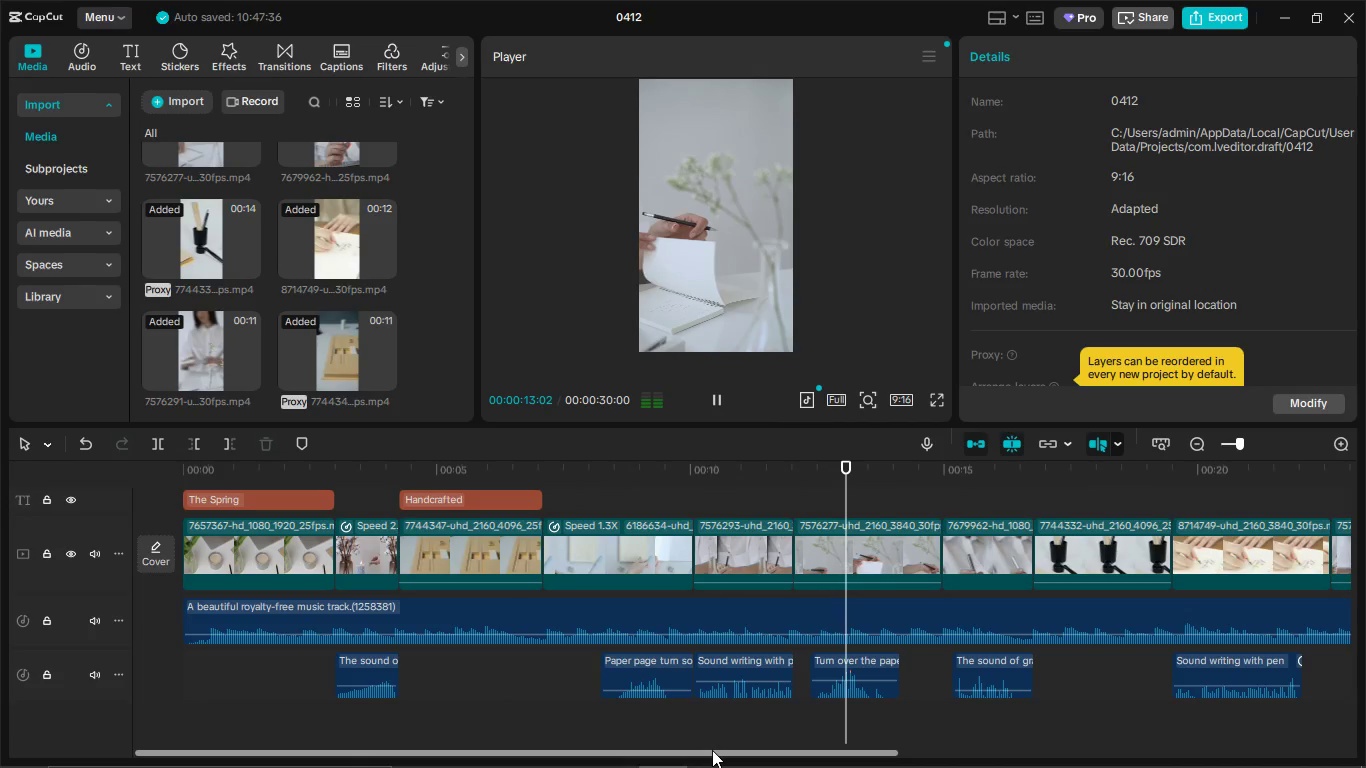 
key(Alt+Tab)
 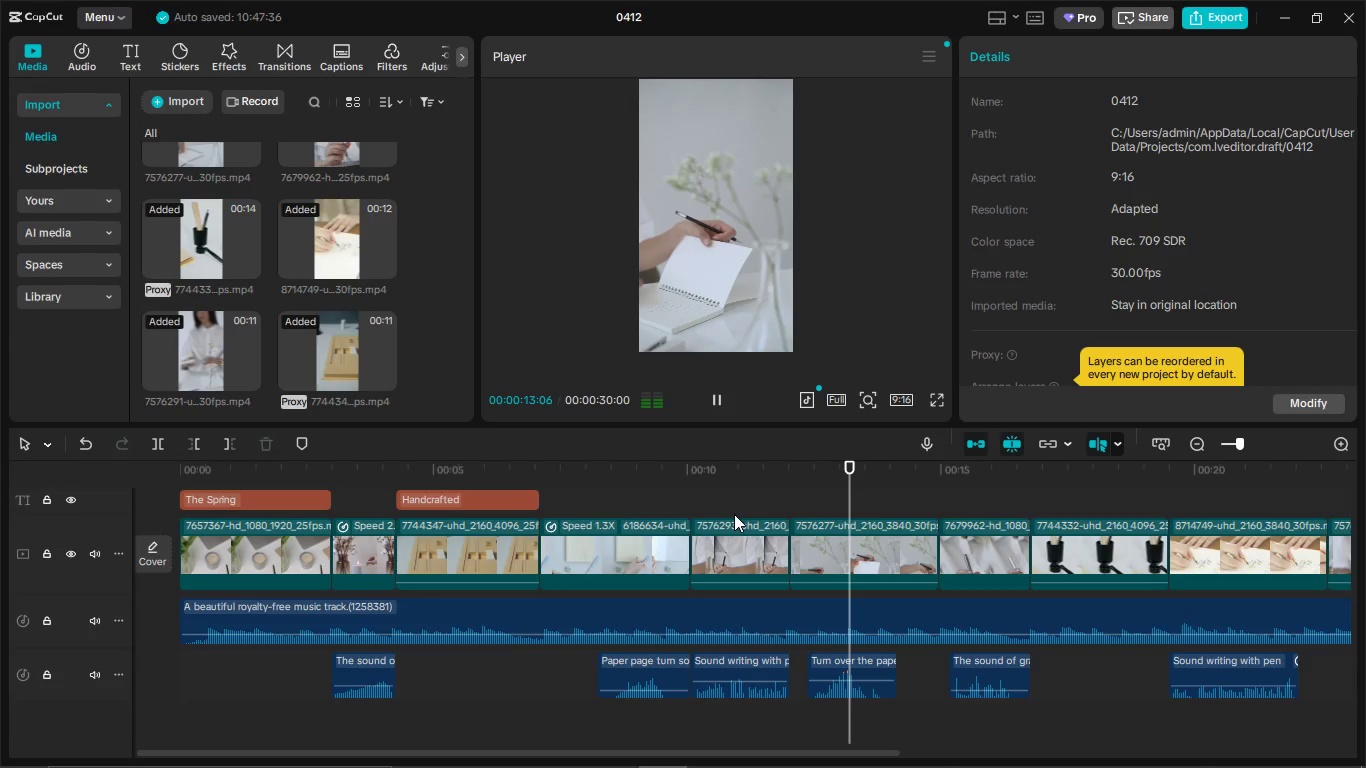 
key(Alt+Tab)
 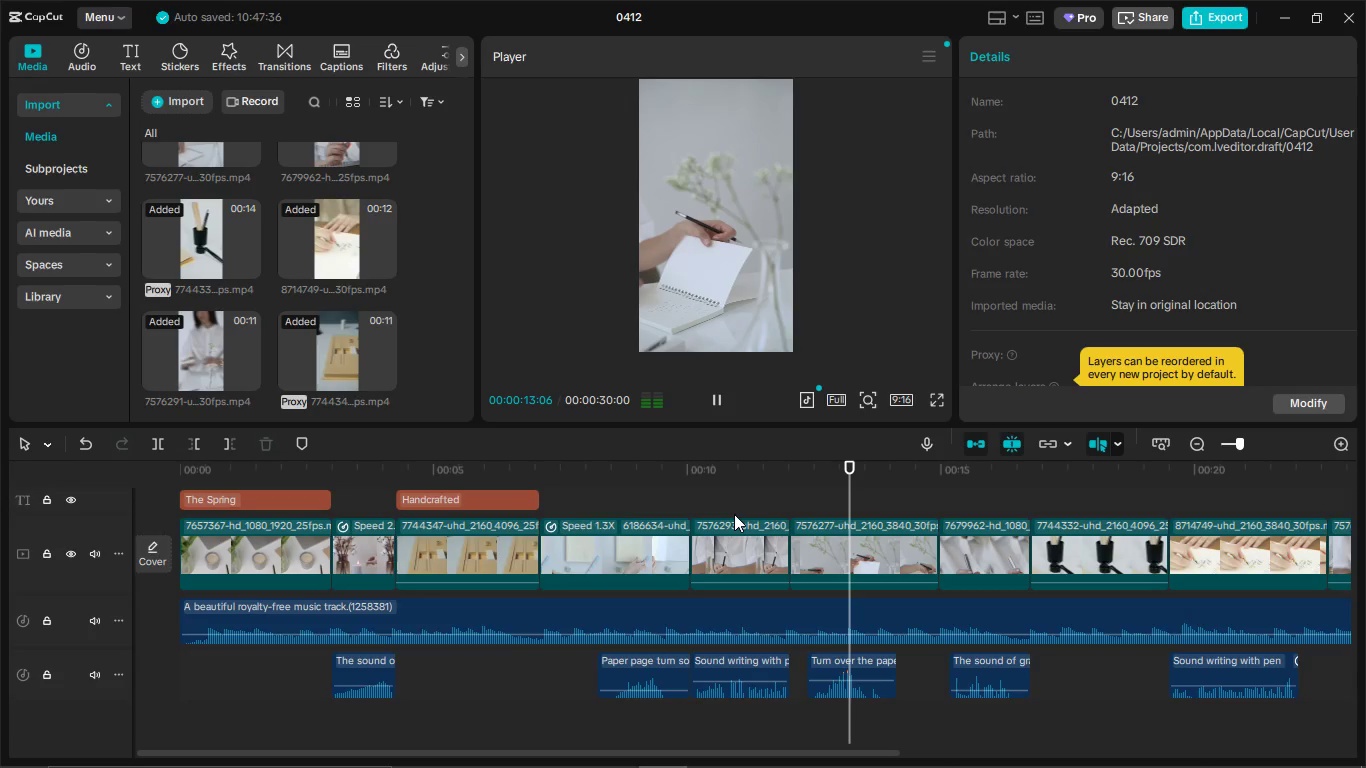 
key(Alt+Tab)
 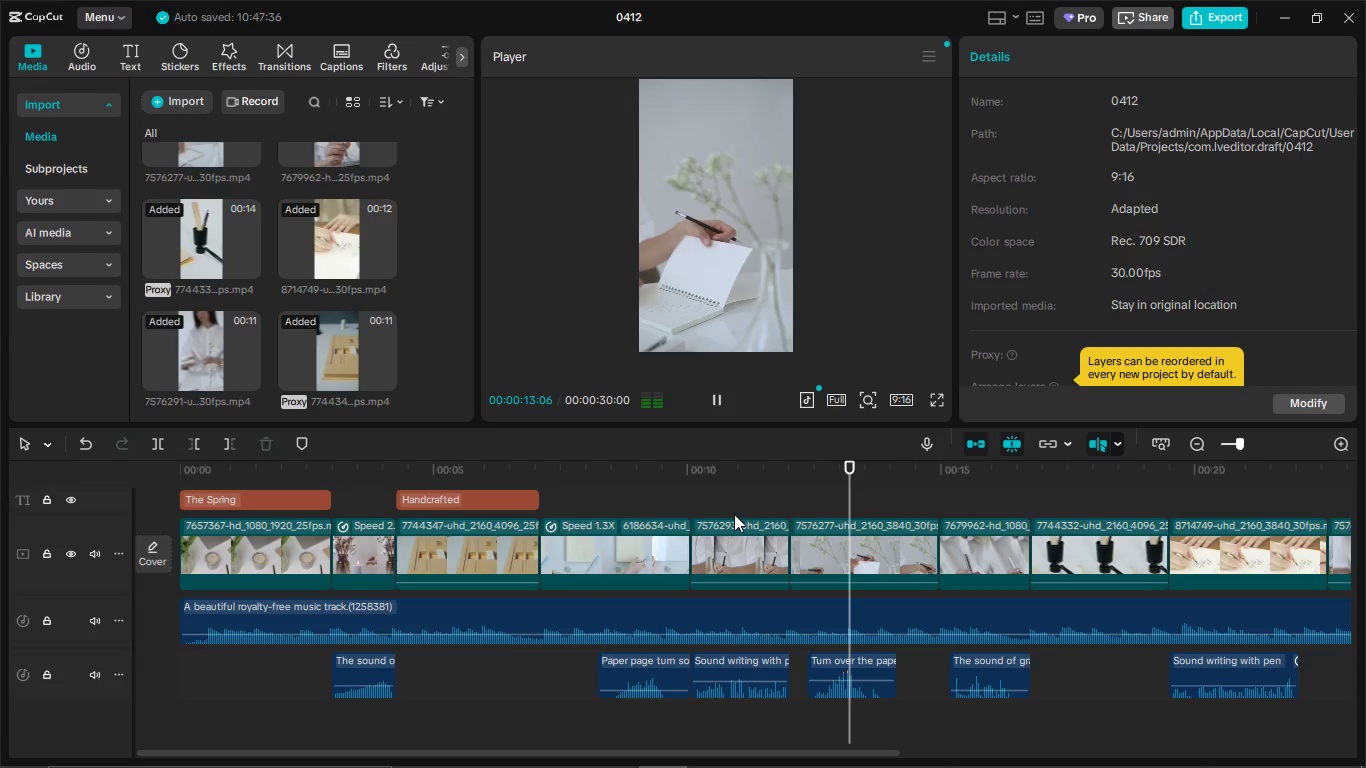 
key(Alt+Tab)
 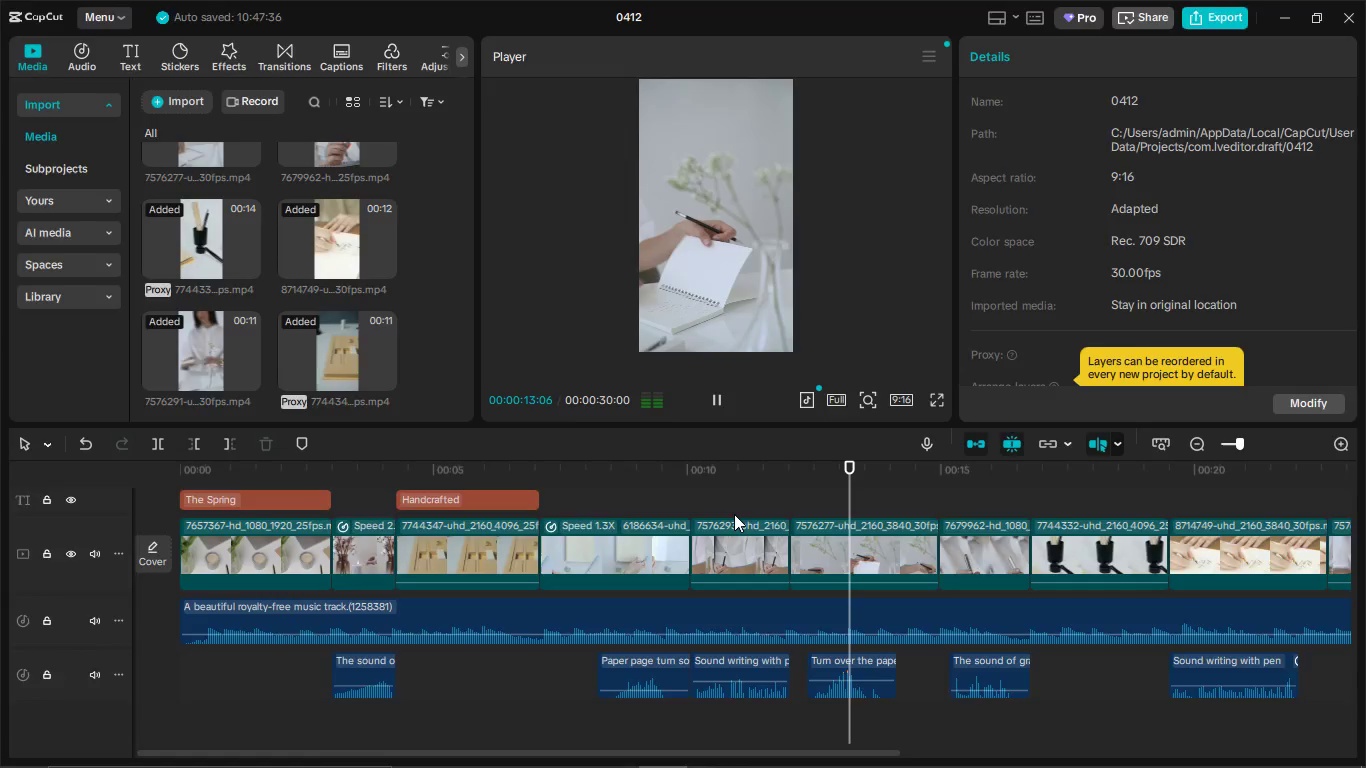 
scroll: coordinate [838, 452], scroll_direction: down, amount: 25.0
 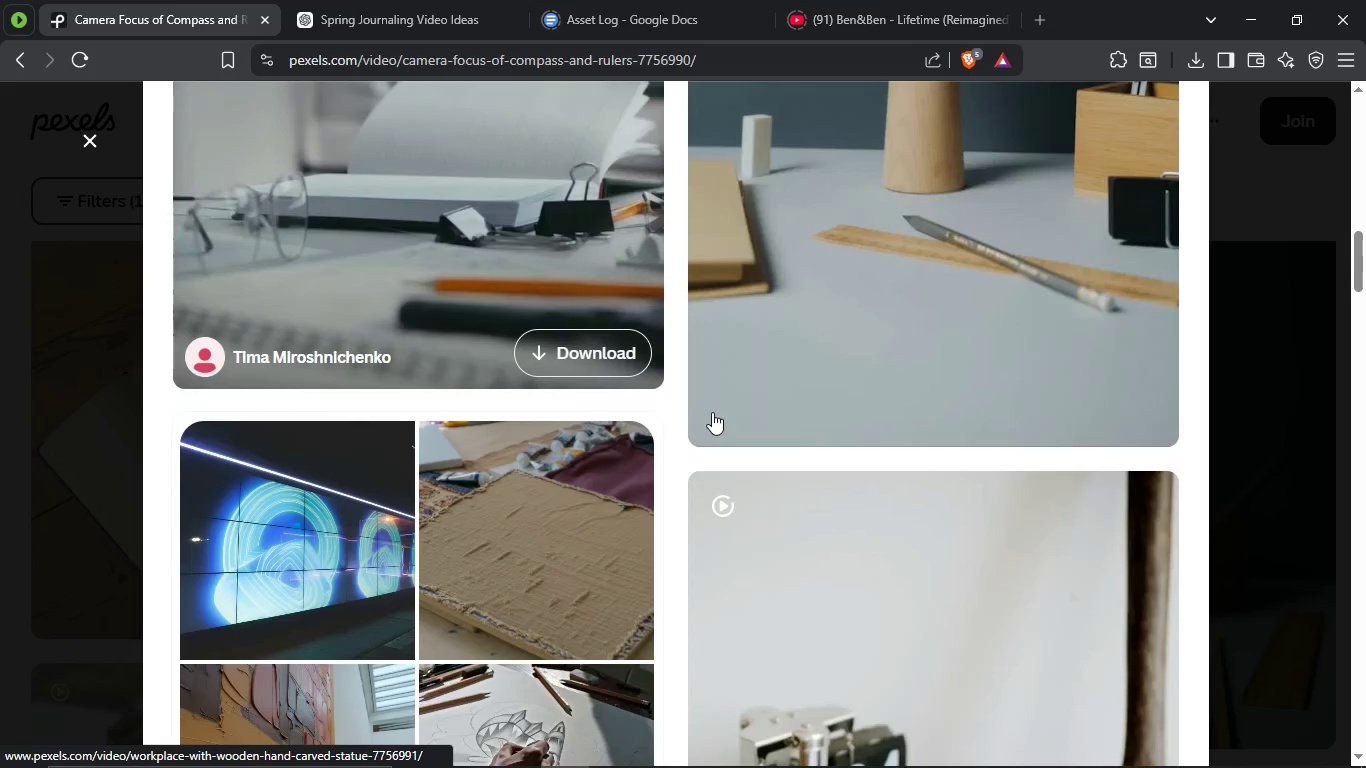 
scroll: coordinate [838, 452], scroll_direction: up, amount: 2.0
 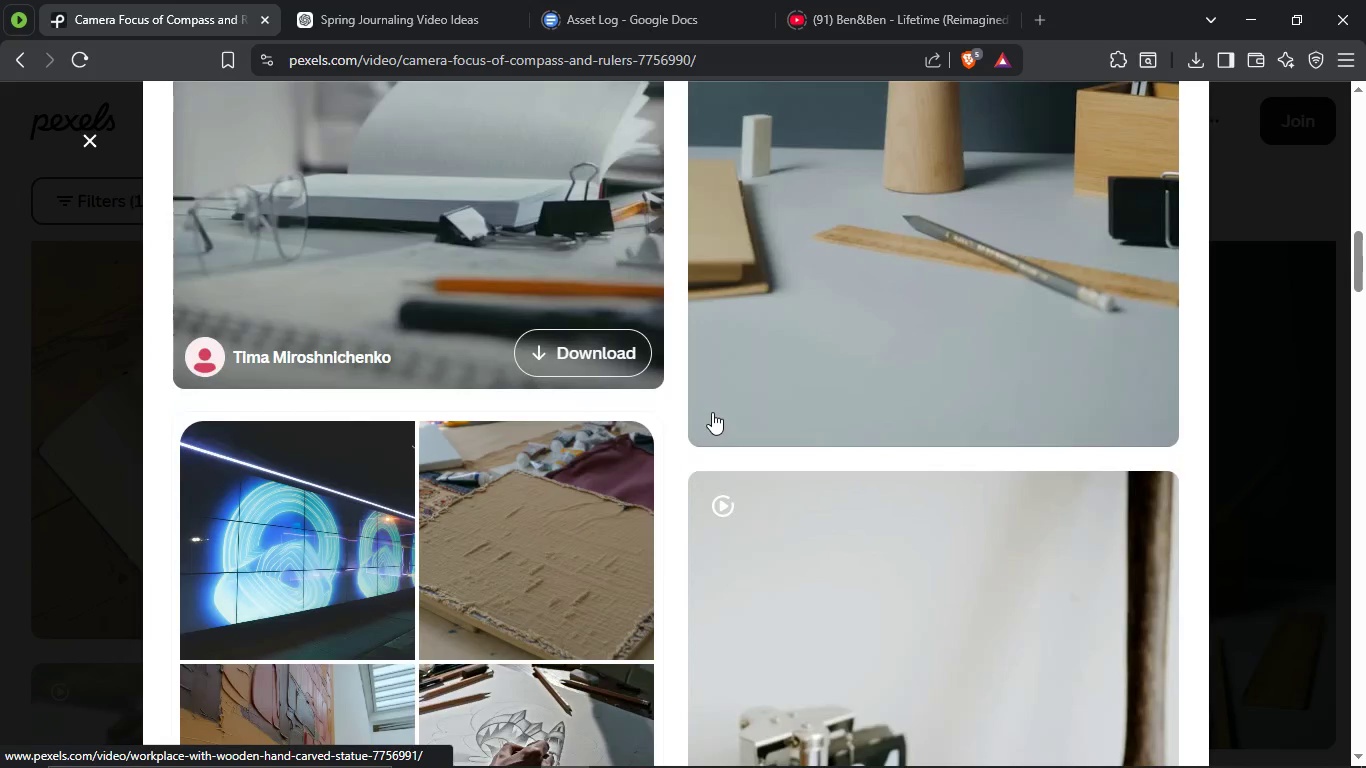 
scroll: coordinate [629, 408], scroll_direction: down, amount: 25.0
 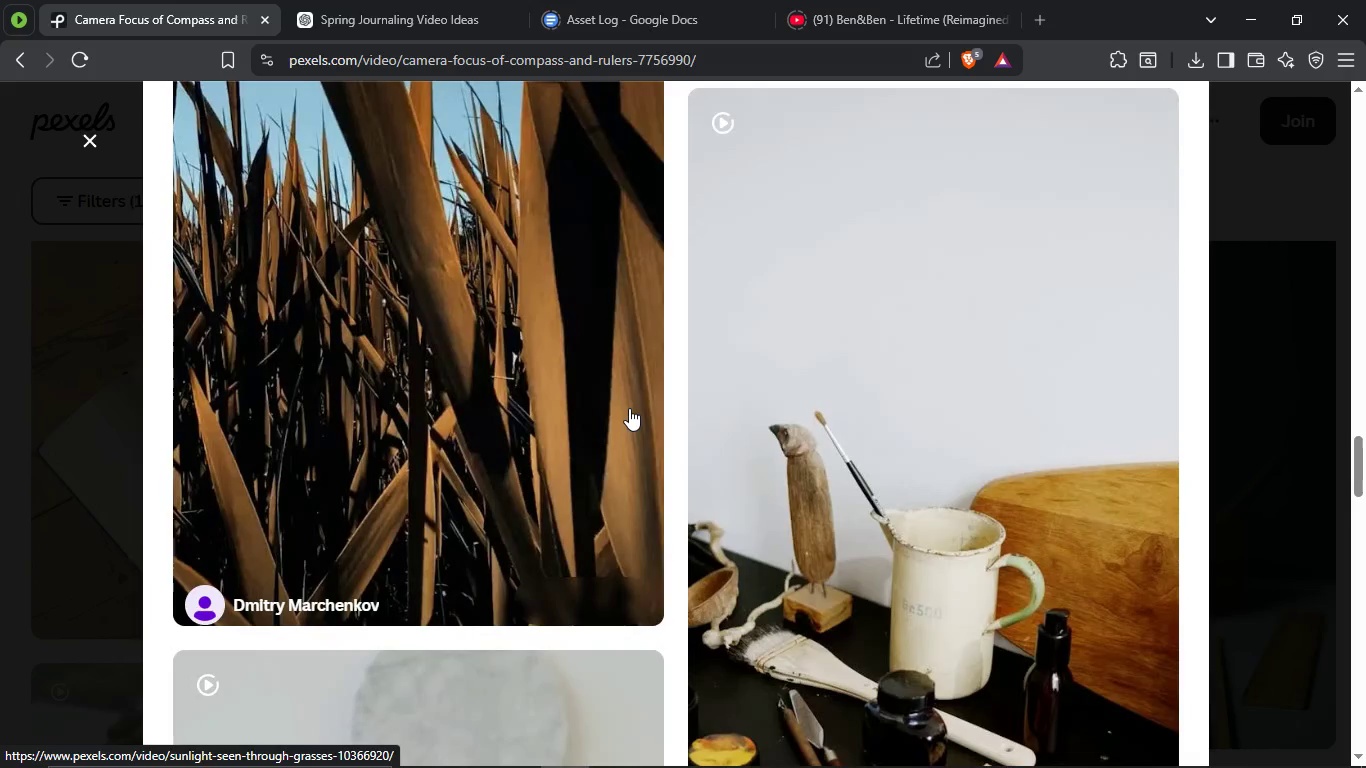 
scroll: coordinate [629, 408], scroll_direction: up, amount: 2.0
 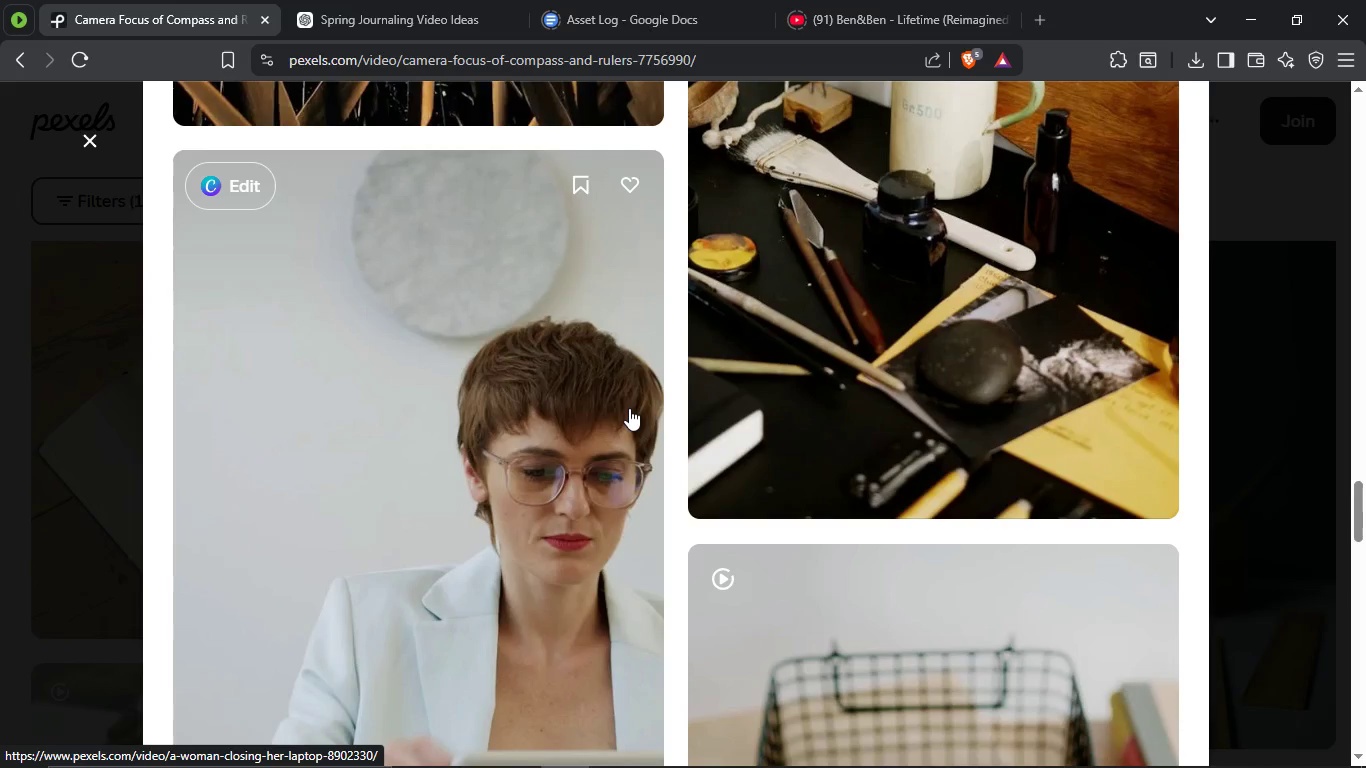 
scroll: coordinate [614, 391], scroll_direction: down, amount: 26.0
 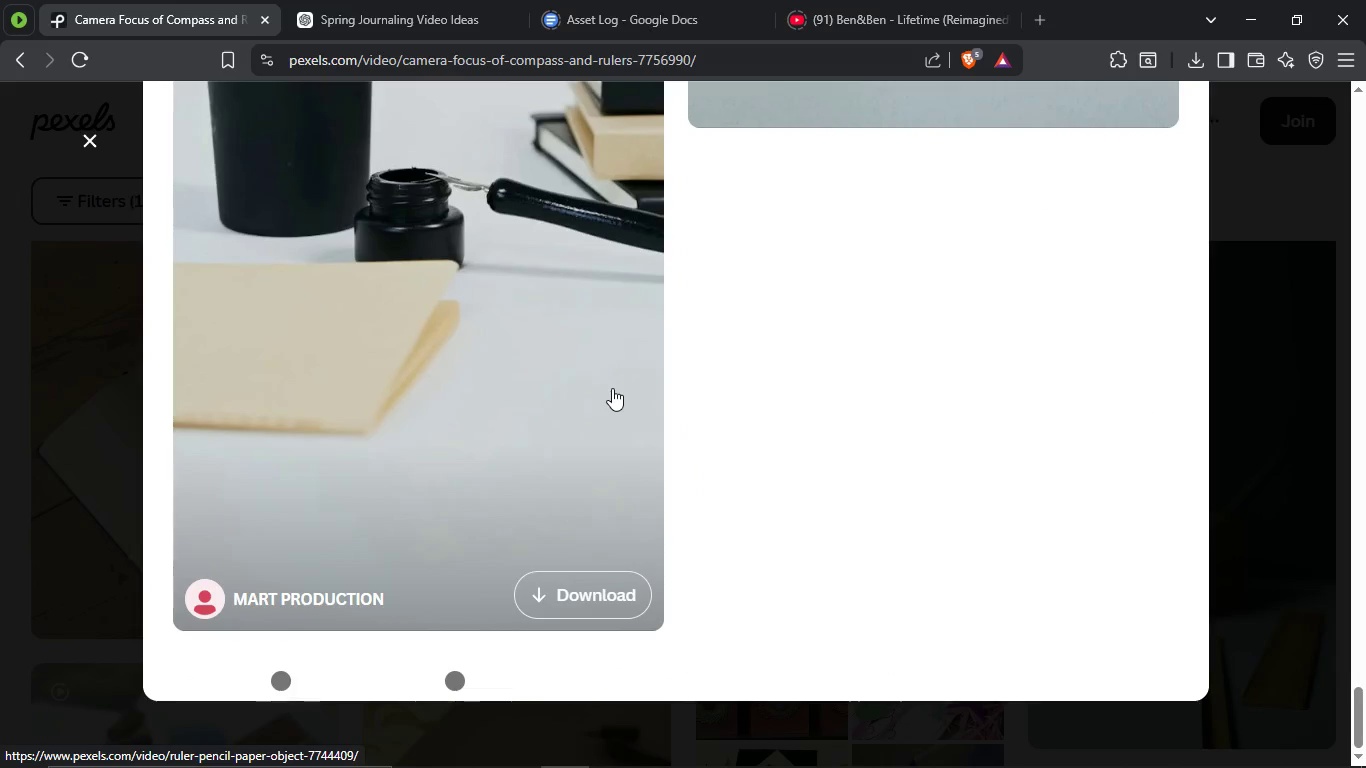 
wait(7.7)
 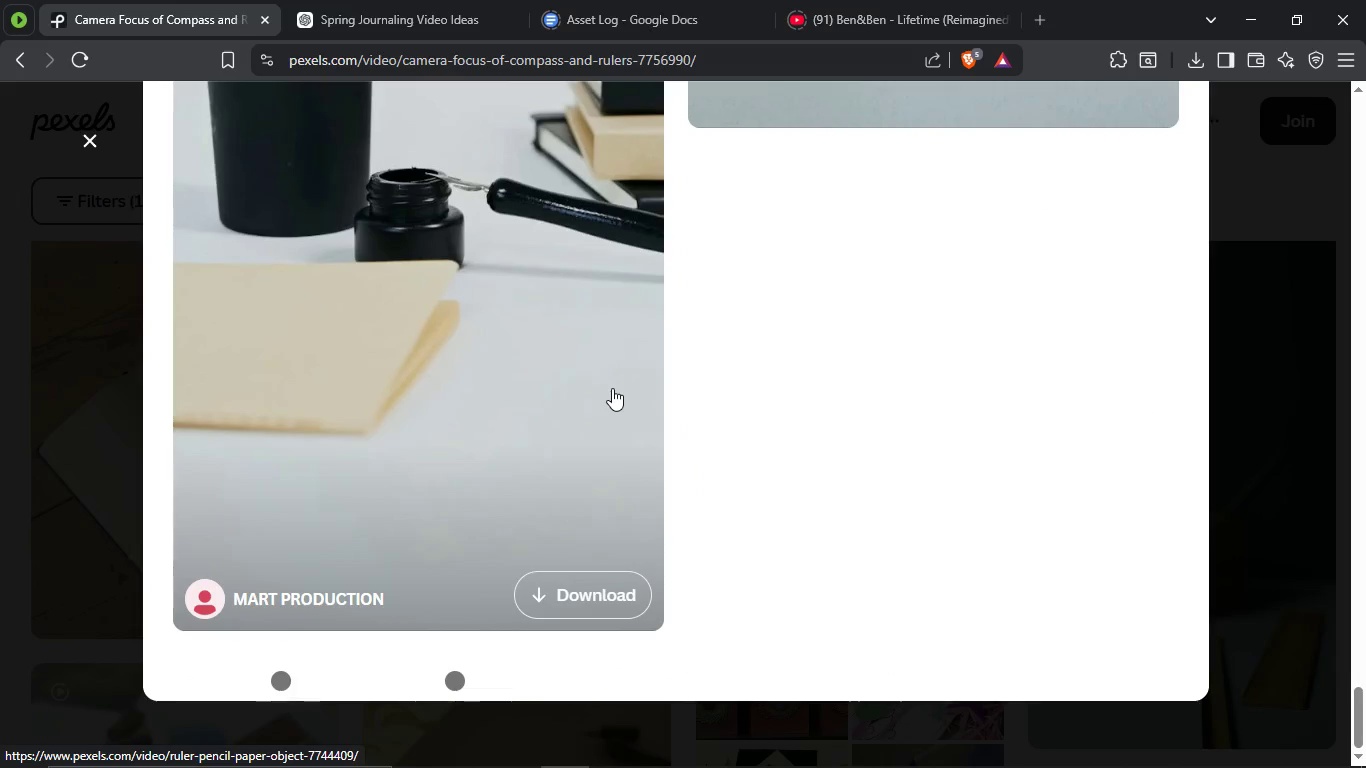 
scroll: coordinate [609, 389], scroll_direction: up, amount: 6.0
 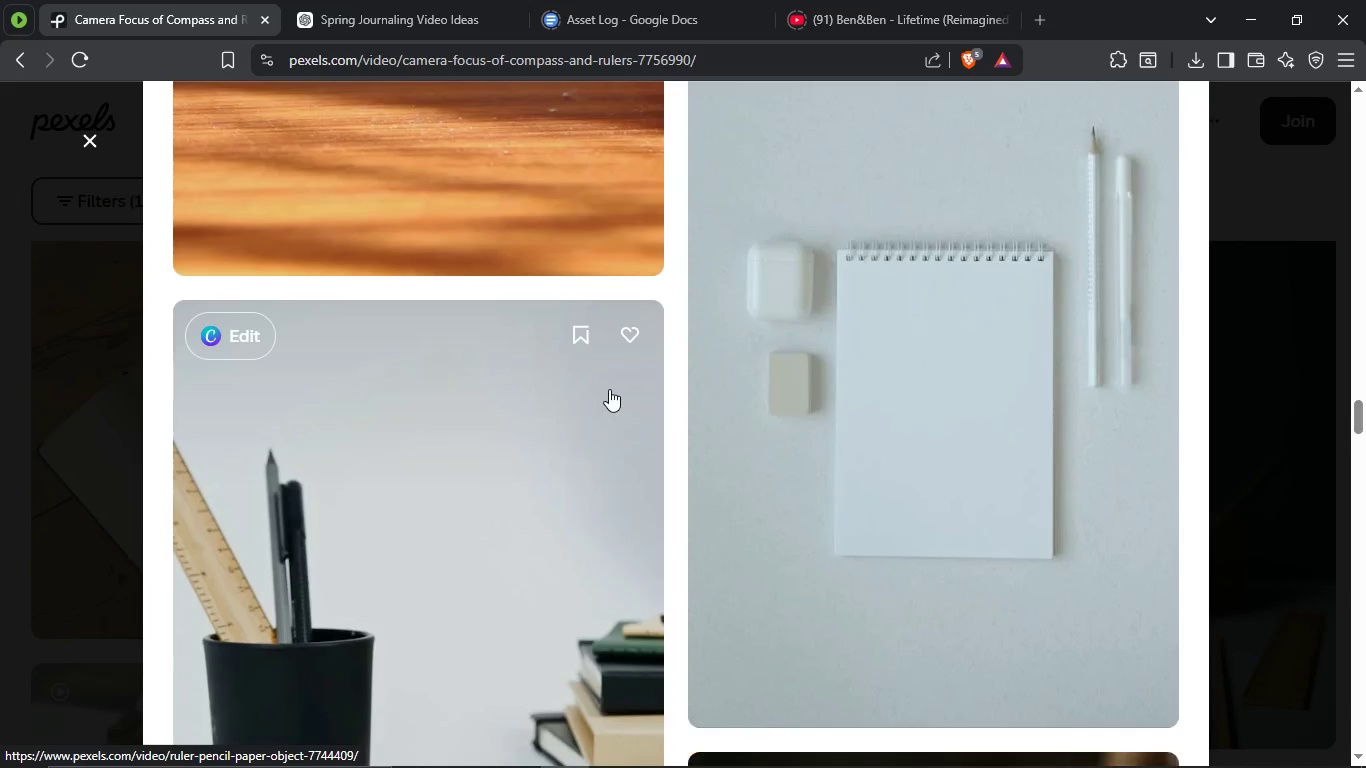 
scroll: coordinate [609, 389], scroll_direction: down, amount: 38.0
 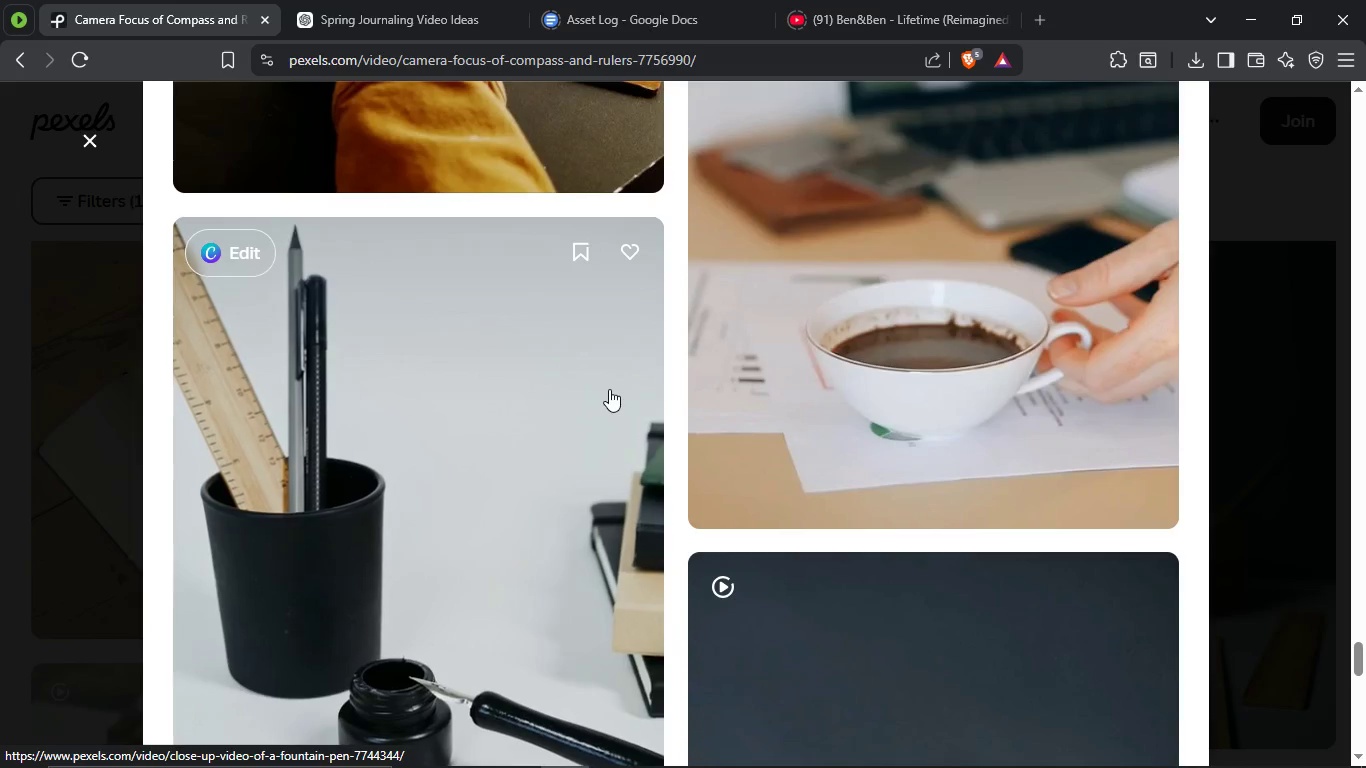 
wait(20.2)
 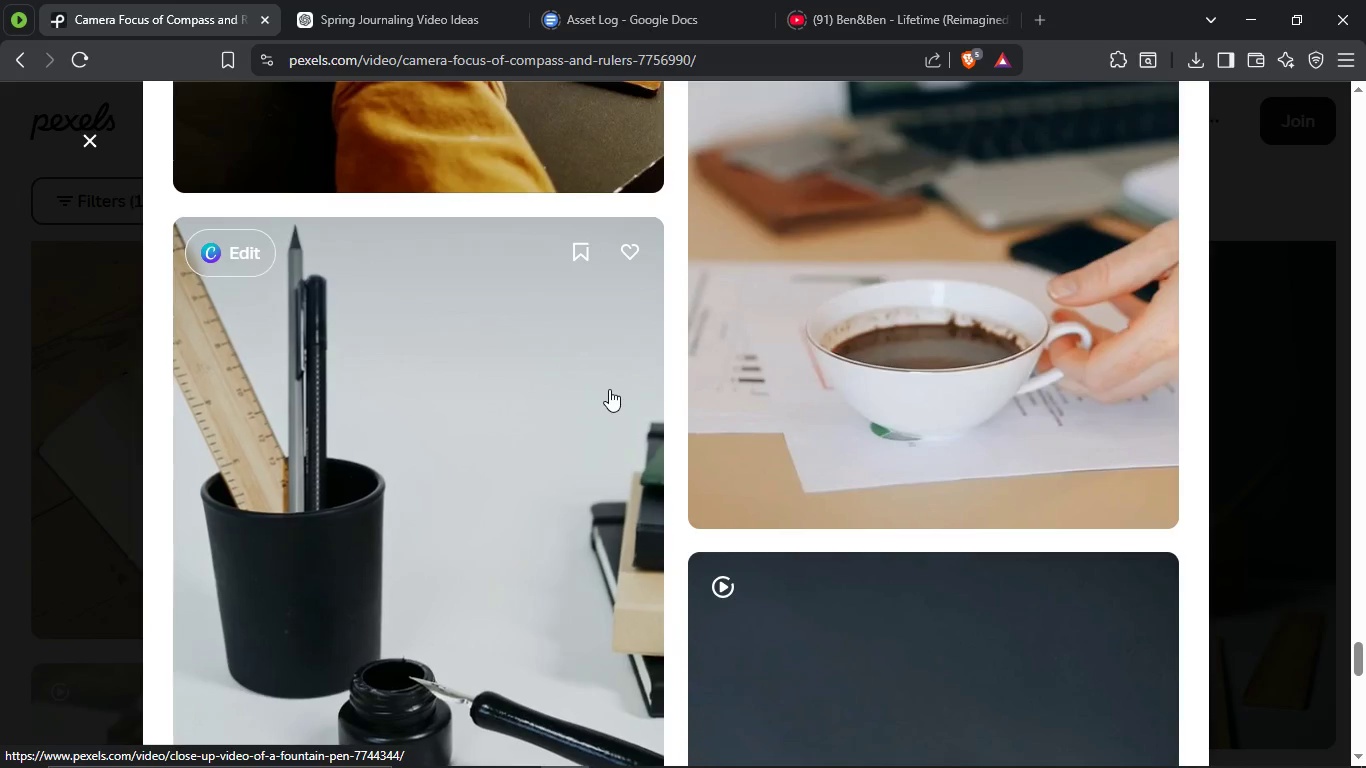 
scroll: coordinate [609, 389], scroll_direction: down, amount: 2.0
 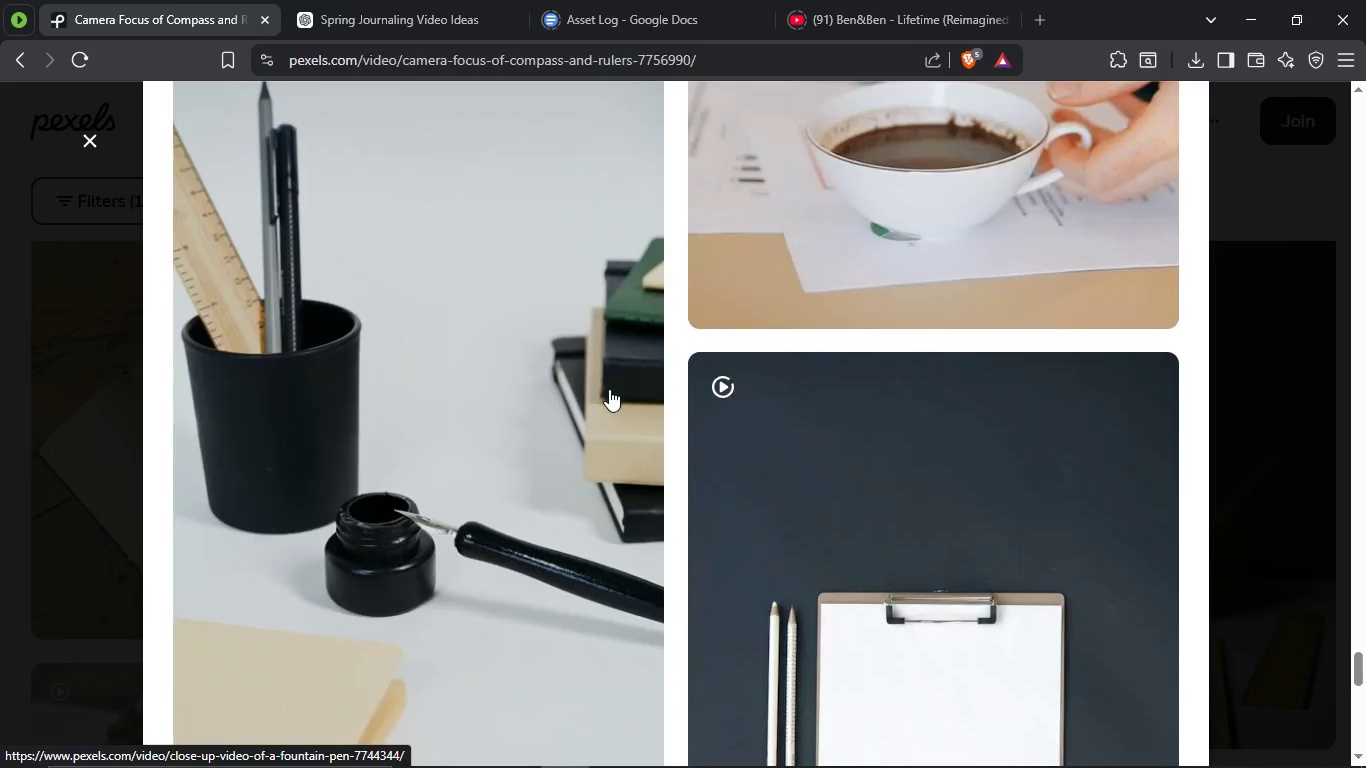 
scroll: coordinate [610, 391], scroll_direction: up, amount: 10.0
 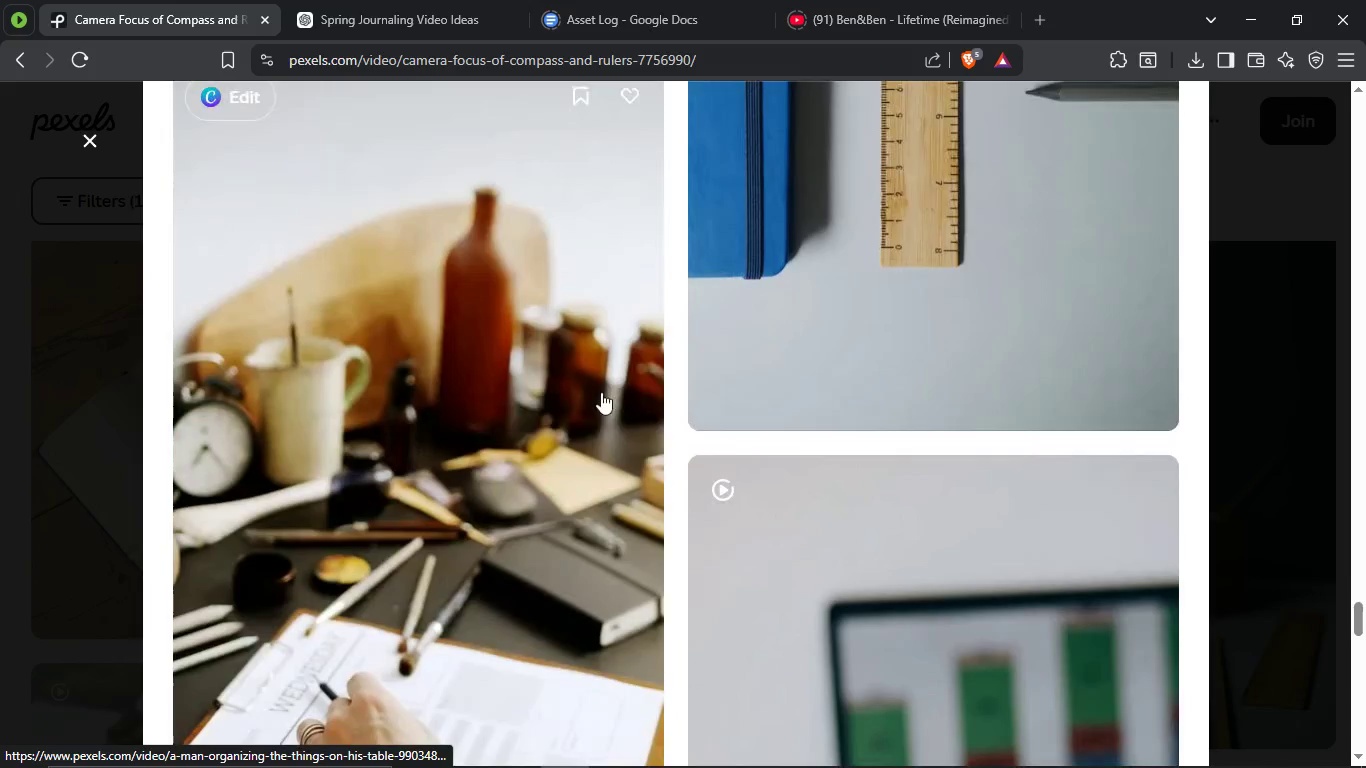 
scroll: coordinate [601, 392], scroll_direction: down, amount: 7.0
 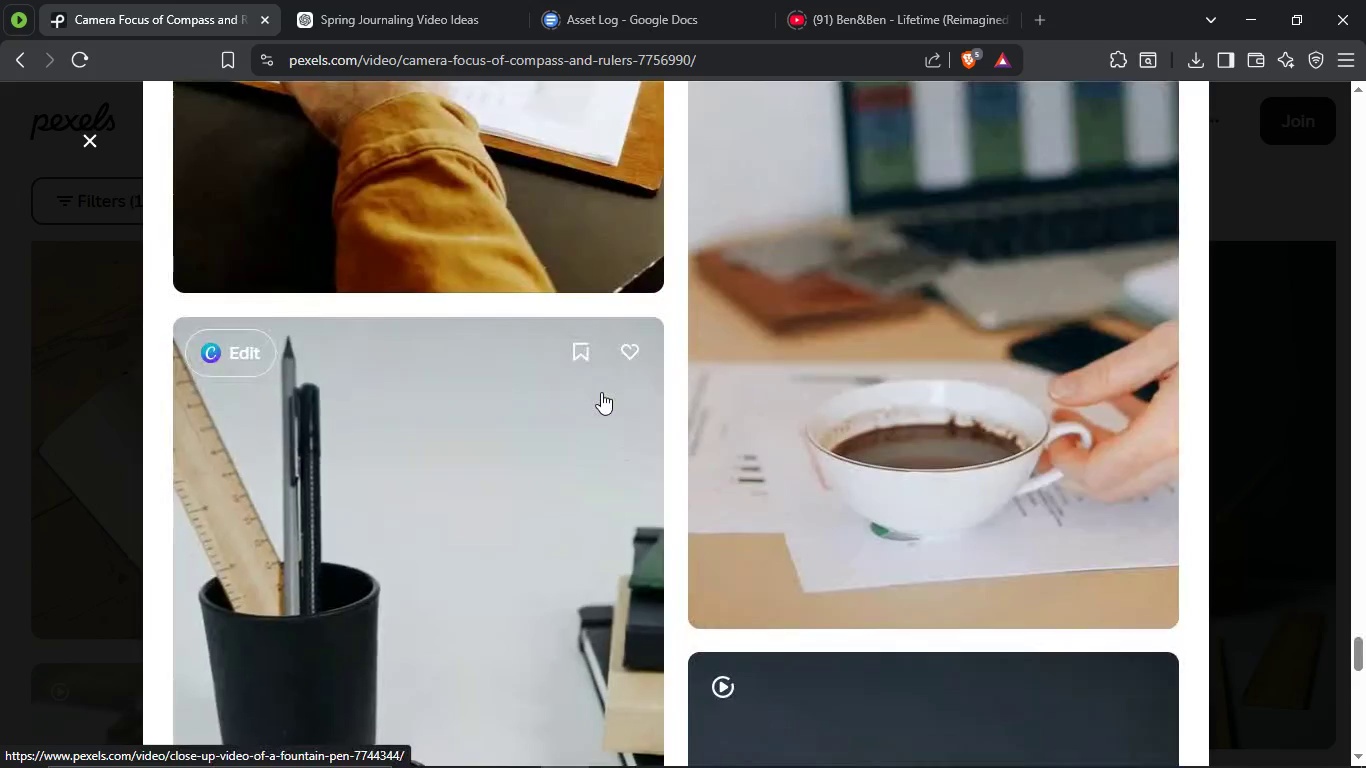 
scroll: coordinate [609, 404], scroll_direction: up, amount: 21.0
 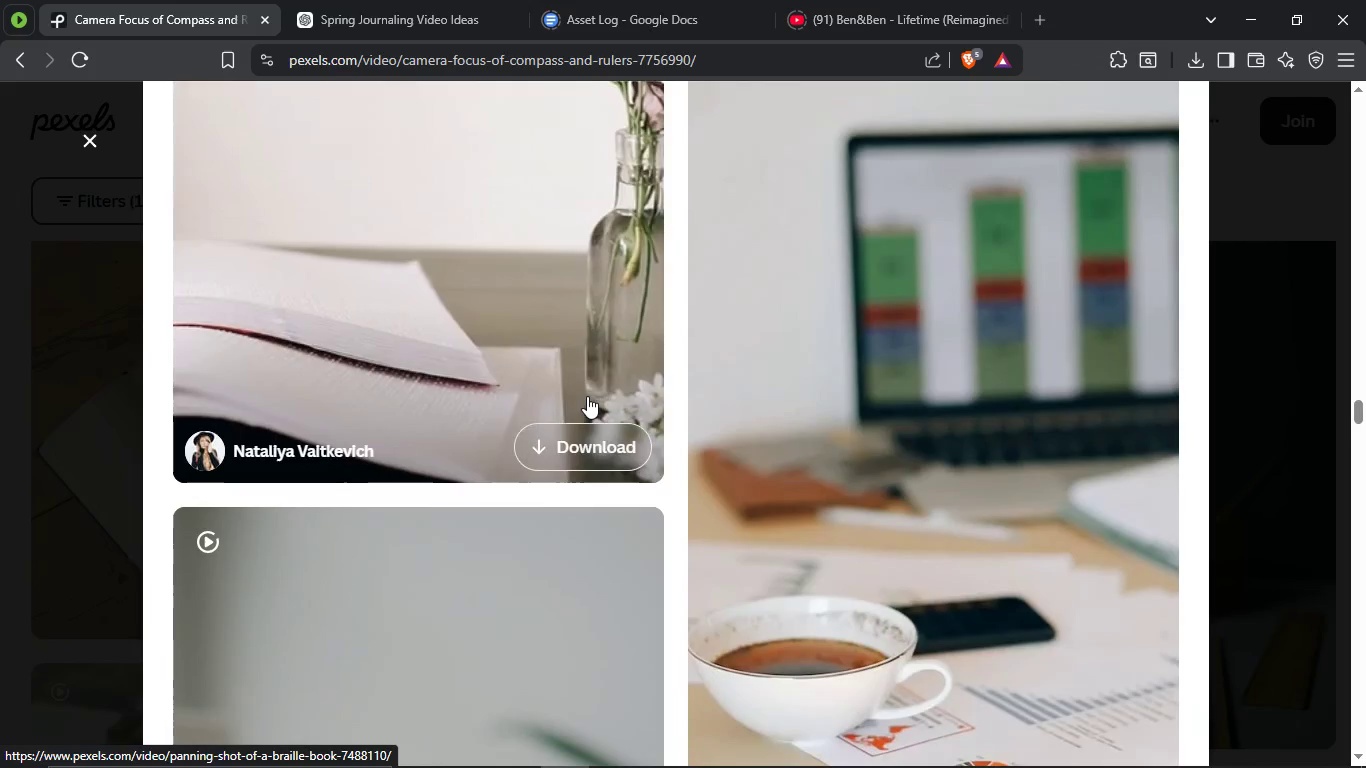 
scroll: coordinate [587, 396], scroll_direction: down, amount: 17.0
 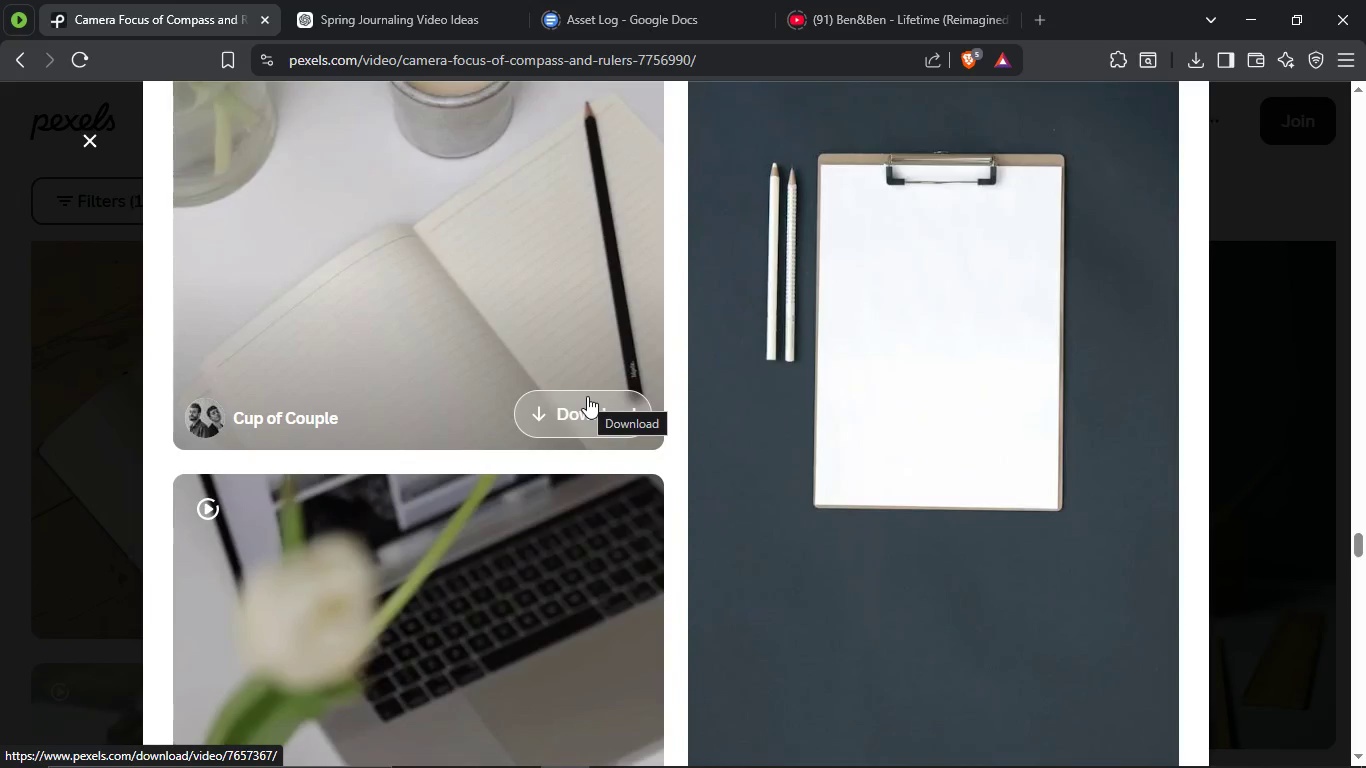 
scroll: coordinate [587, 396], scroll_direction: up, amount: 2.0
 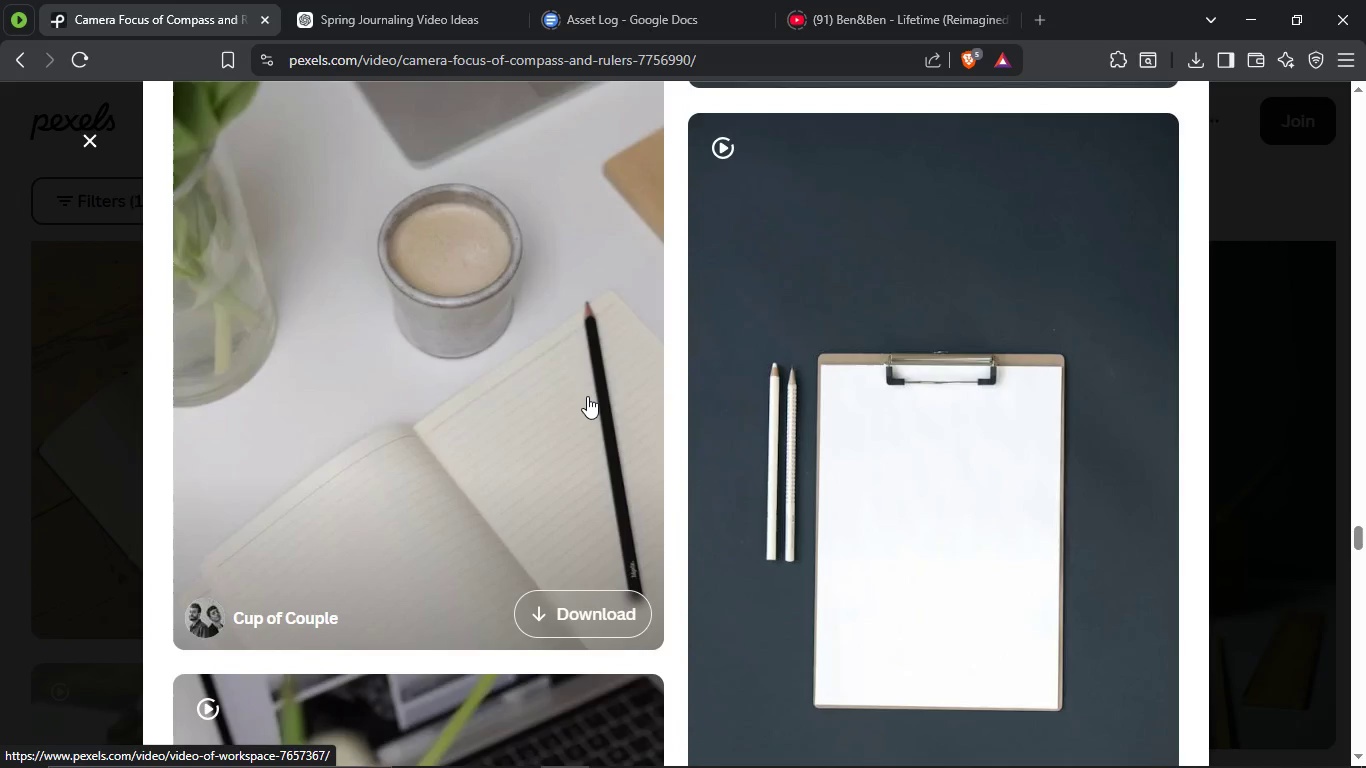 
scroll: coordinate [727, 348], scroll_direction: none, amount: 0.0
 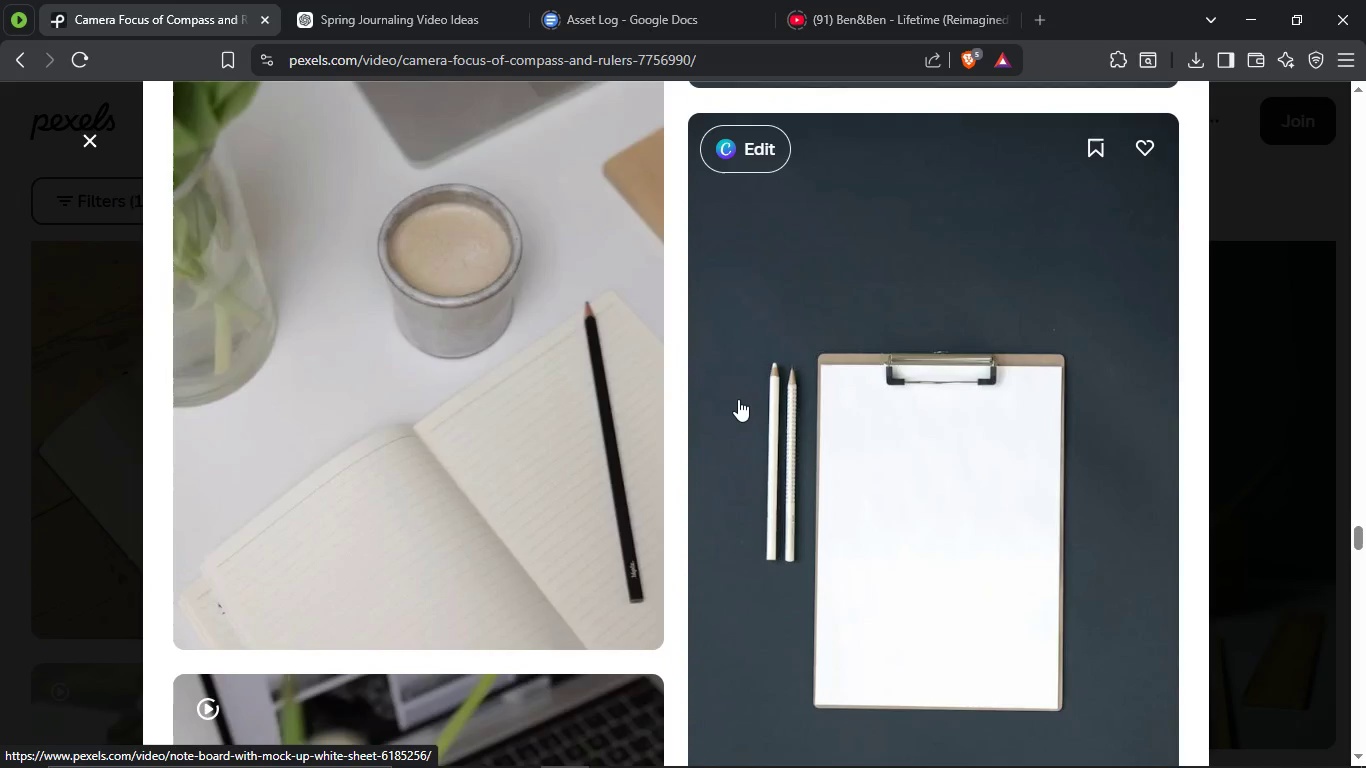 
left_click([672, 383])
 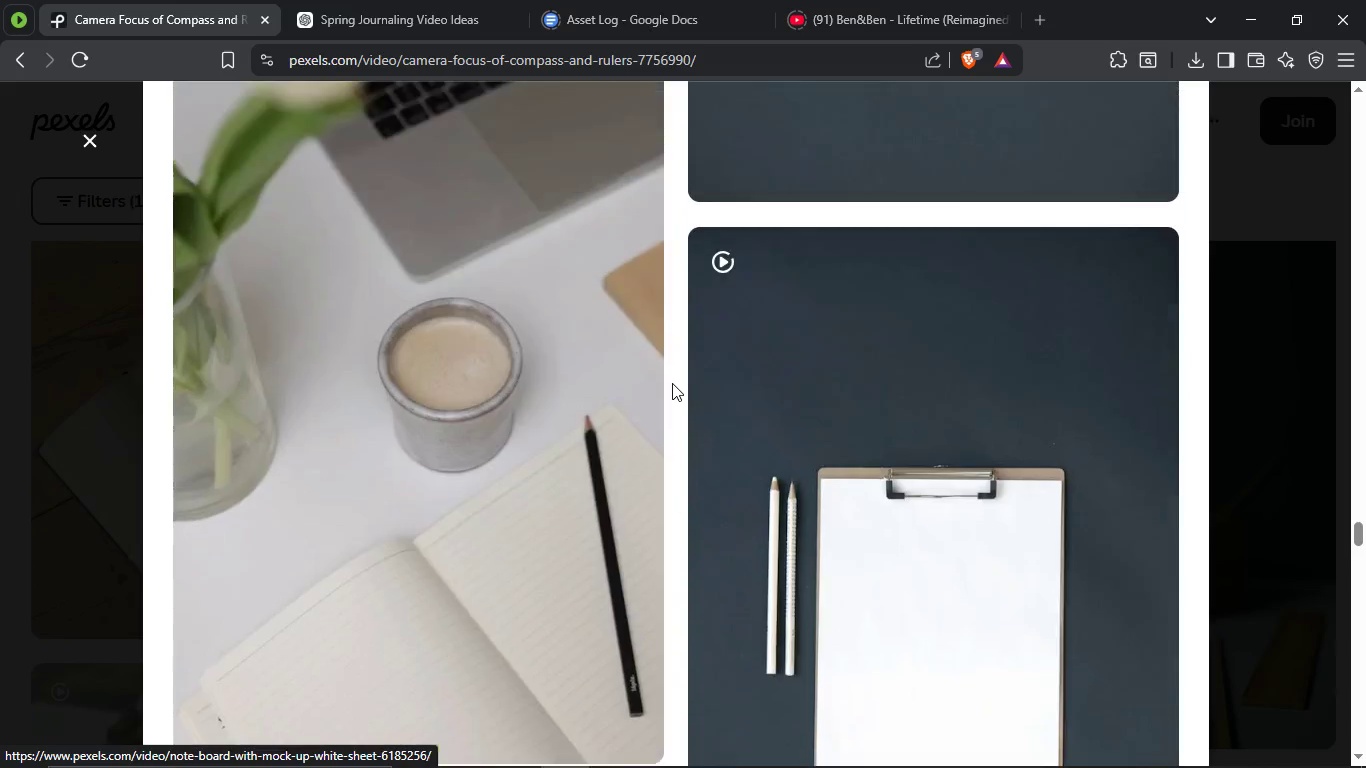 
scroll: coordinate [704, 385], scroll_direction: up, amount: 5.0
 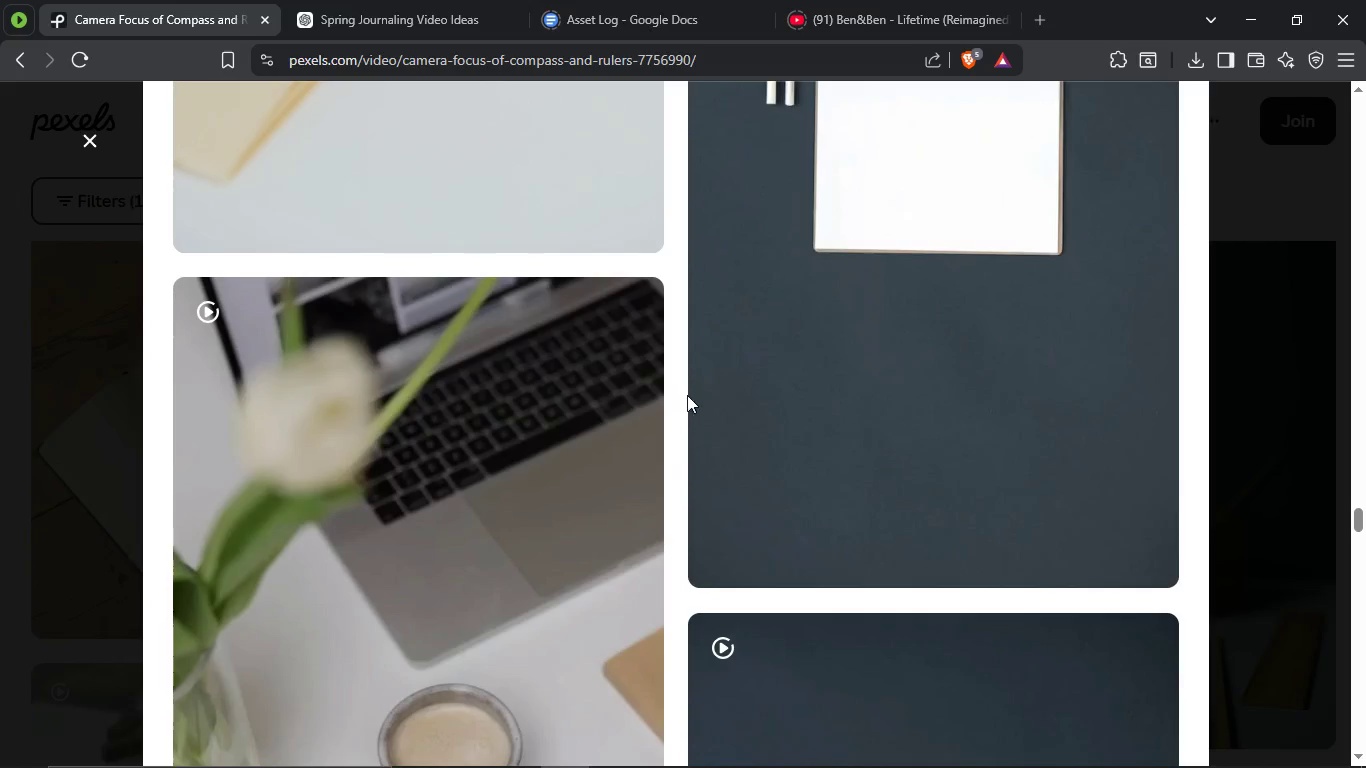 
scroll: coordinate [750, 438], scroll_direction: down, amount: 77.0
 